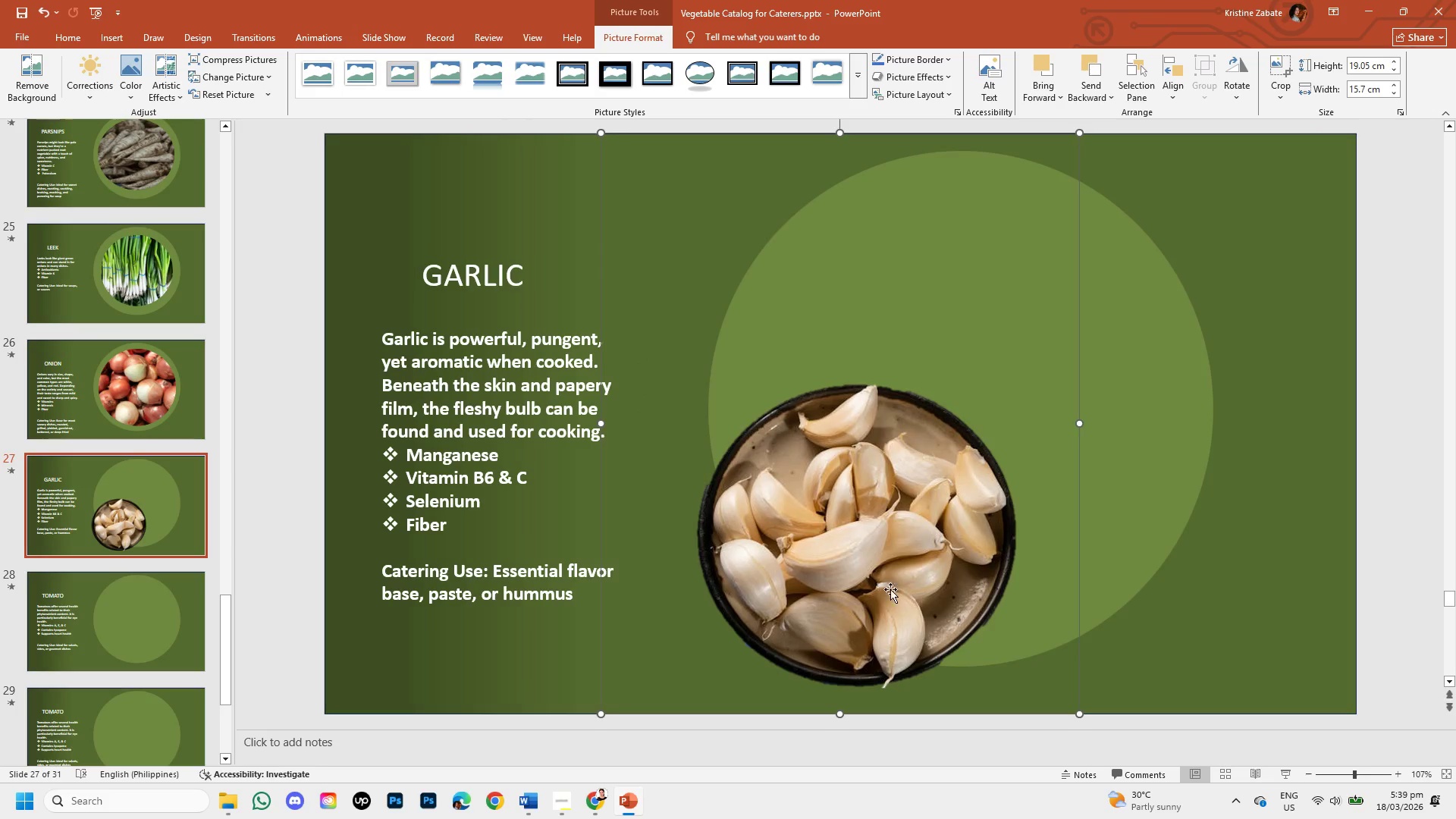 
left_click([884, 579])
 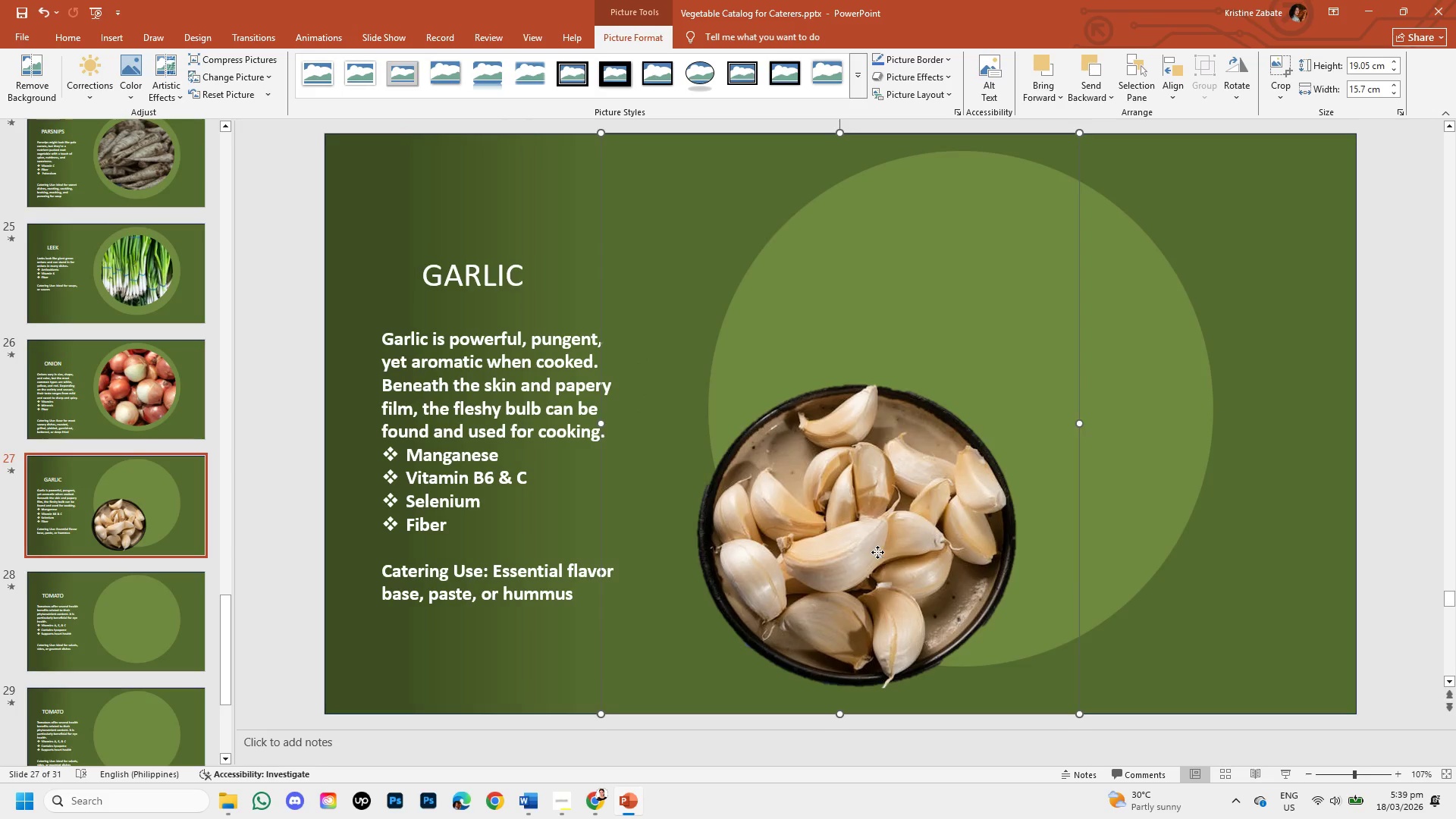 
left_click_drag(start_coordinate=[877, 552], to_coordinate=[966, 408])
 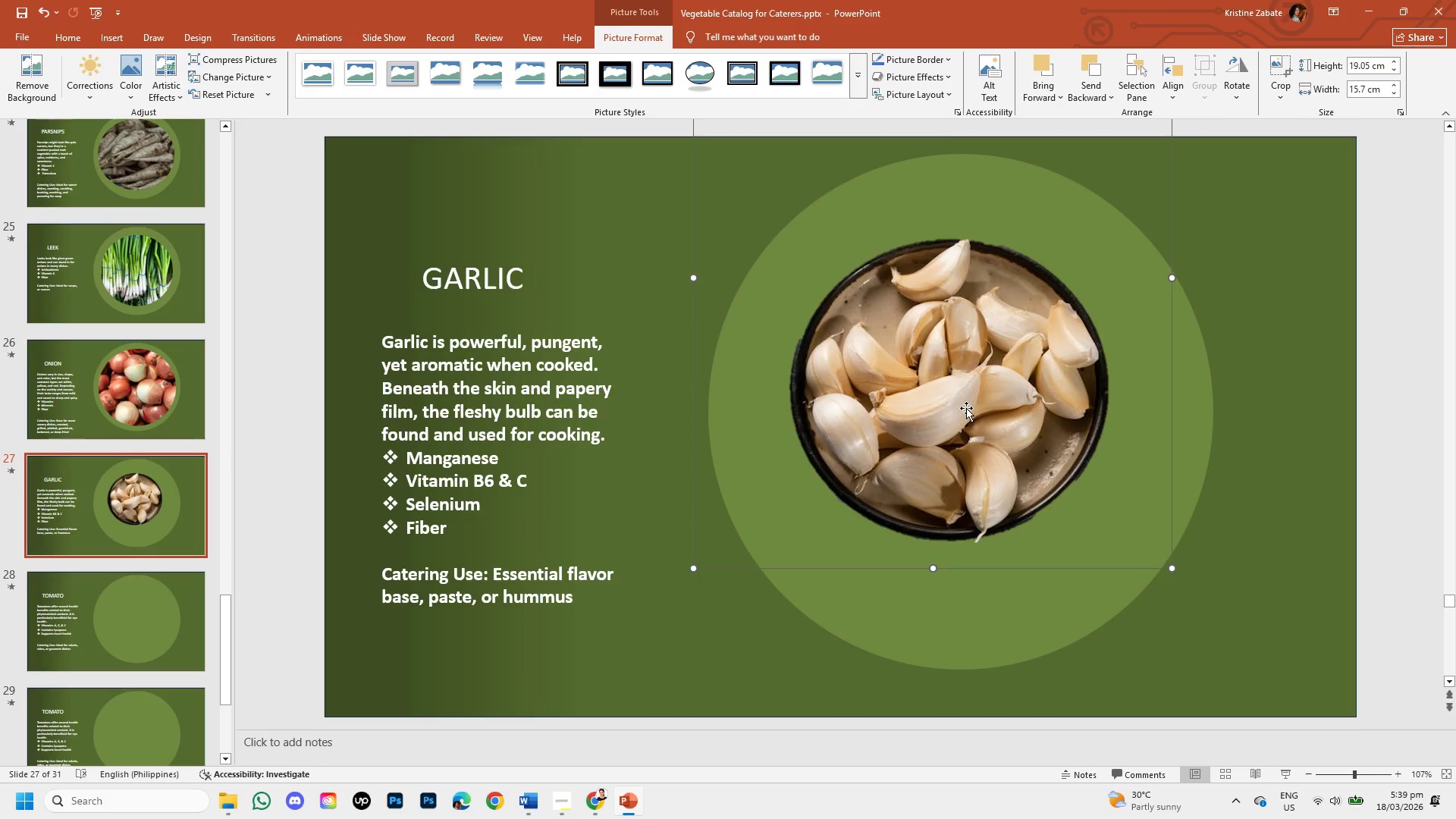 
key(Control+Z)
 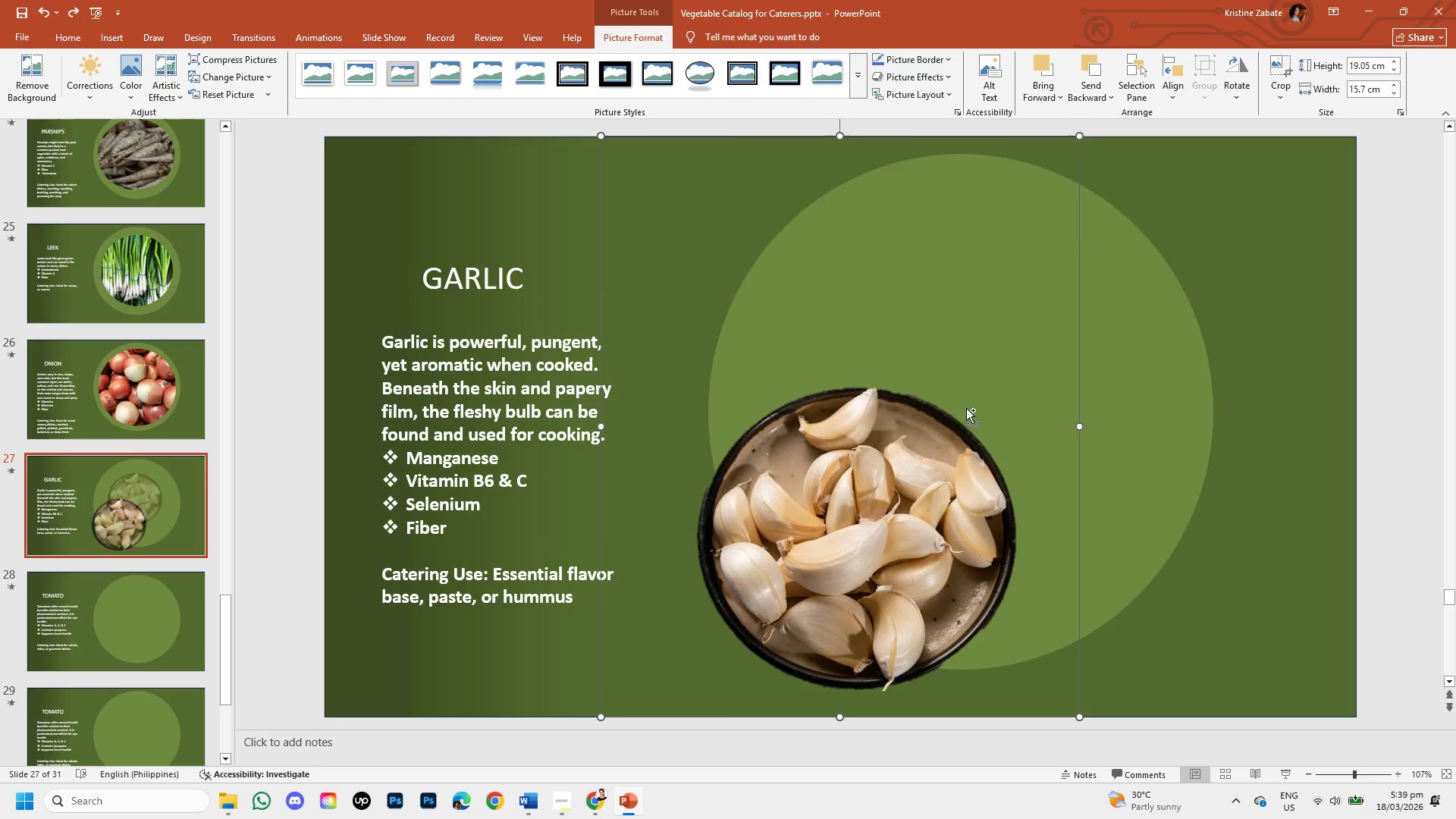 
key(Control+Z)
 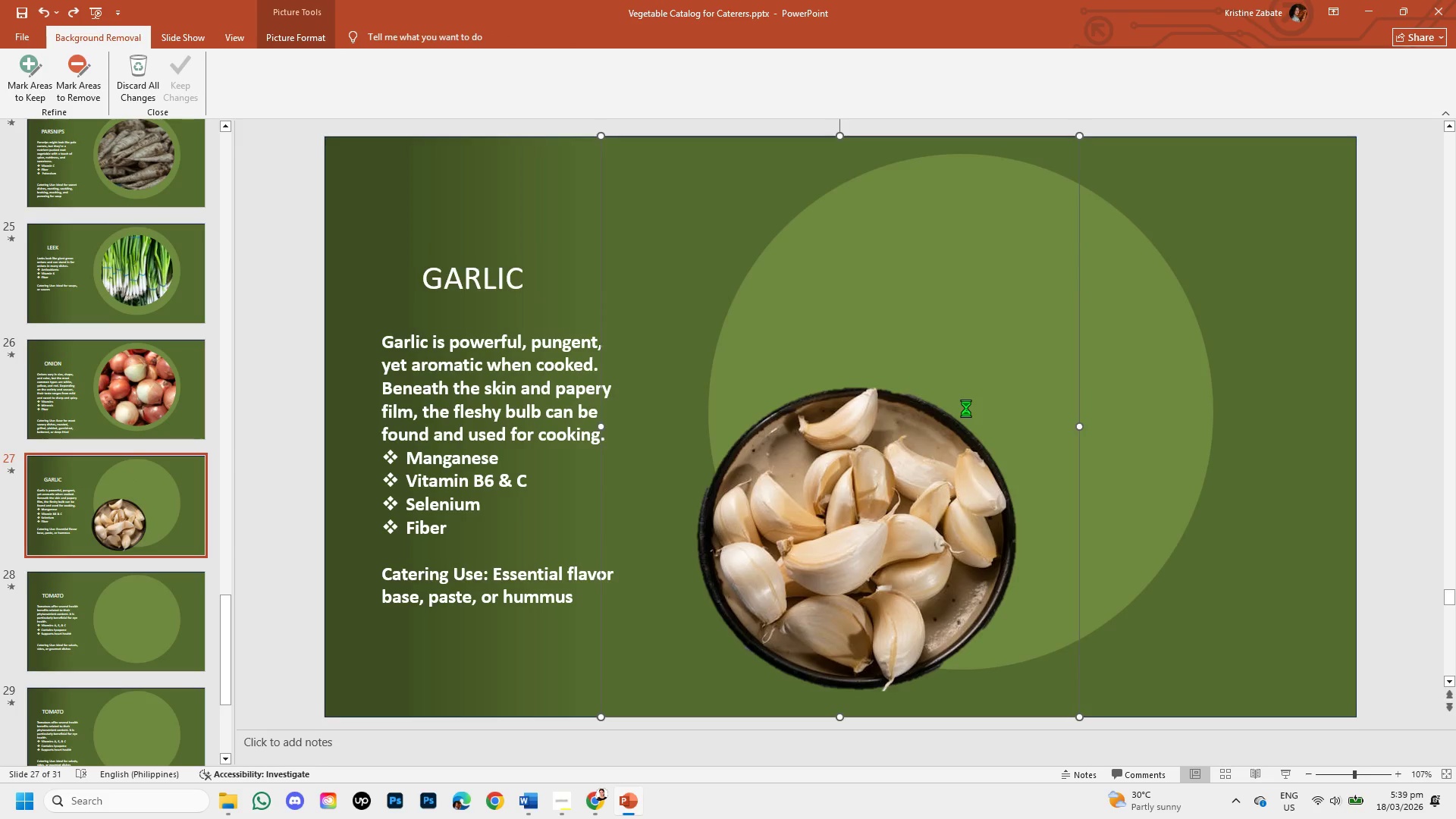 
key(Control+Z)
 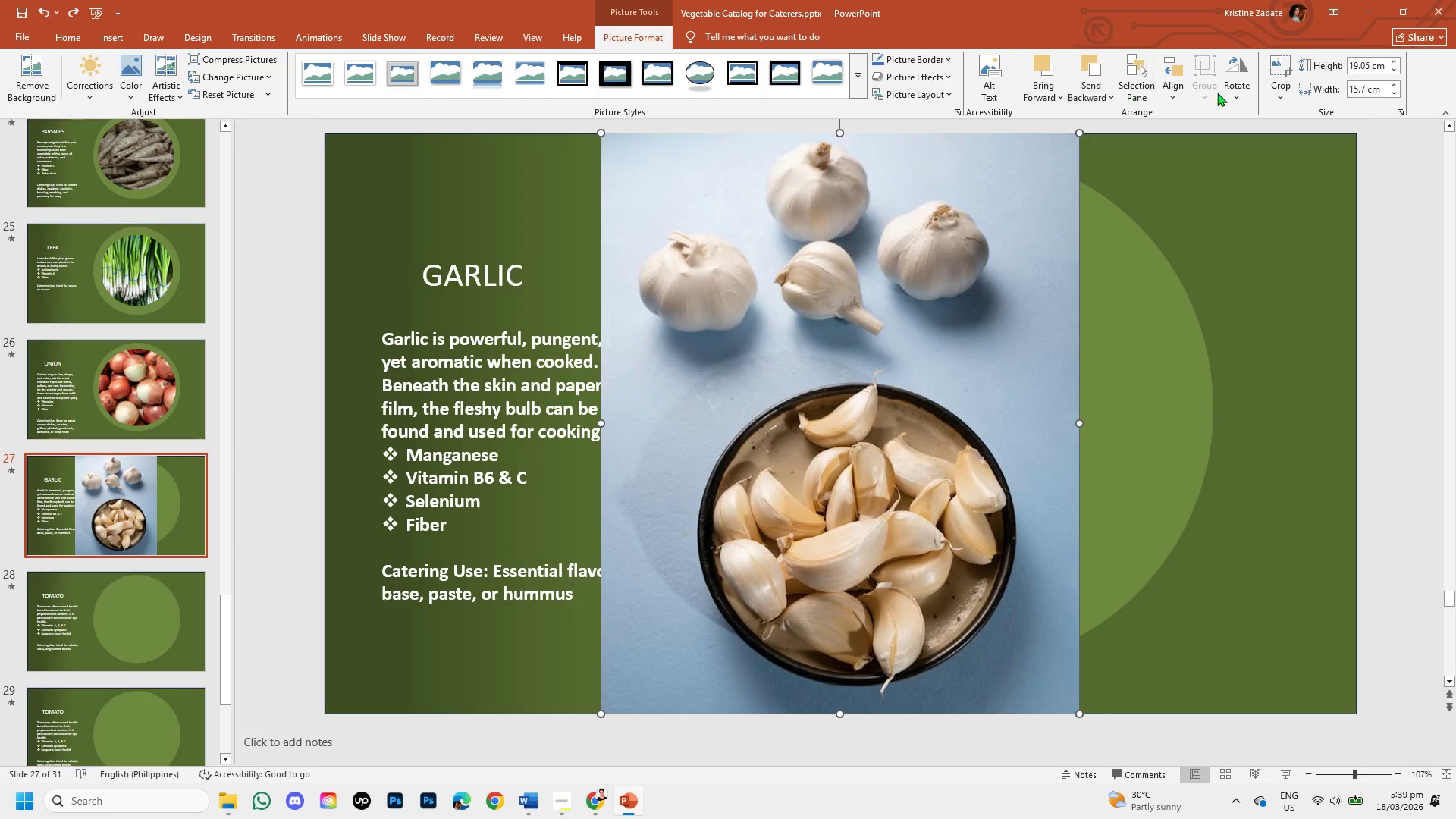 
wait(5.01)
 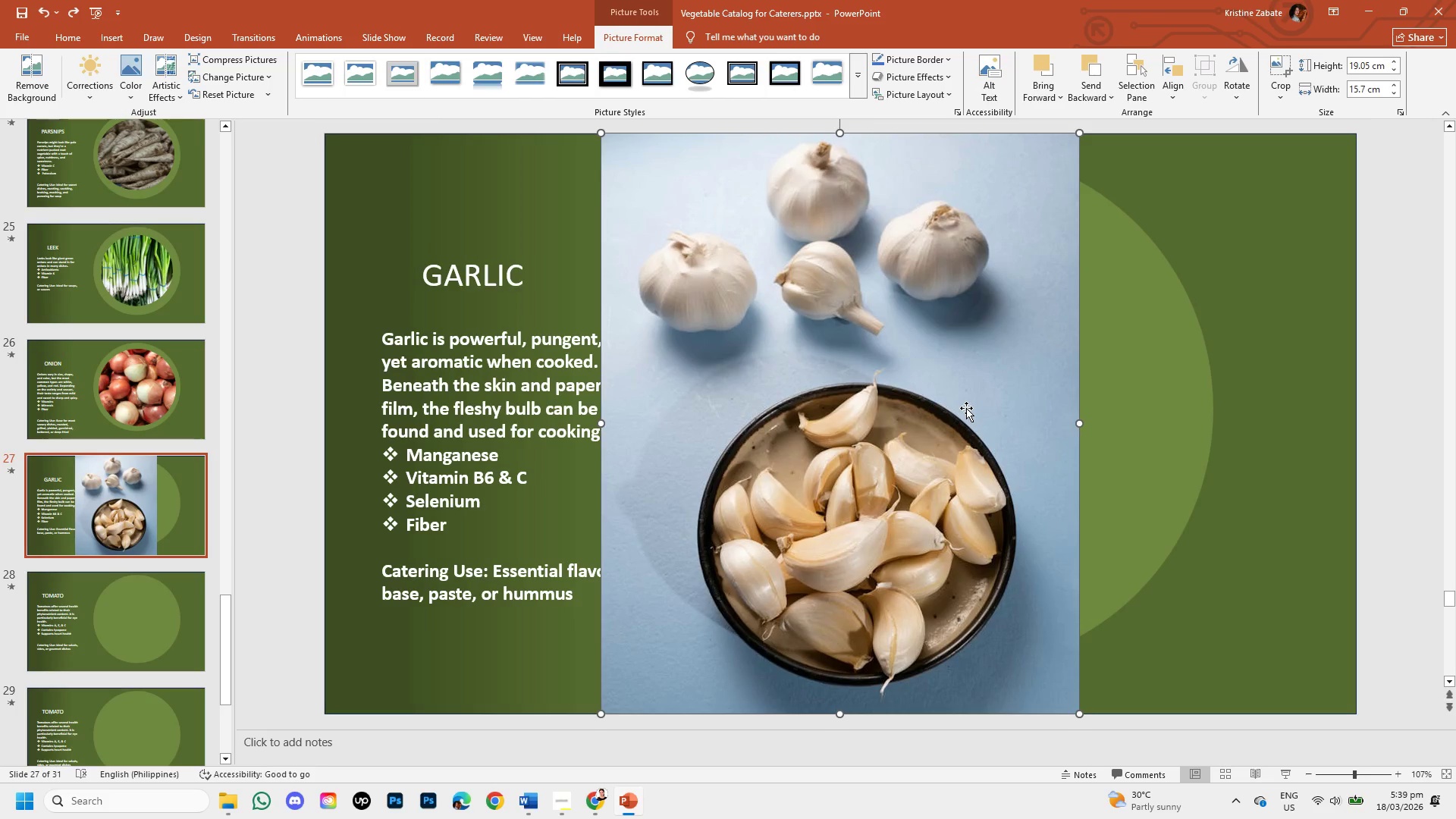 
left_click([1284, 70])
 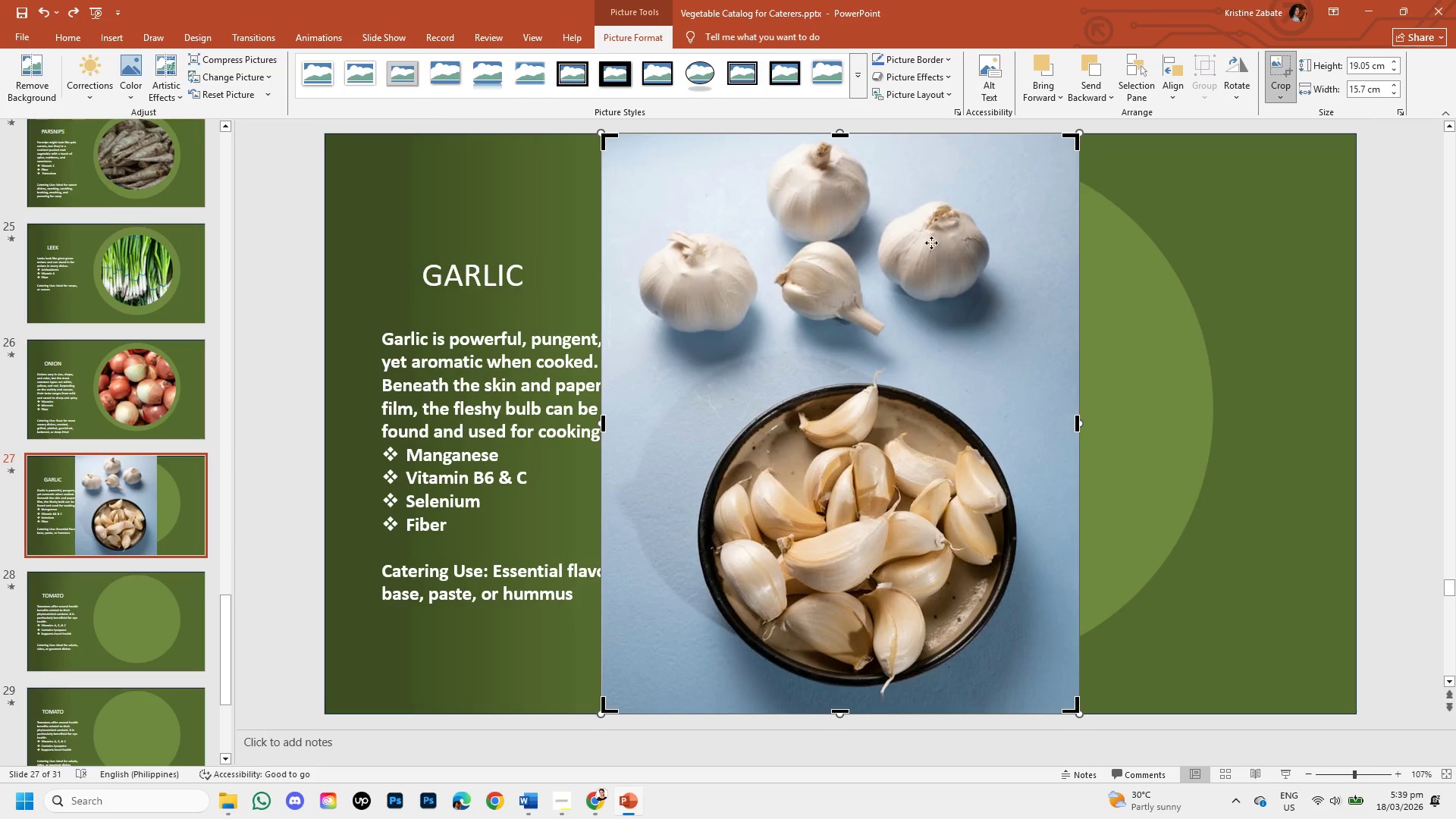 
right_click([882, 325])
 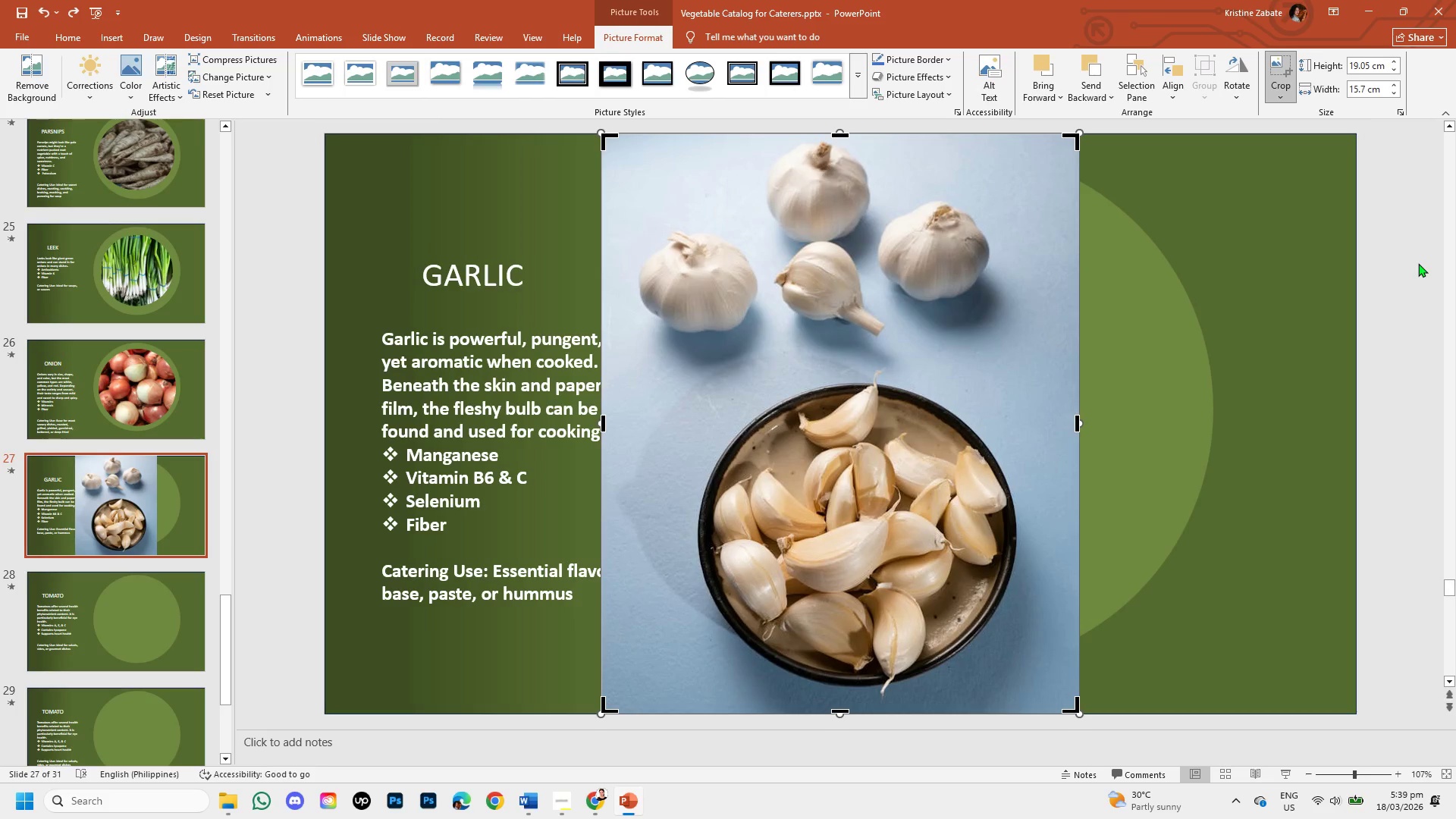 
left_click([1402, 275])
 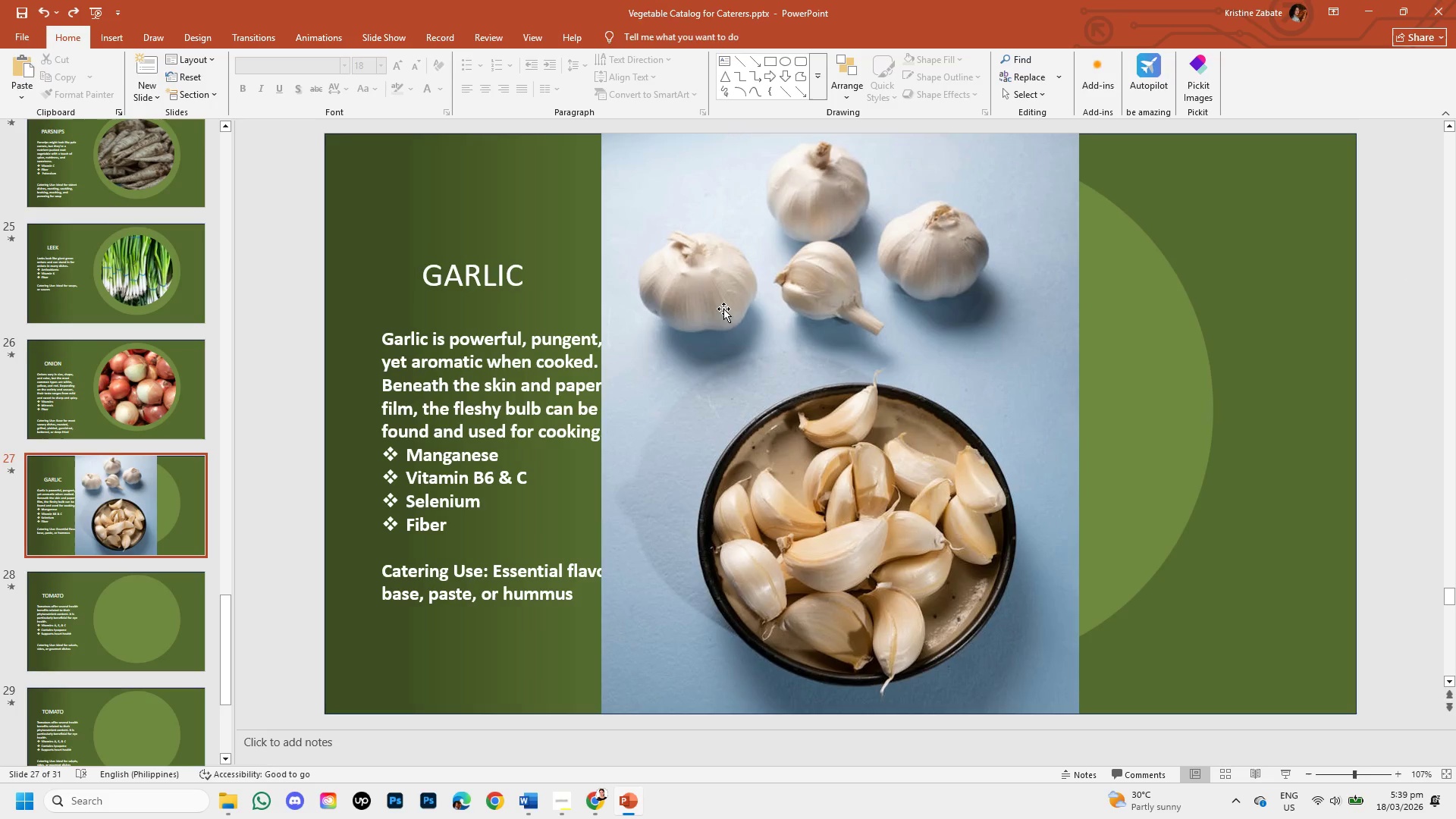 
right_click([723, 309])
 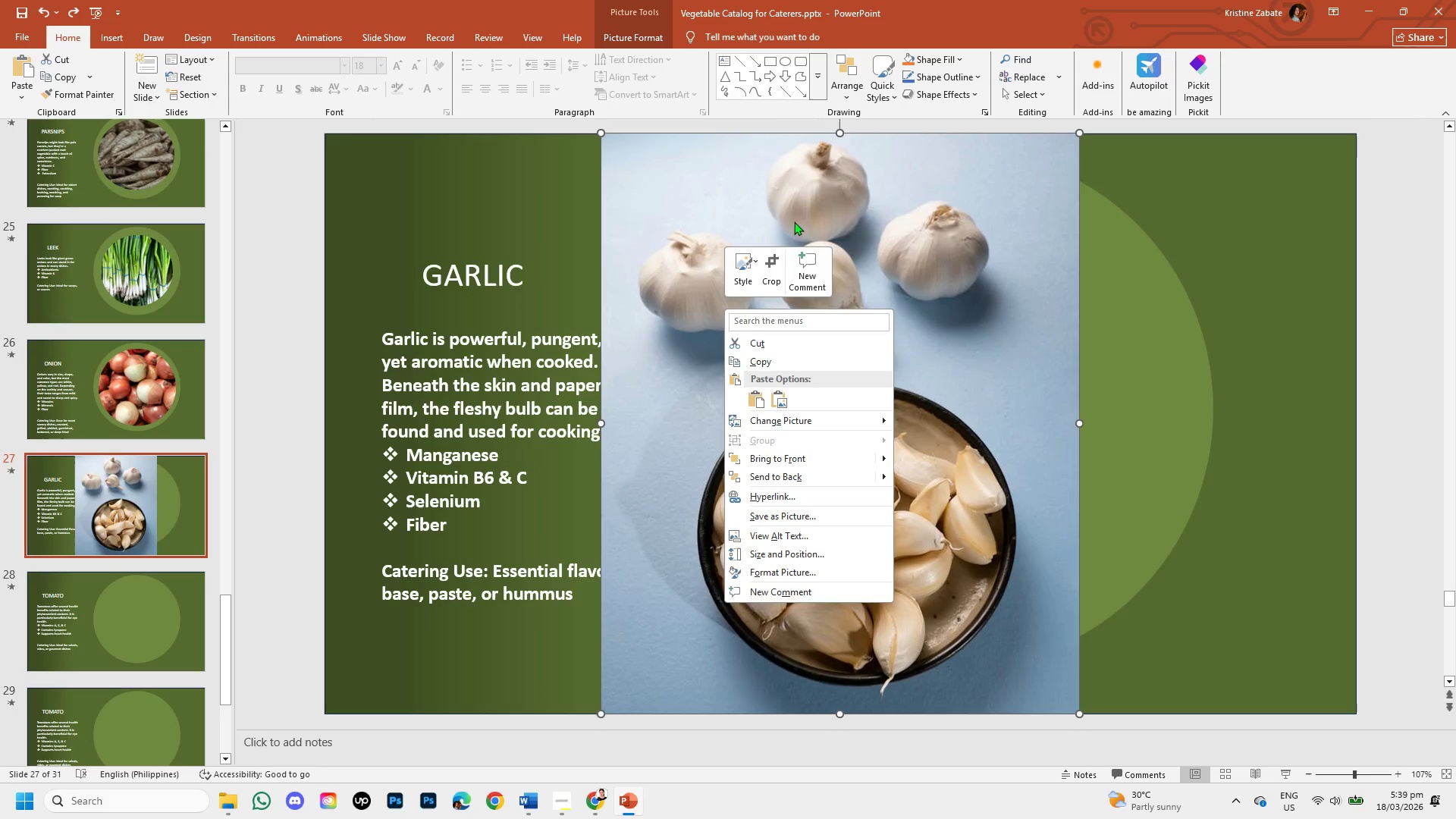 
left_click([766, 281])
 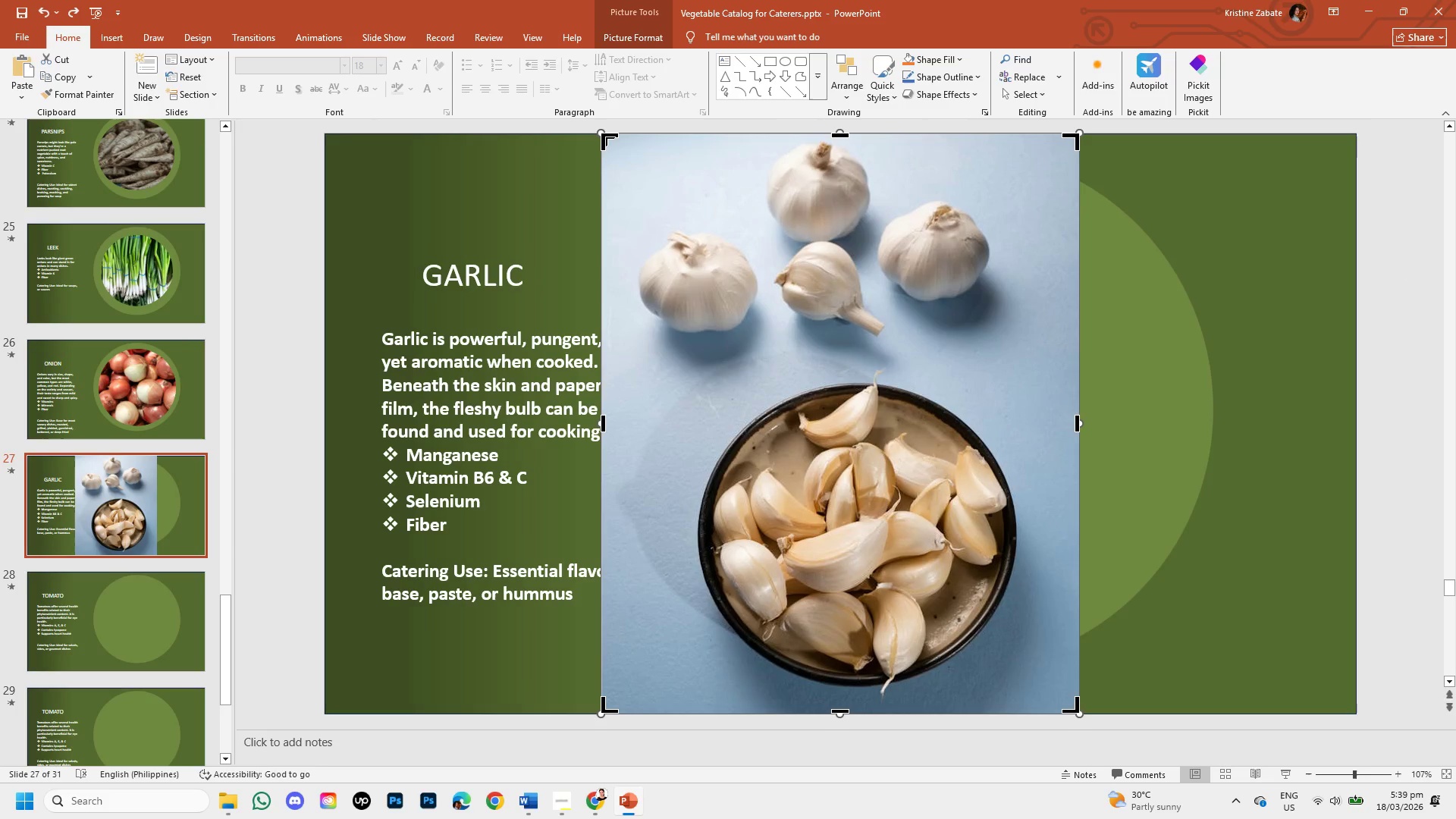 
left_click_drag(start_coordinate=[605, 136], to_coordinate=[646, 343])
 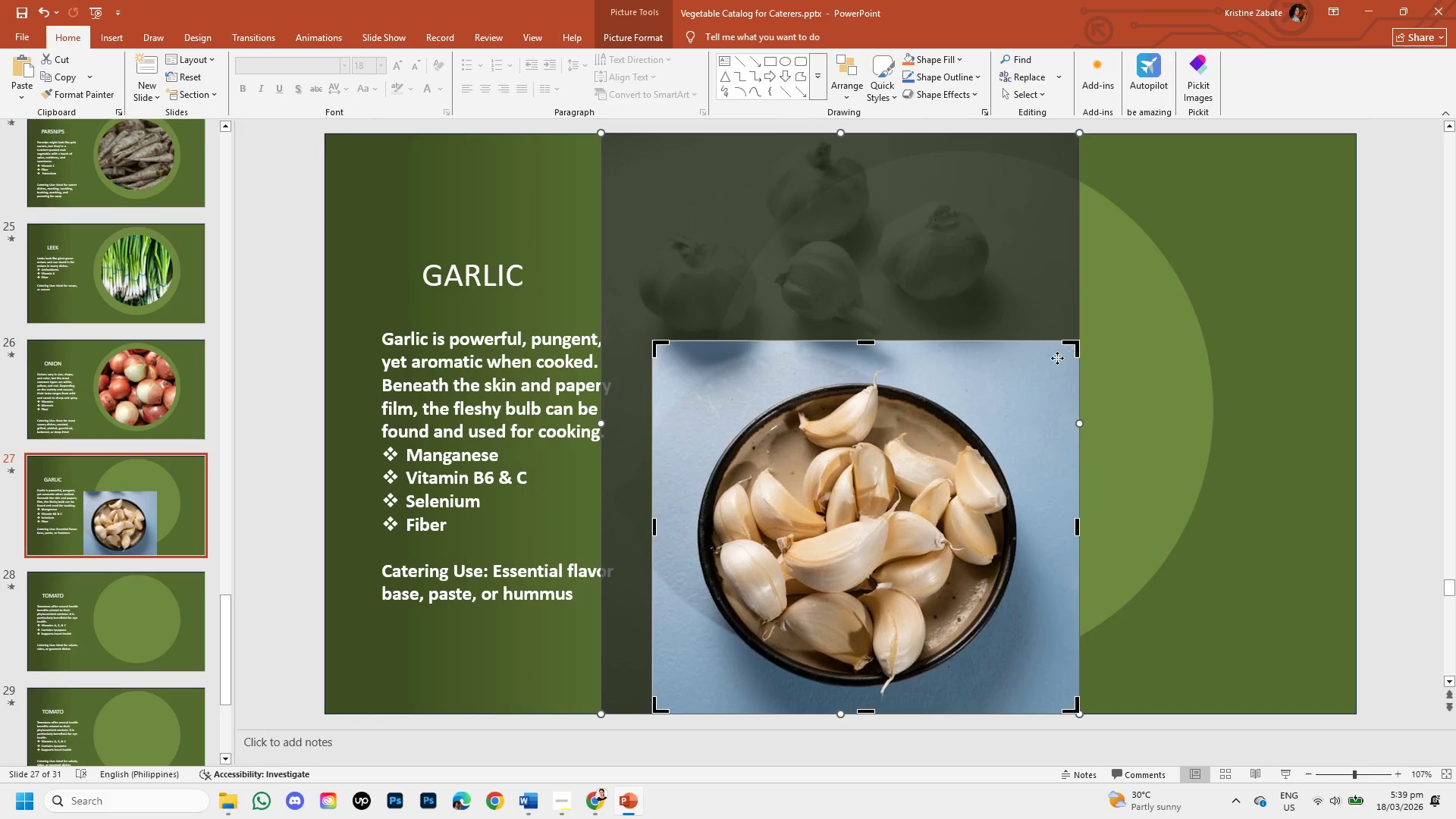 
key(Control+Z)
 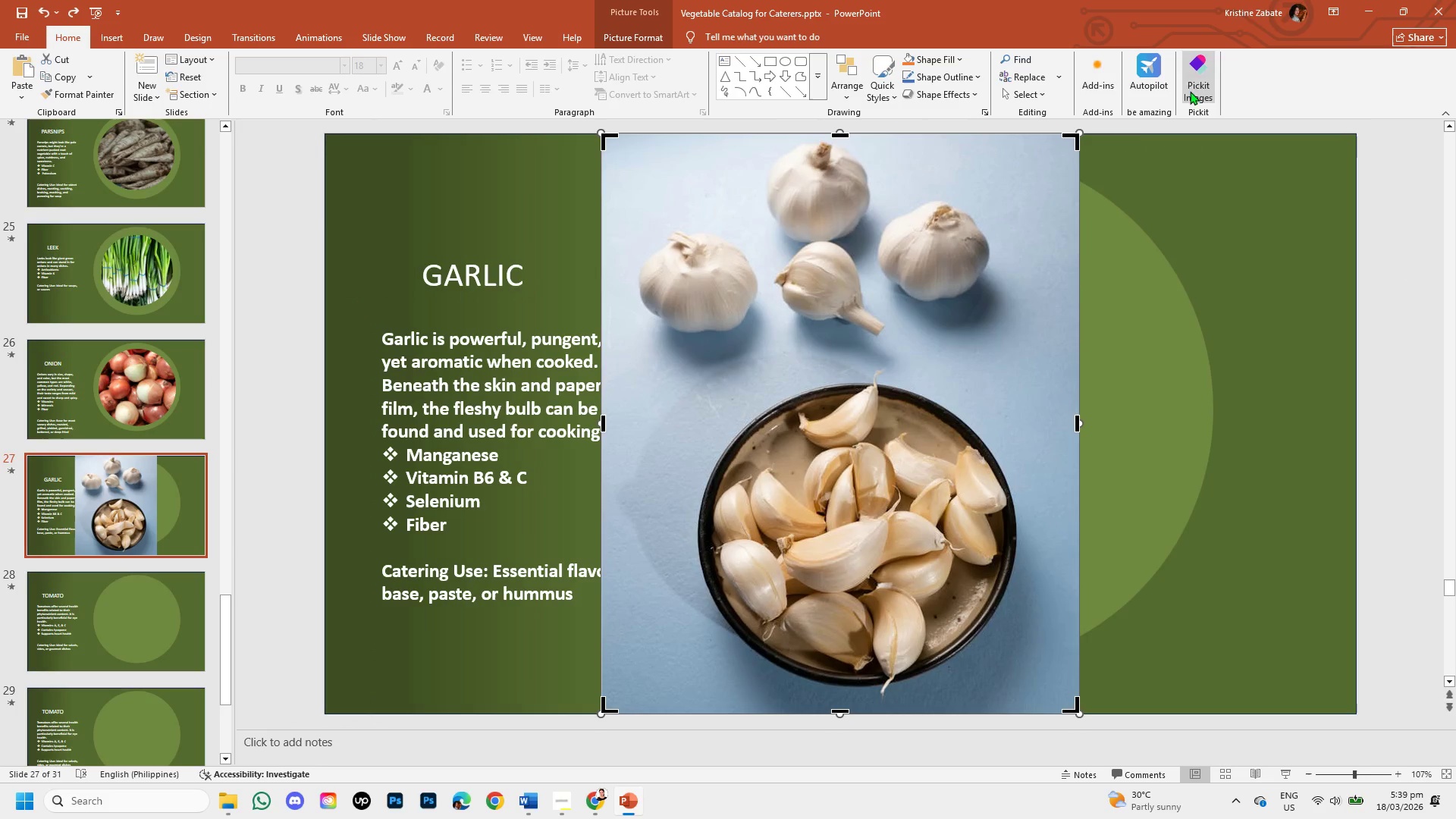 
left_click_drag(start_coordinate=[1079, 356], to_coordinate=[1071, 357])
 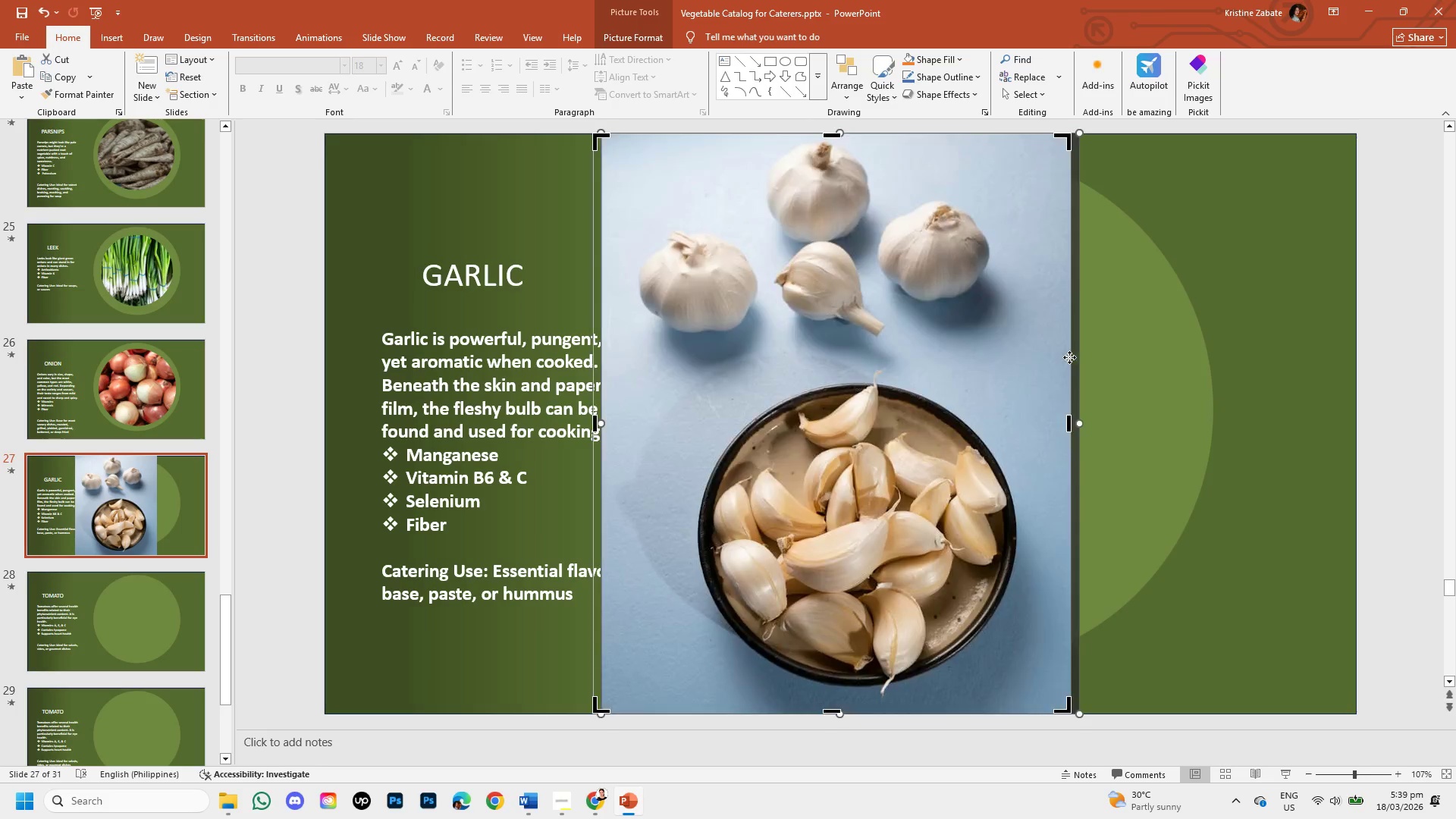 
double_click([1069, 357])
 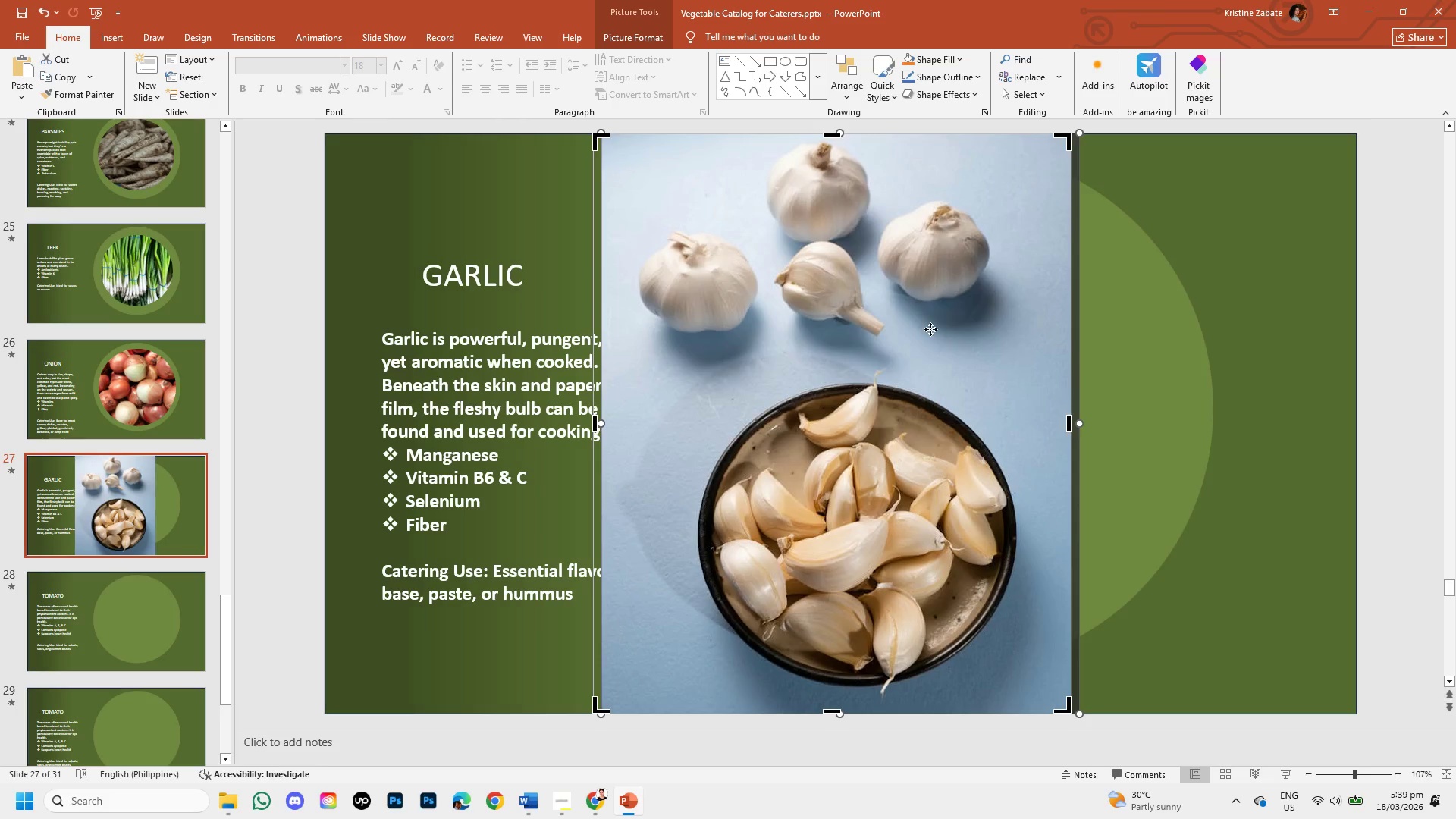 
left_click([929, 327])
 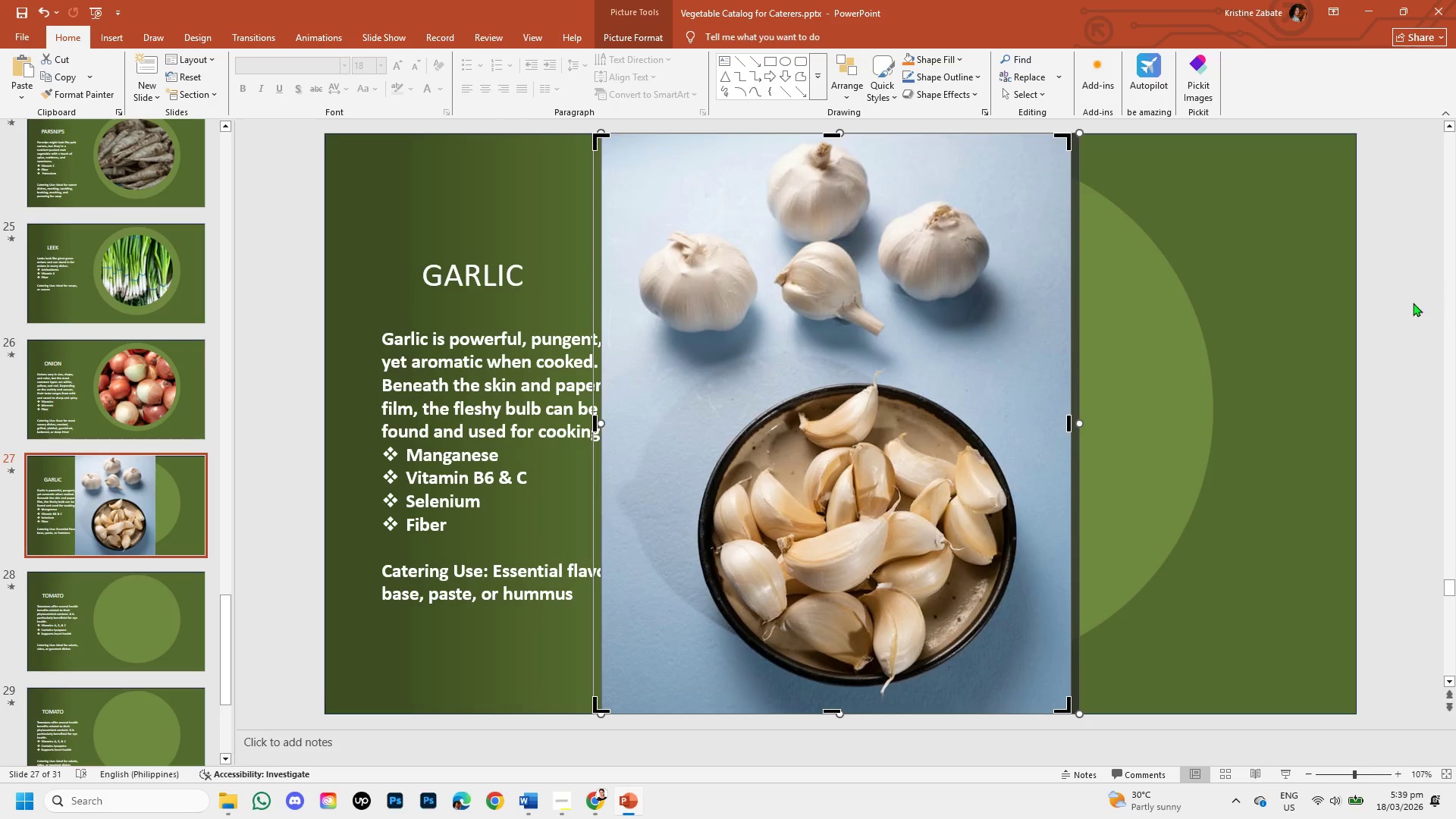 
left_click([1410, 304])
 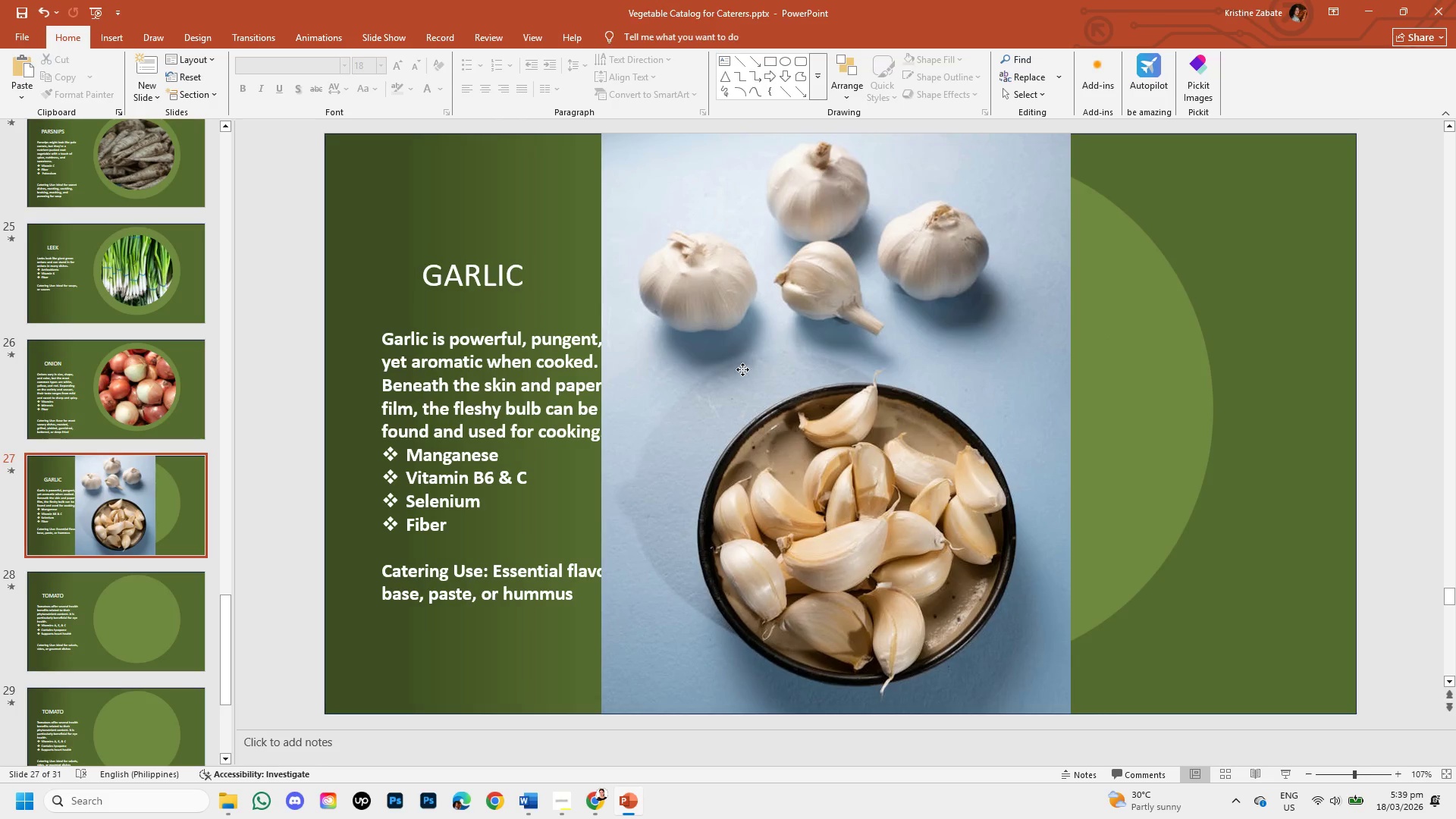 
double_click([742, 369])
 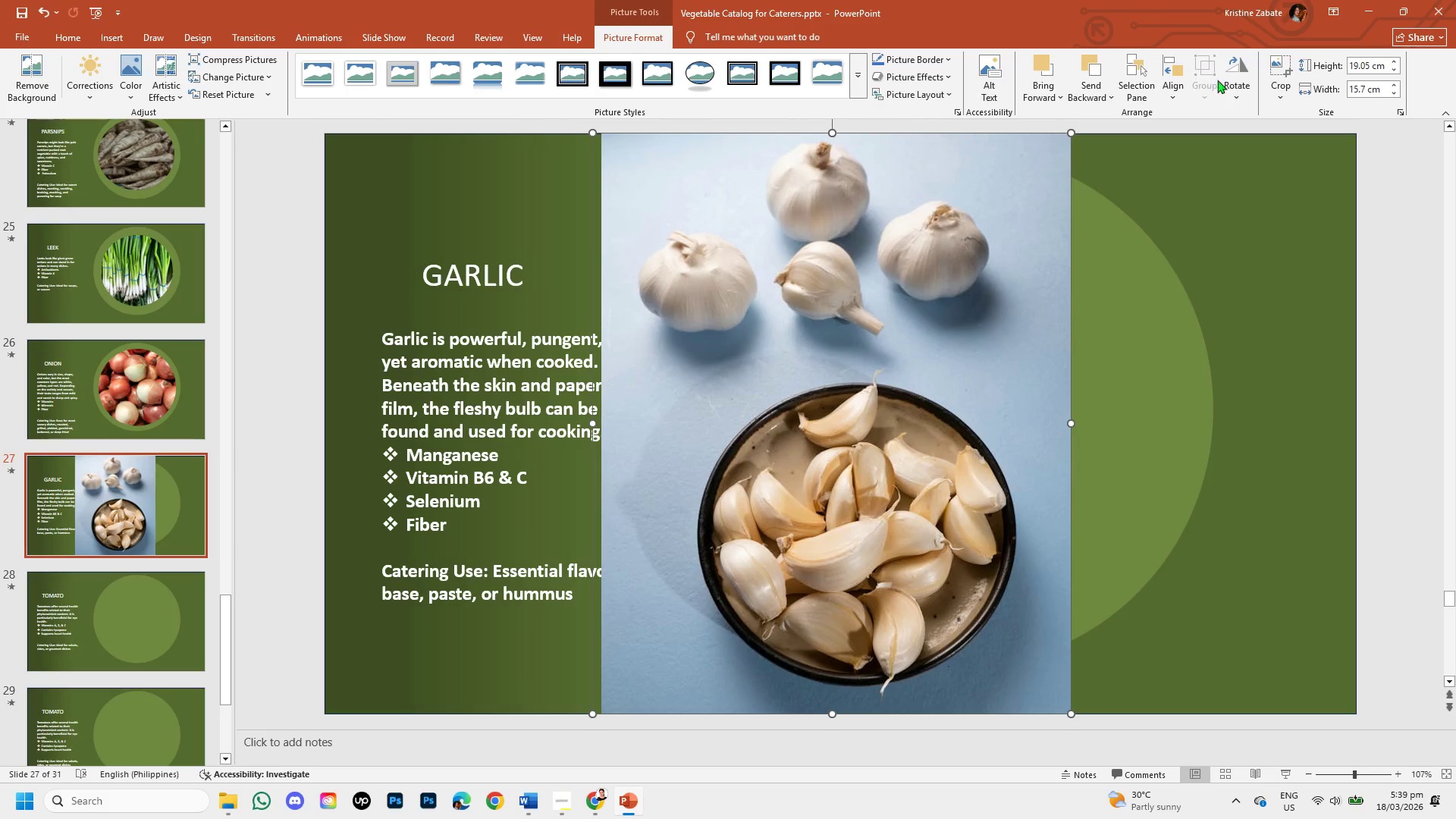 
left_click([1276, 89])
 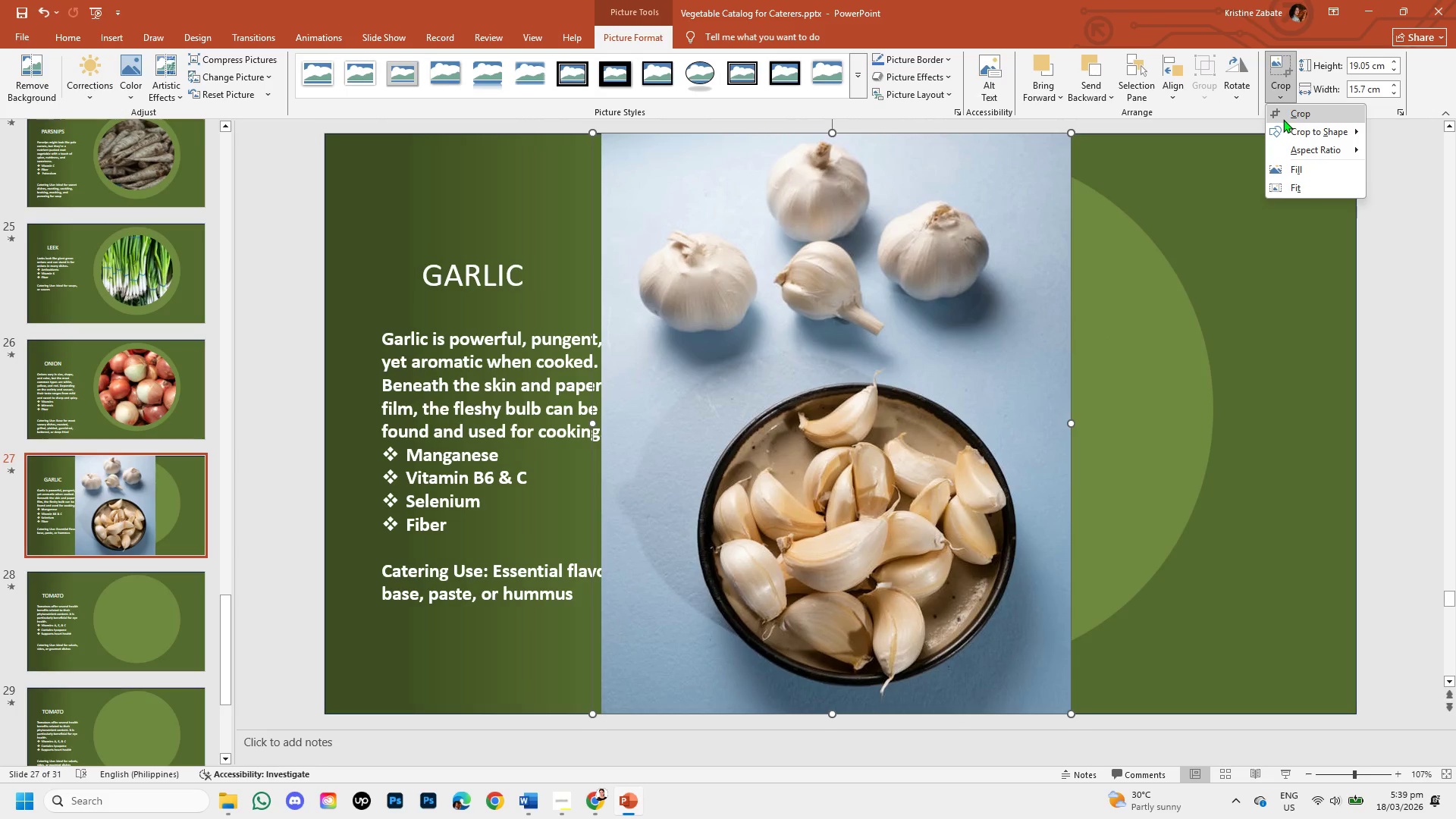 
left_click([1283, 119])
 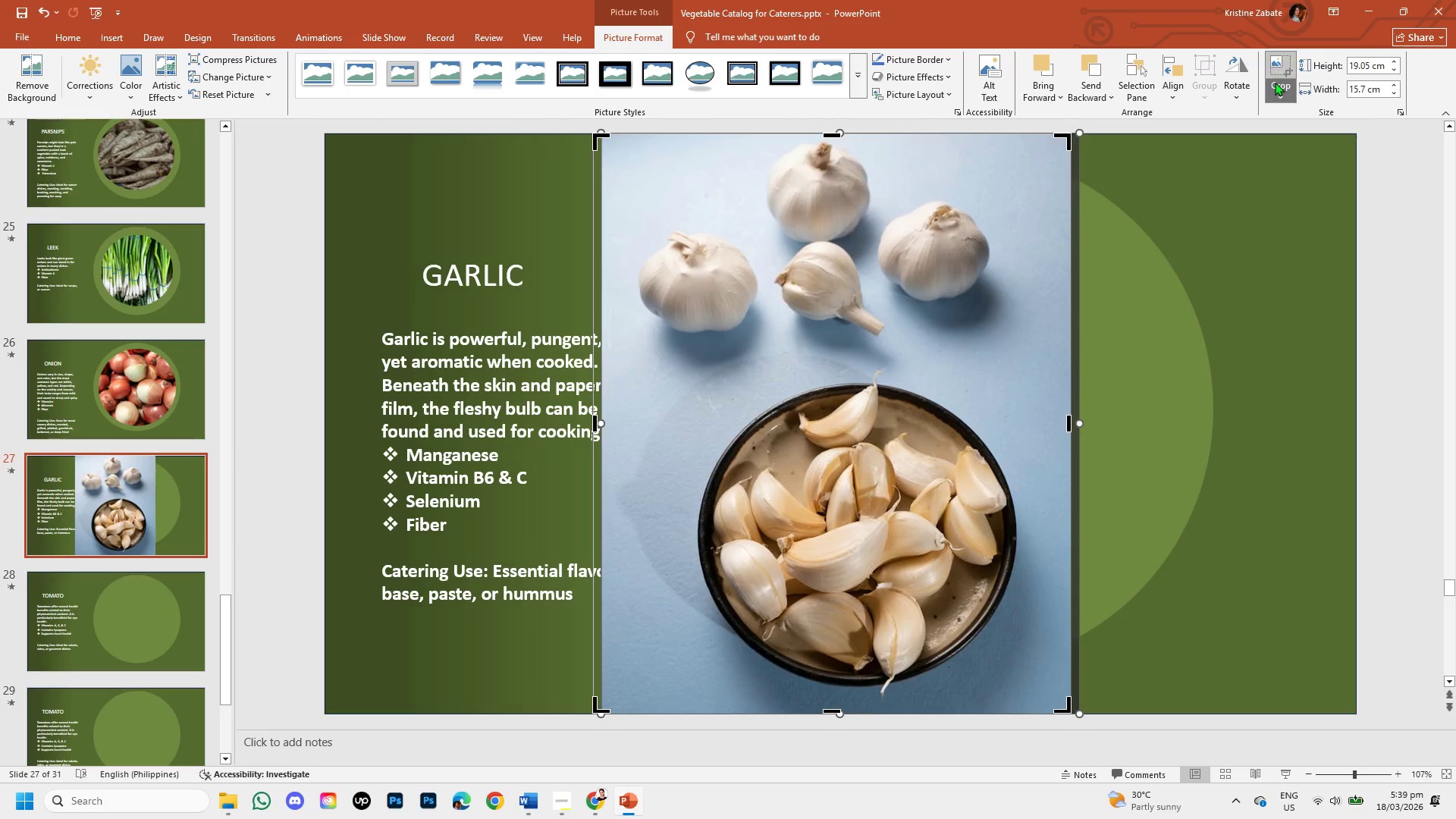 
left_click([1276, 86])
 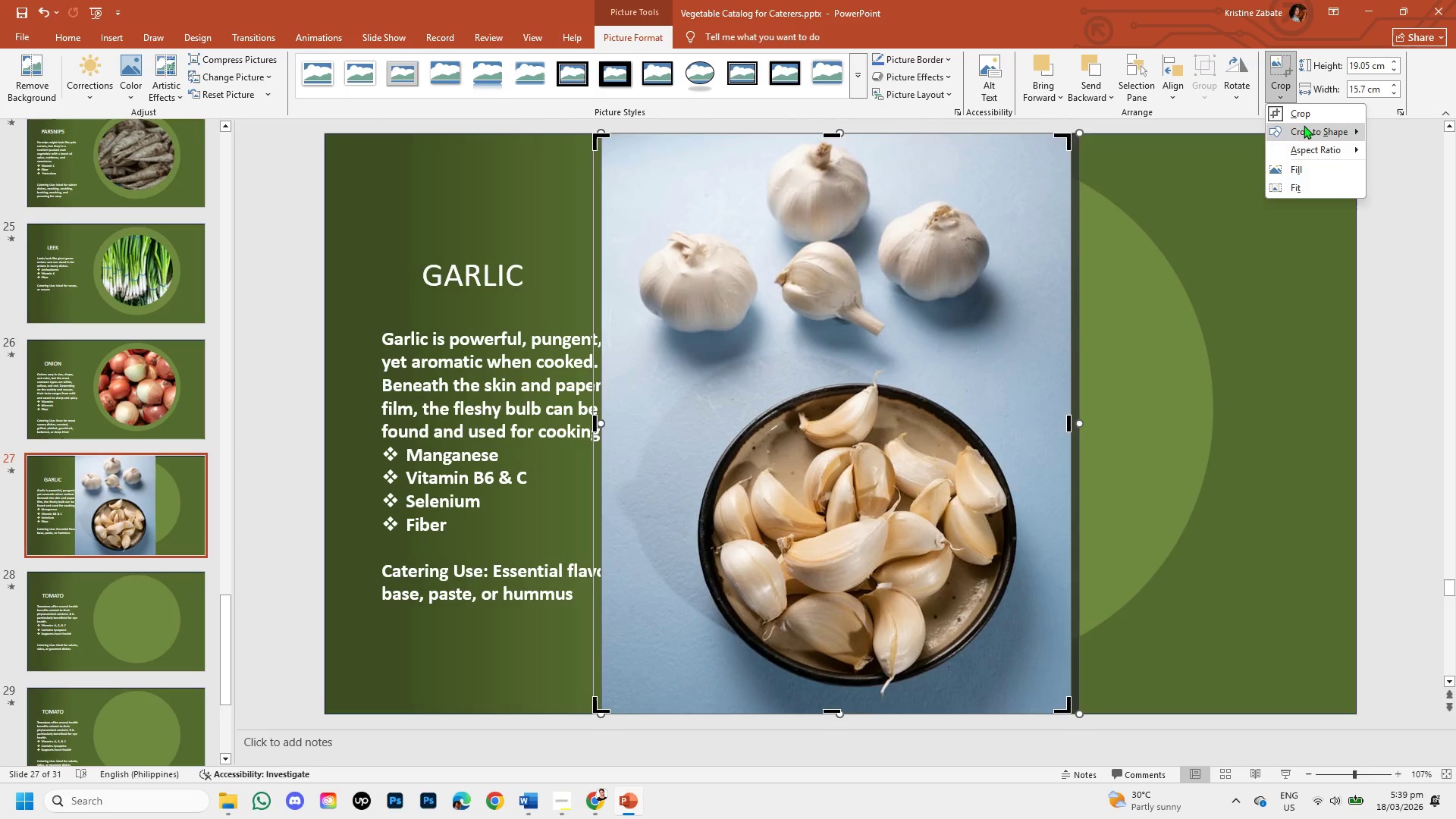 
left_click([1304, 125])
 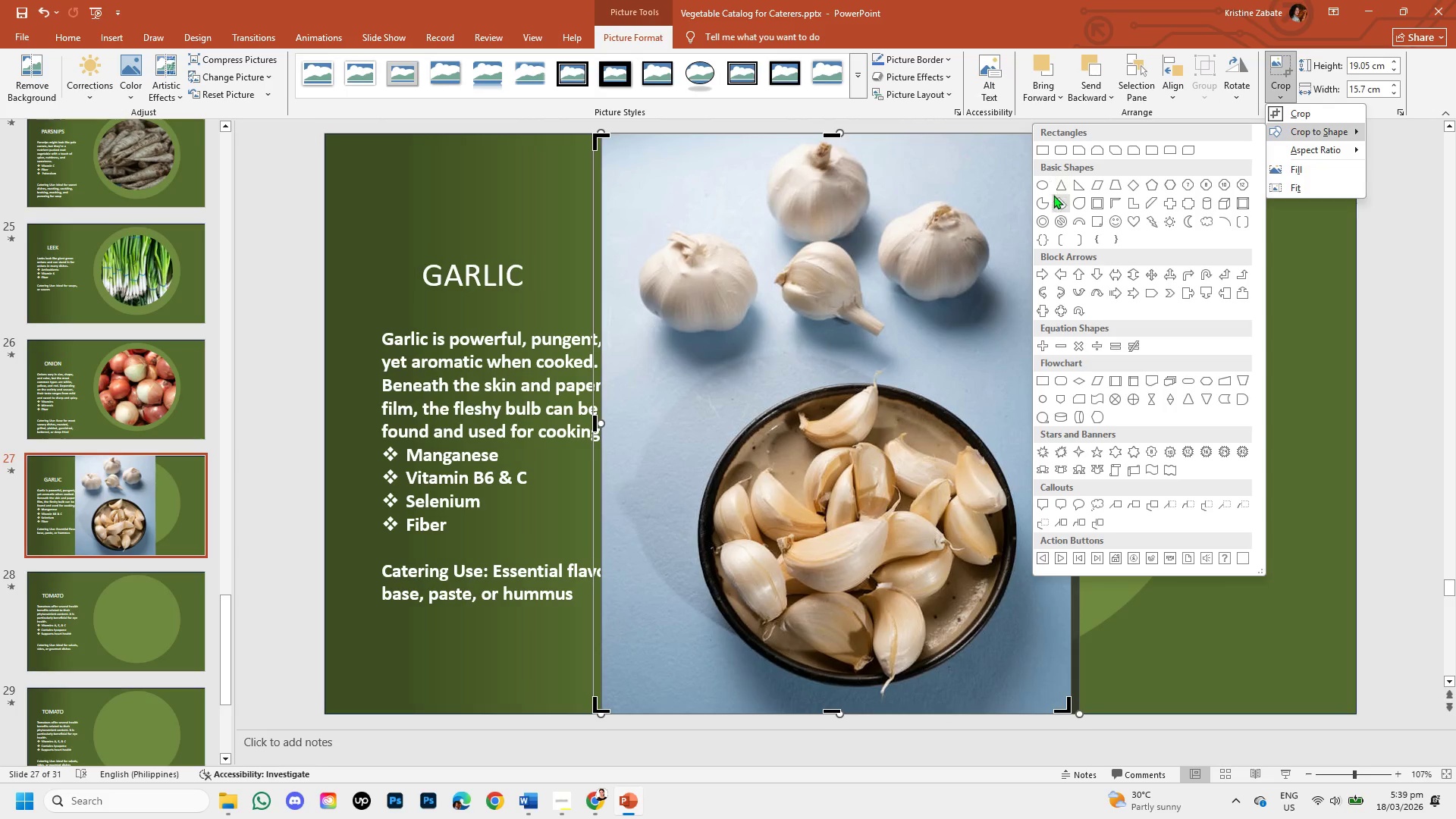 
left_click([1043, 180])
 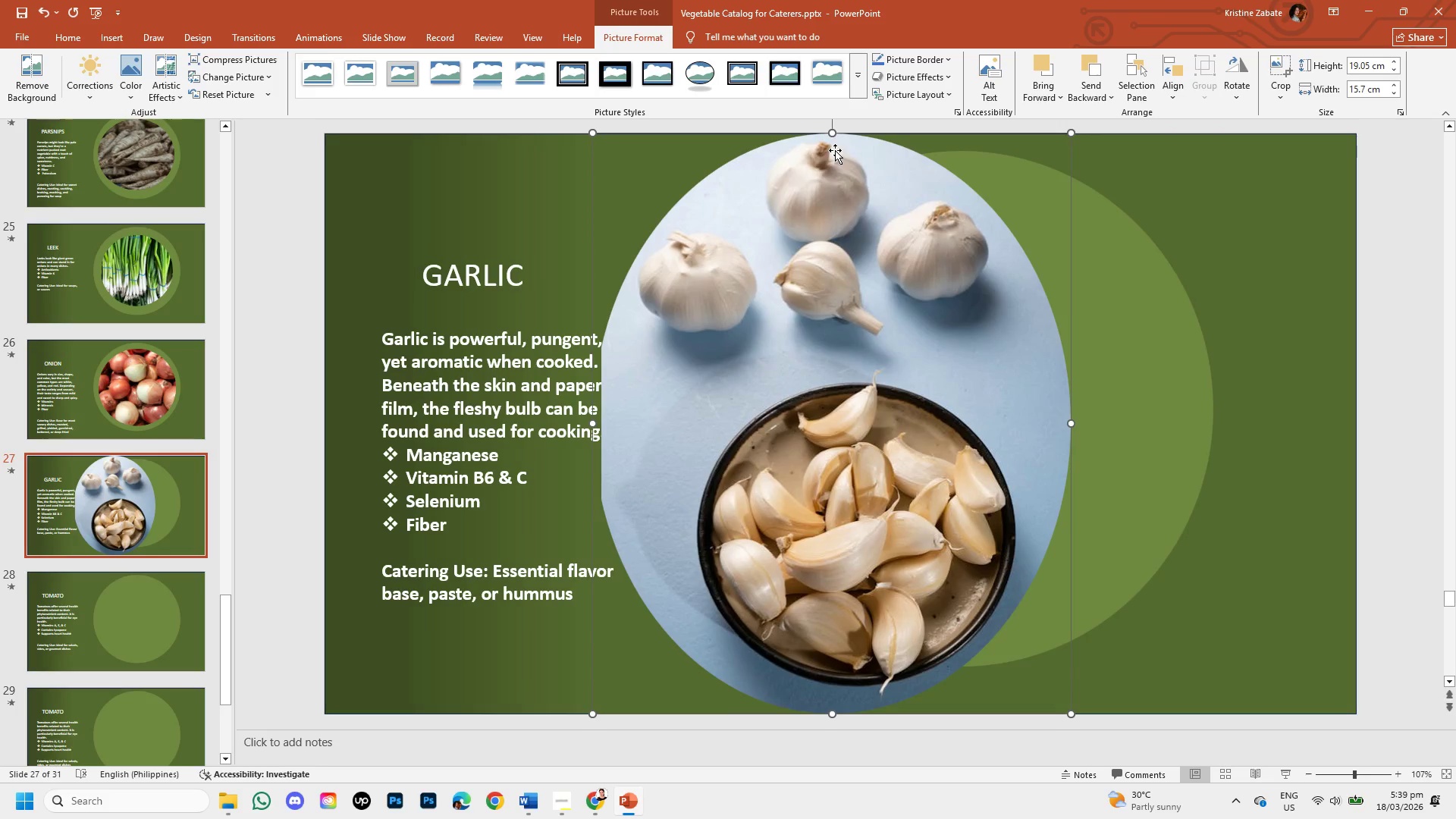 
right_click([809, 189])
 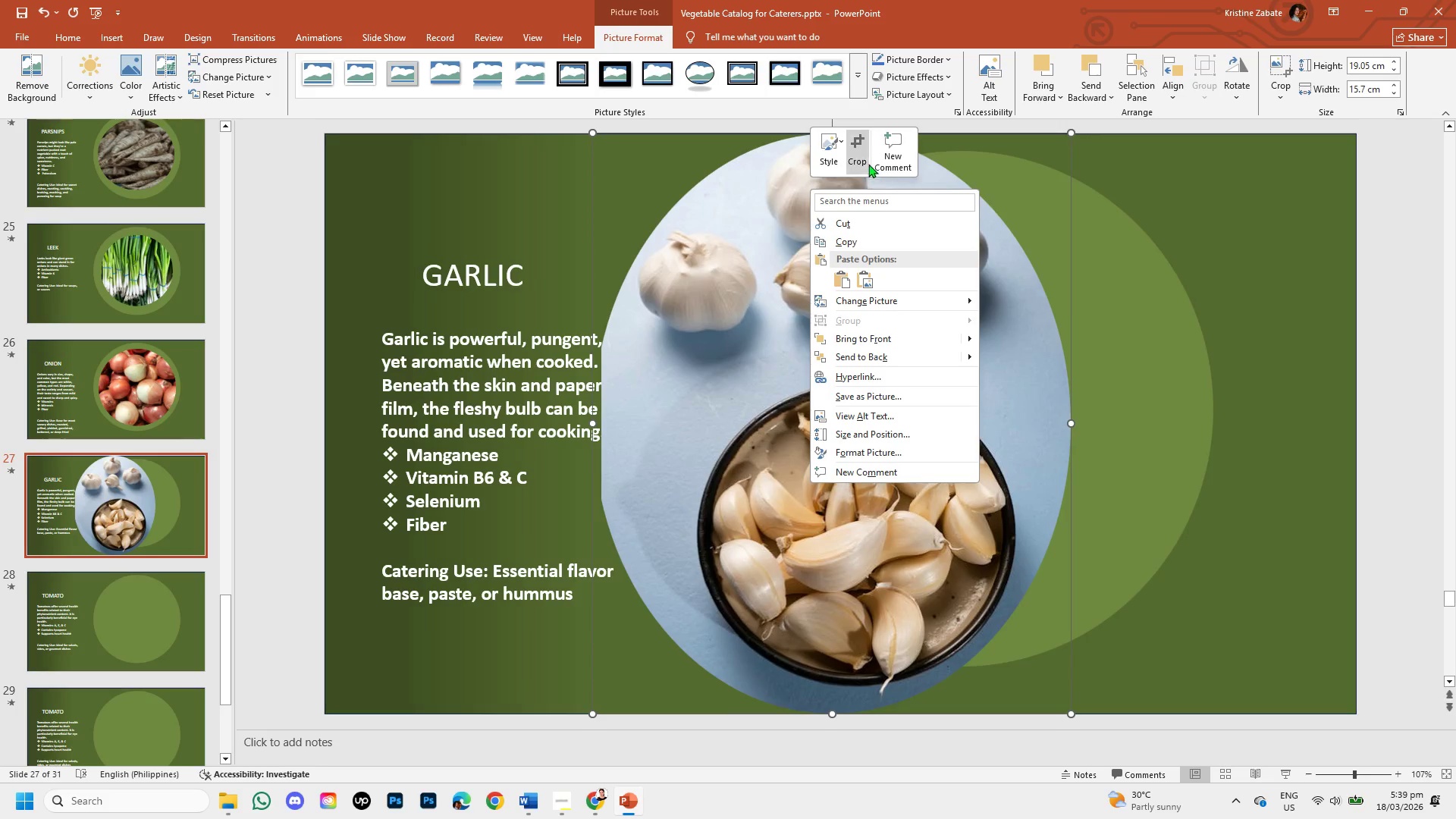 
left_click([866, 161])
 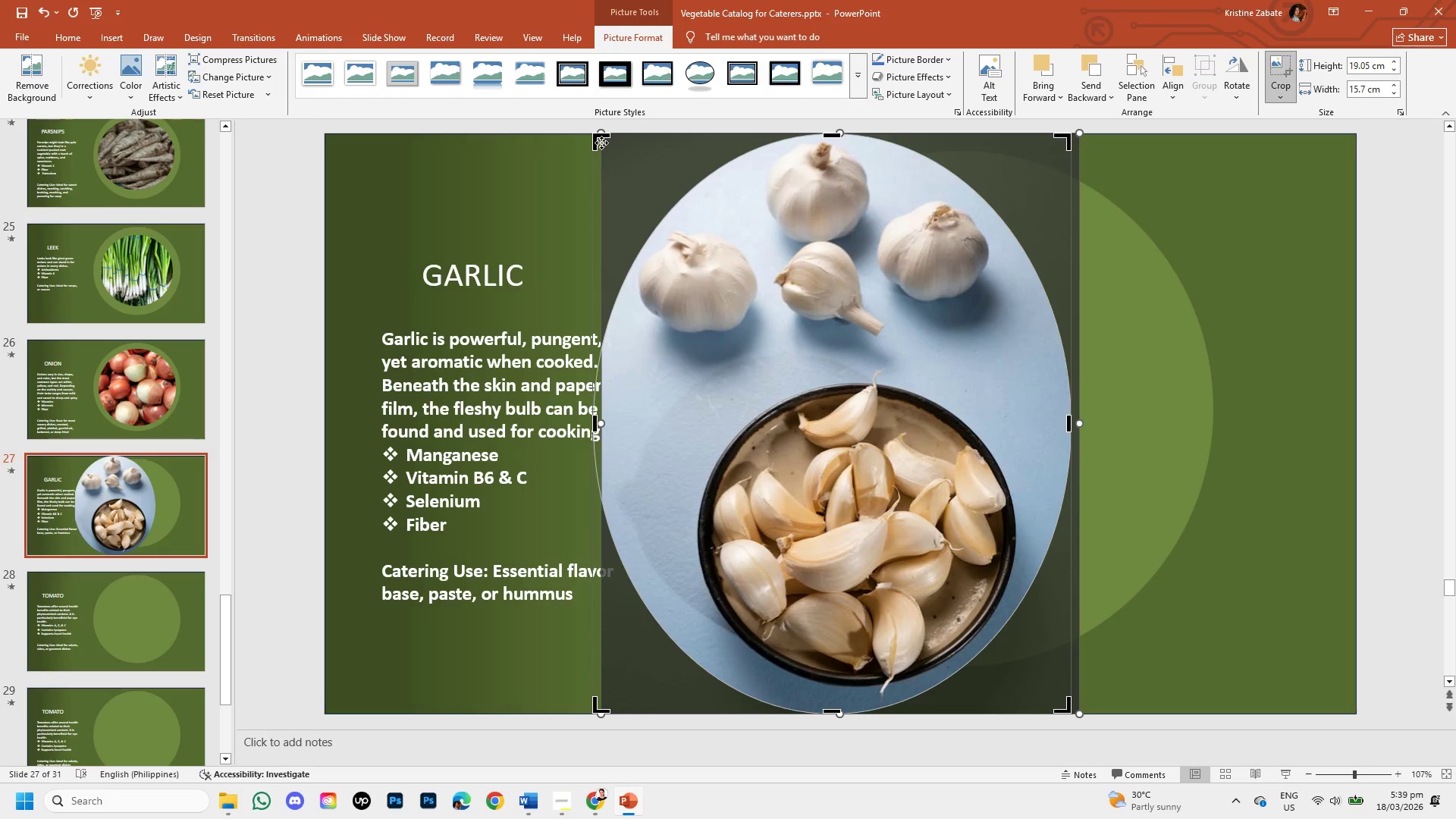 
left_click_drag(start_coordinate=[592, 139], to_coordinate=[700, 360])
 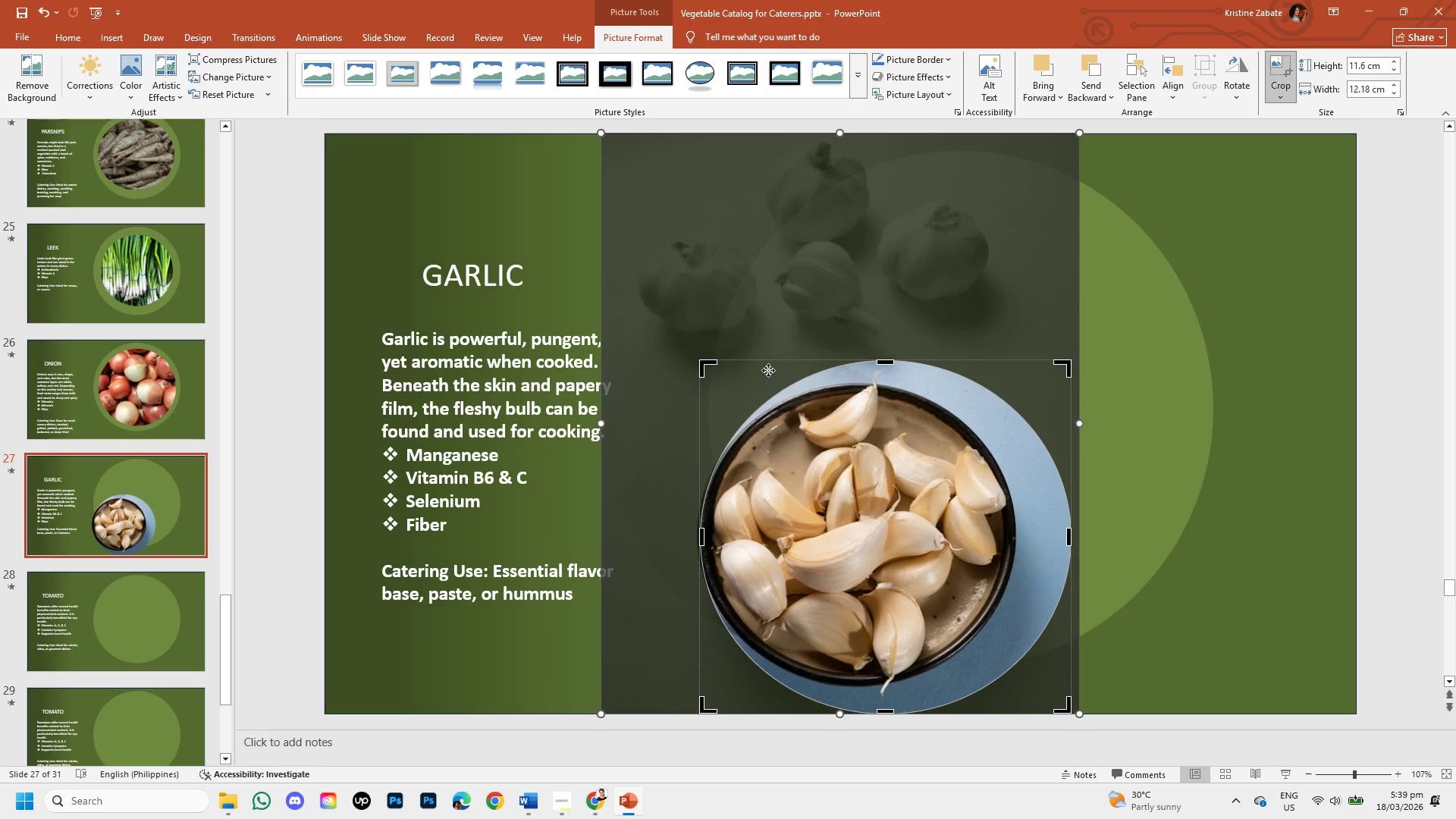 
hold_key(key=ShiftLeft, duration=1.5)
left_click_drag(start_coordinate=[1068, 362], to_coordinate=[999, 391])
 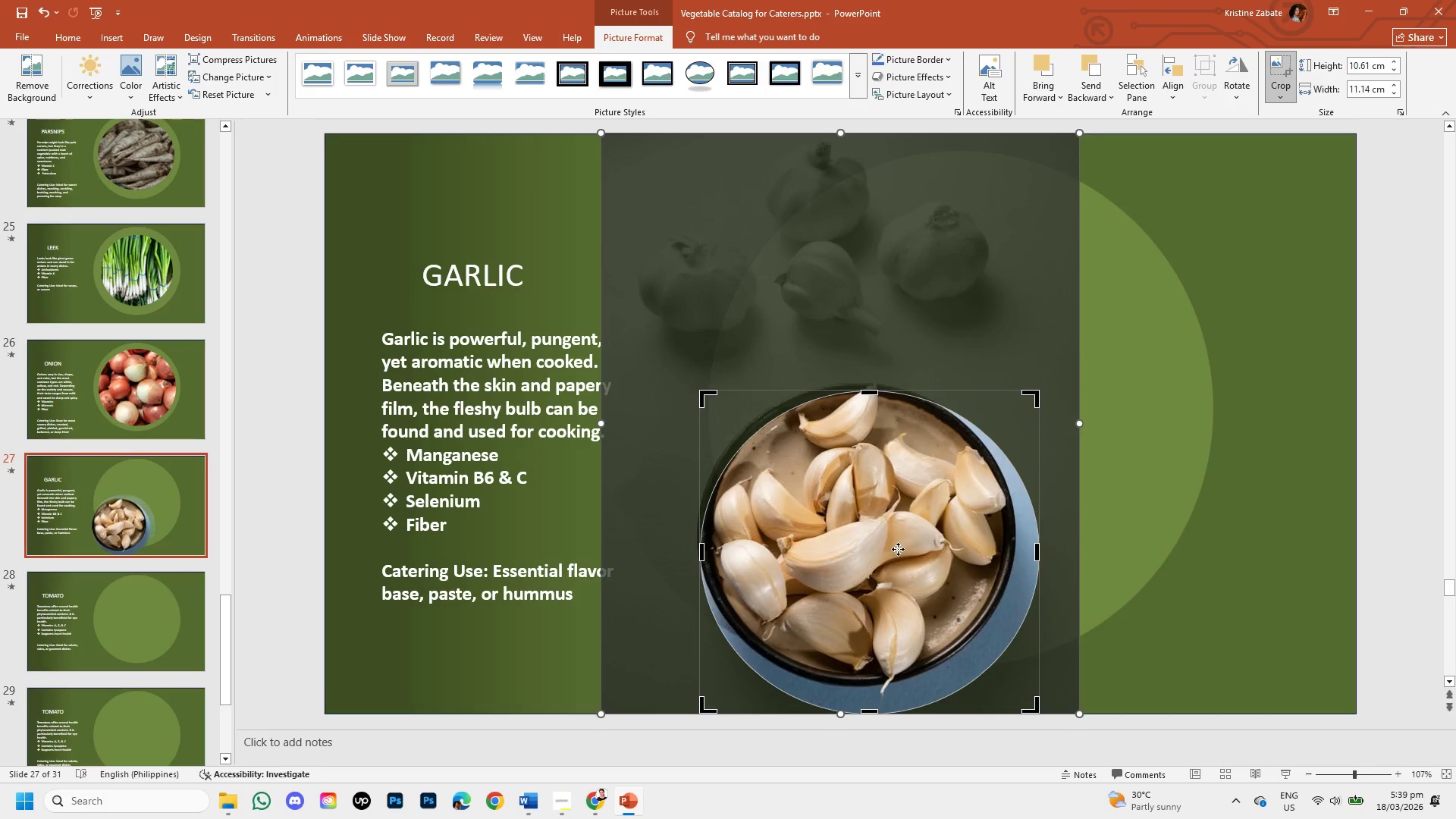 
hold_key(key=ShiftLeft, duration=1.51)
 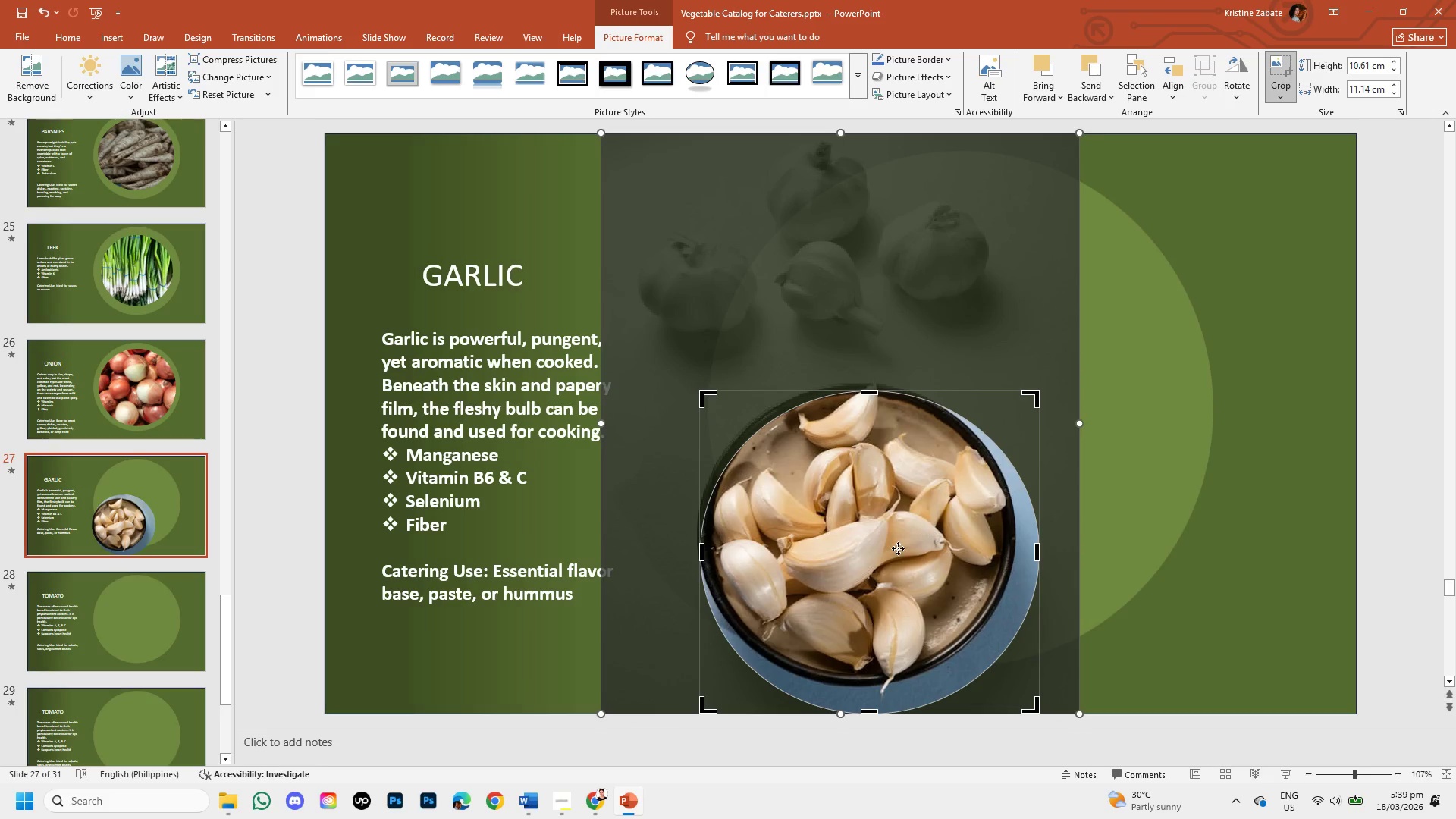 
hold_key(key=ShiftLeft, duration=1.52)
left_click_drag(start_coordinate=[898, 548], to_coordinate=[911, 575])
 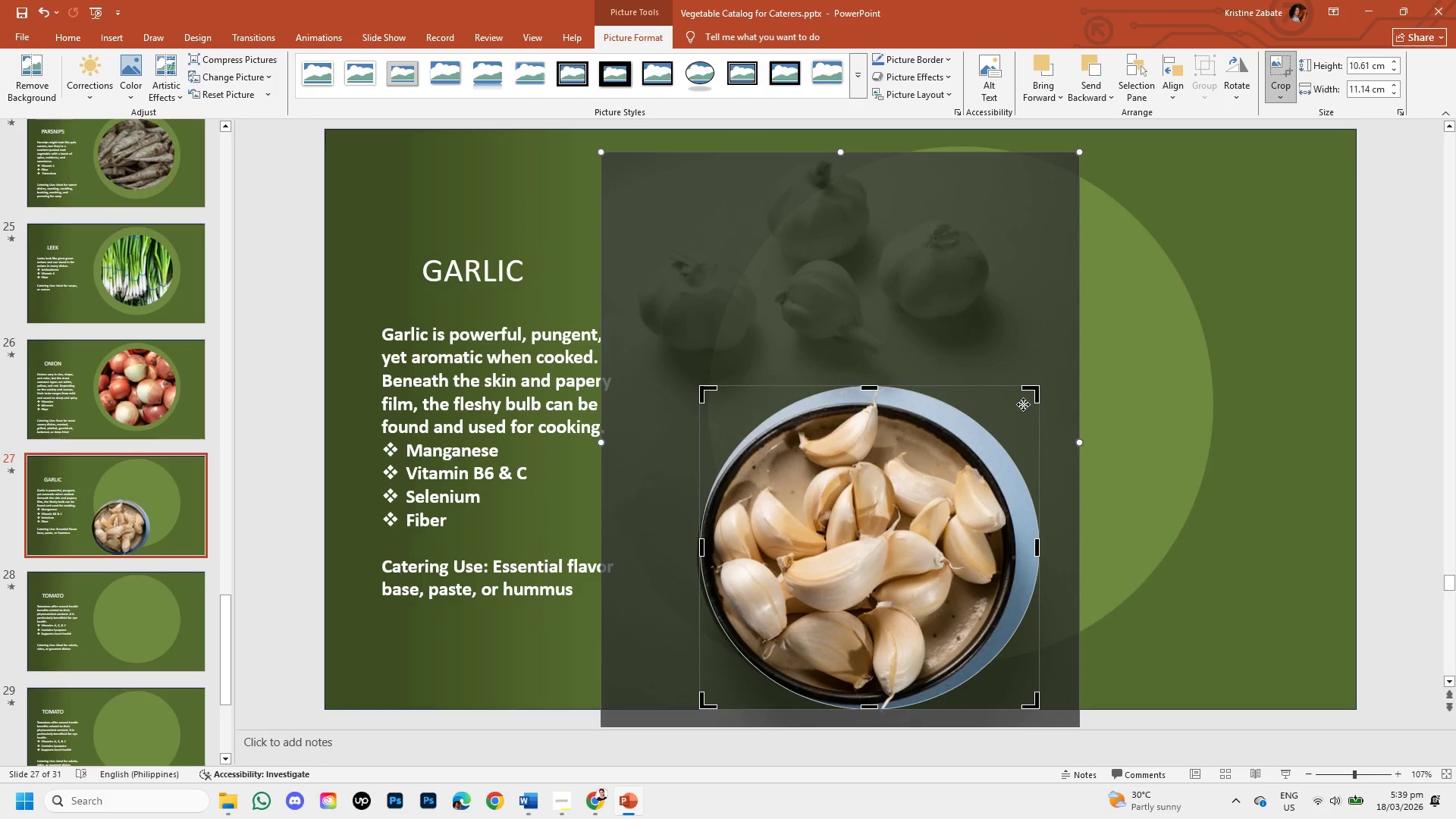 
hold_key(key=ShiftLeft, duration=1.53)
 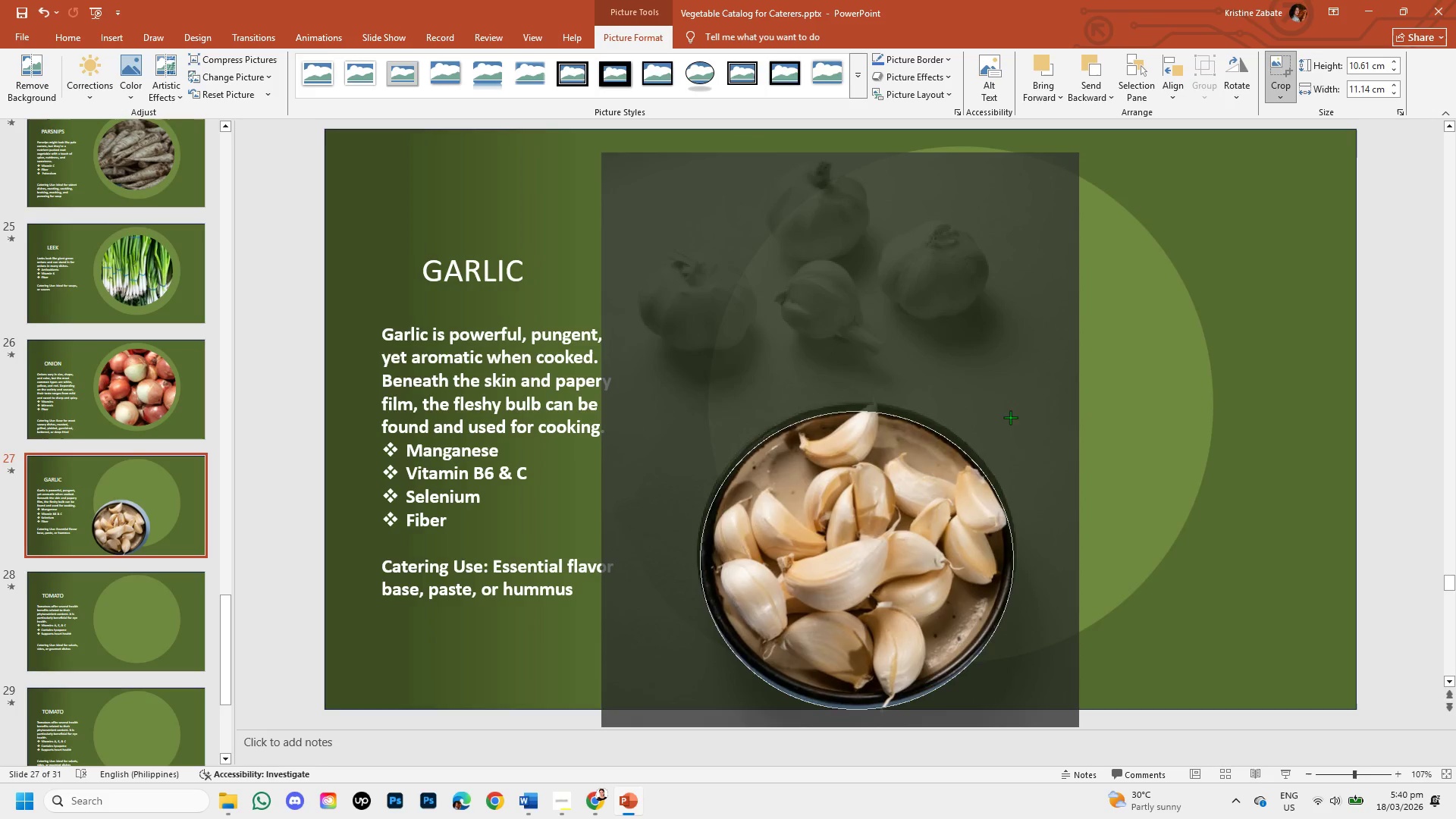 
hold_key(key=ShiftLeft, duration=1.5)
left_click_drag(start_coordinate=[1034, 391], to_coordinate=[998, 412])
 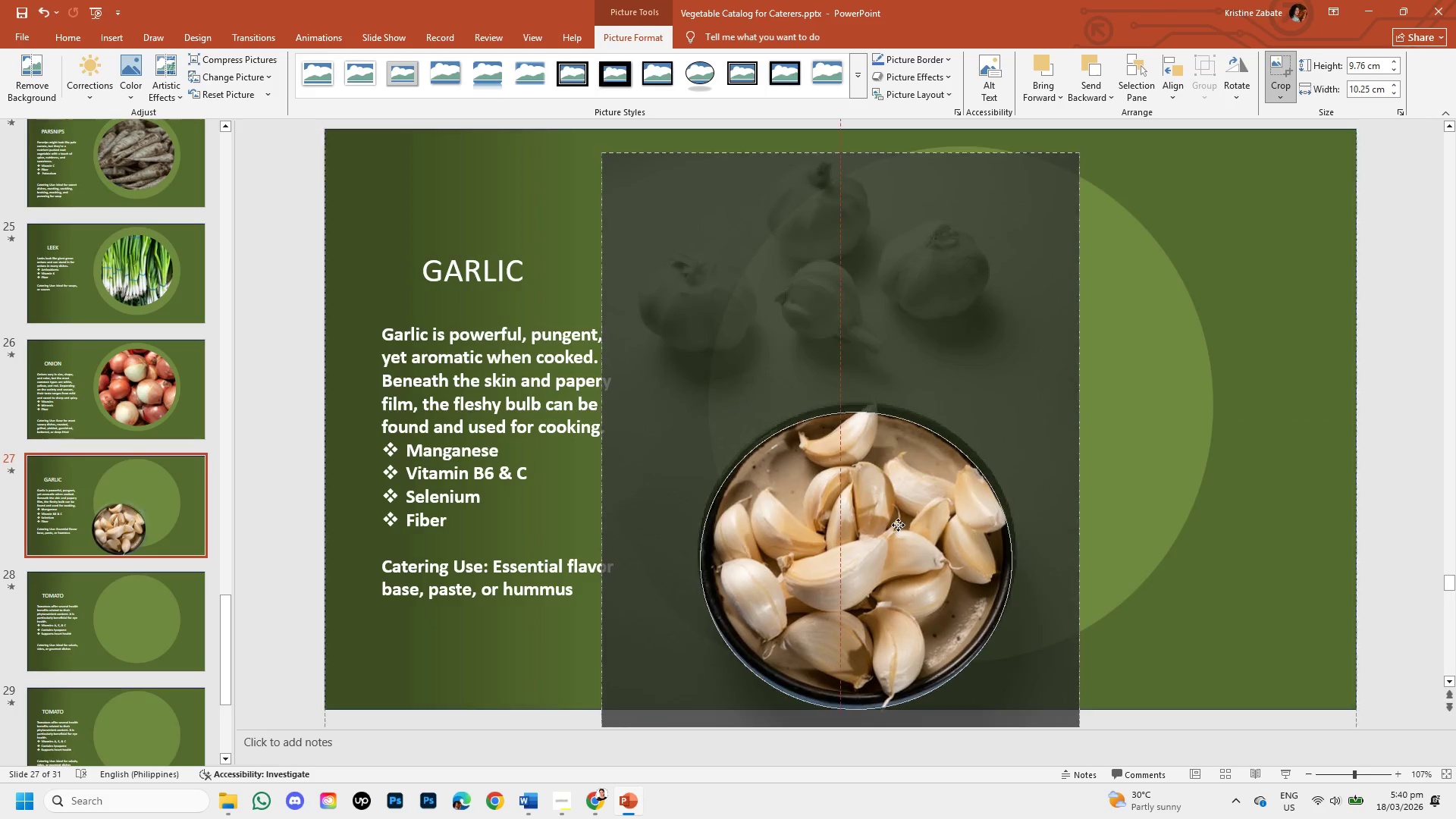 
hold_key(key=ShiftLeft, duration=1.5)
 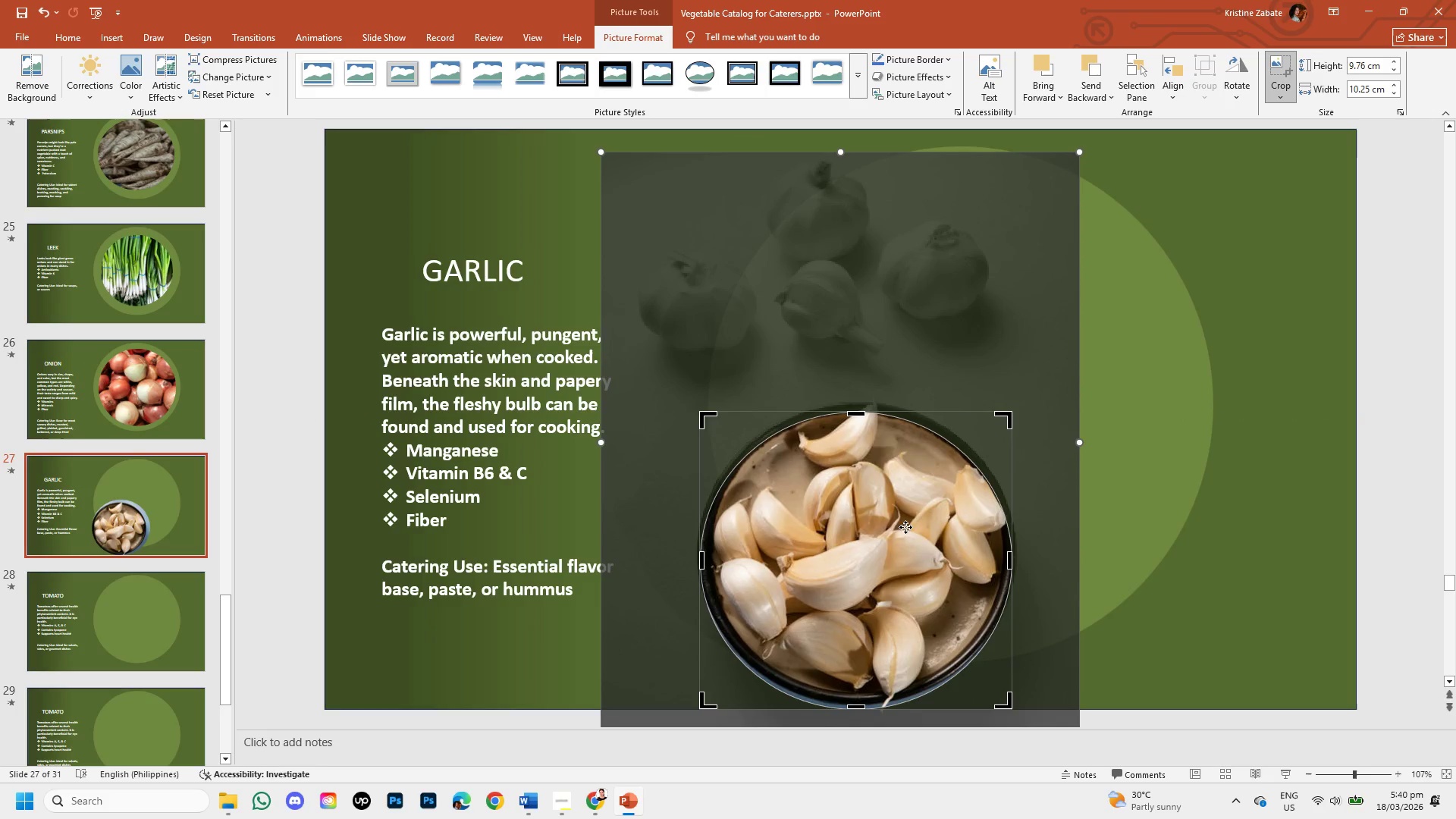 
hold_key(key=ShiftLeft, duration=1.5)
left_click_drag(start_coordinate=[901, 532], to_coordinate=[895, 539])
 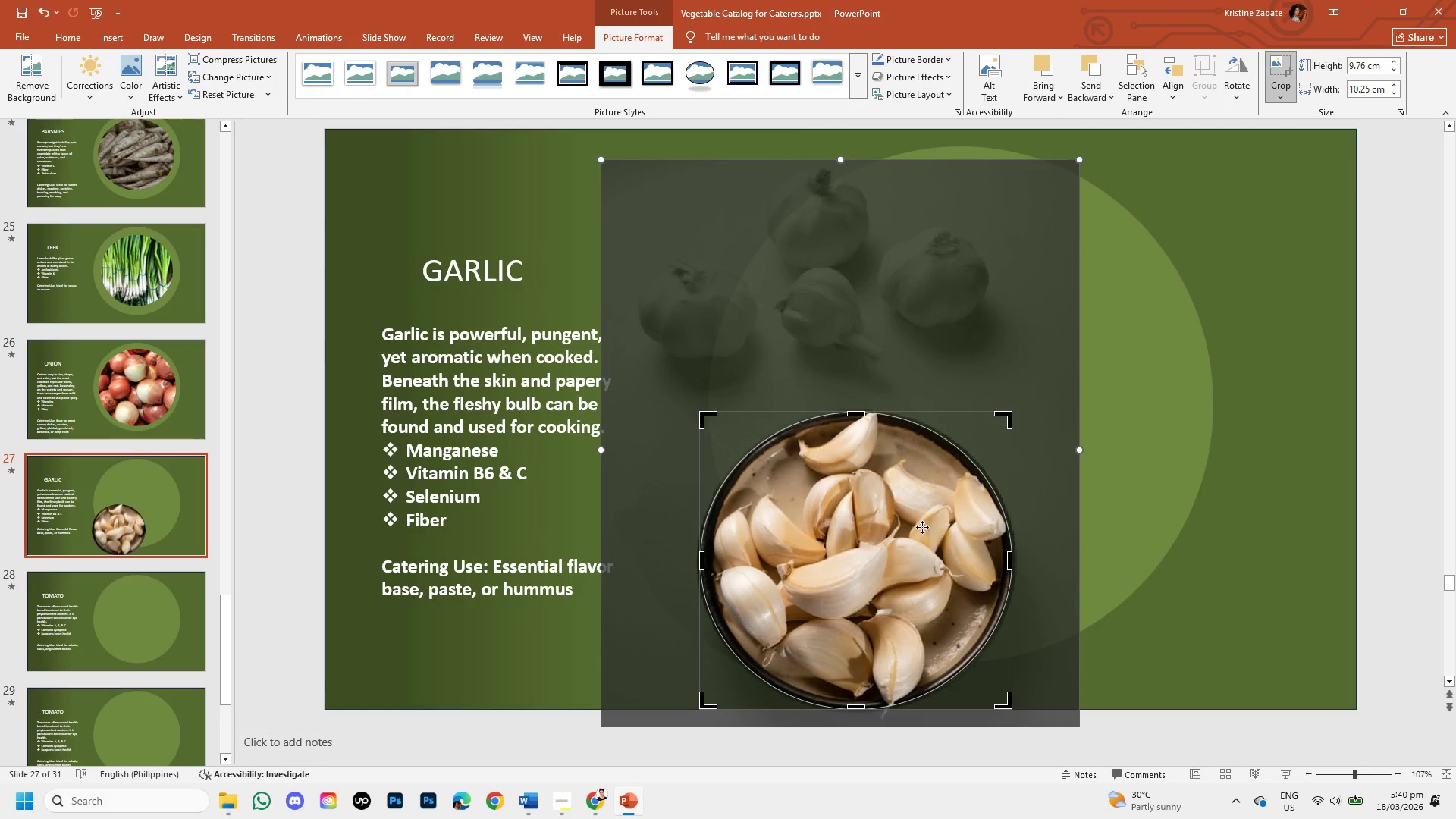 
hold_key(key=ShiftLeft, duration=1.52)
 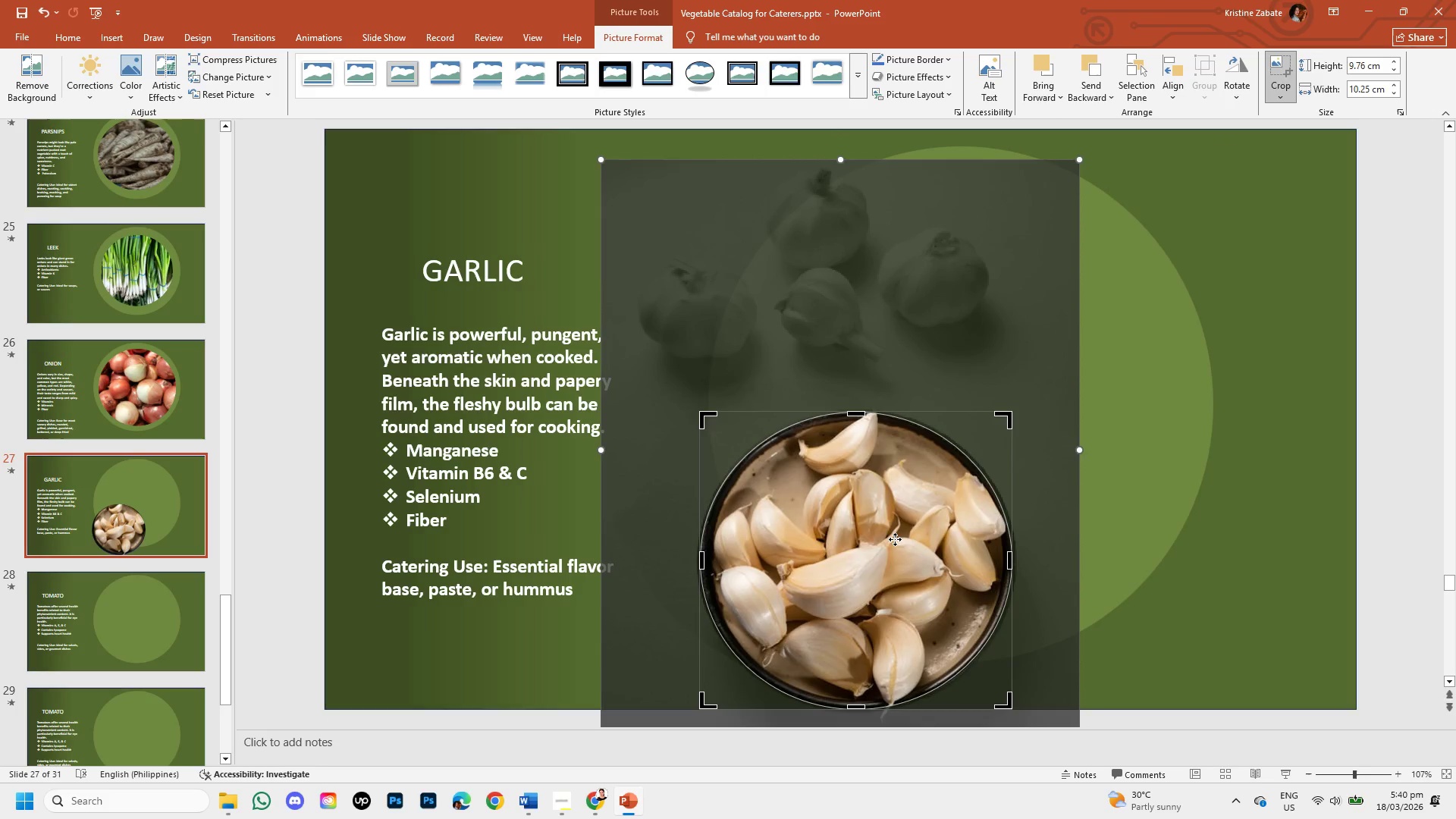 
hold_key(key=ShiftLeft, duration=1.06)
 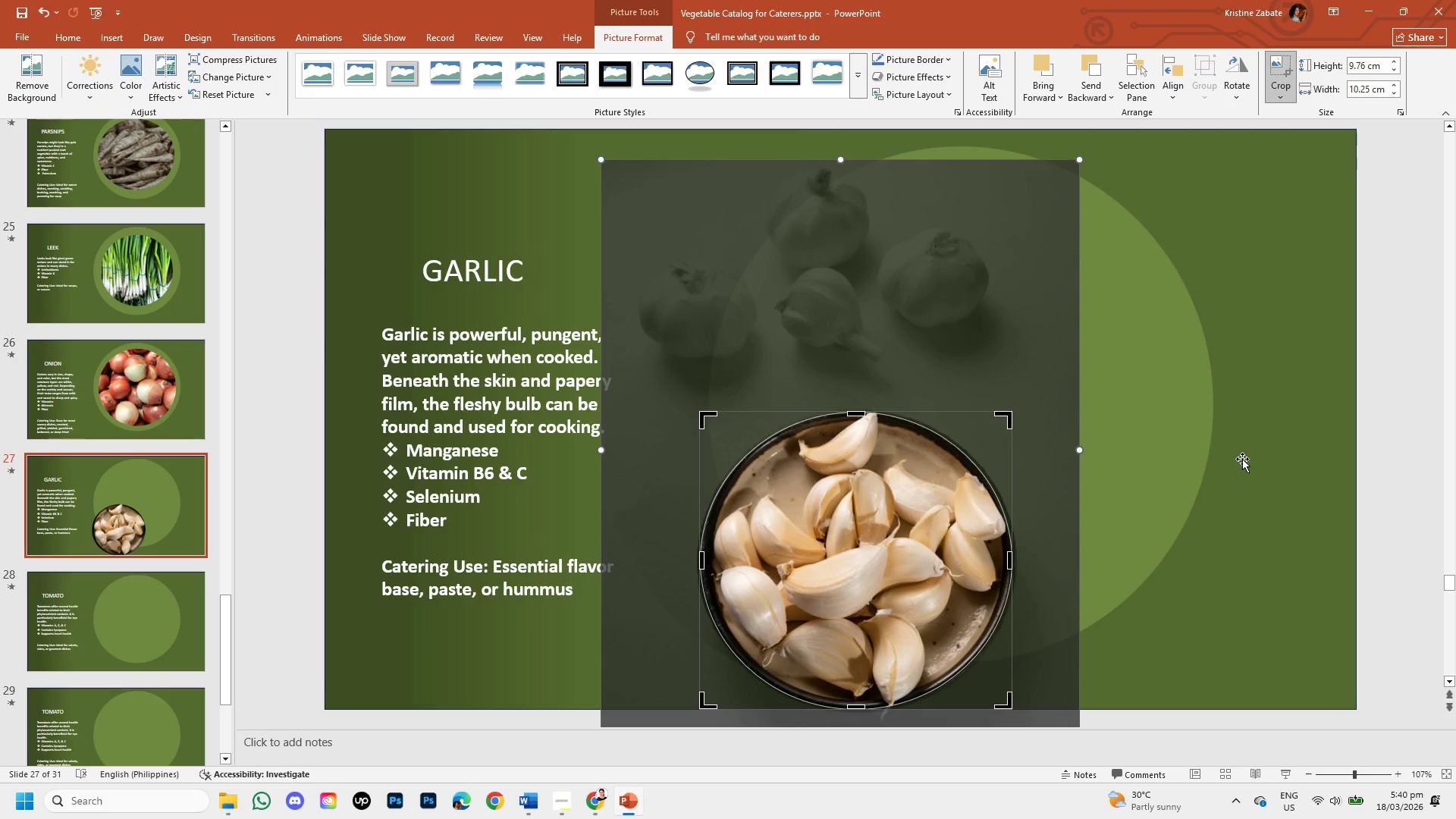 
left_click([1242, 459])
 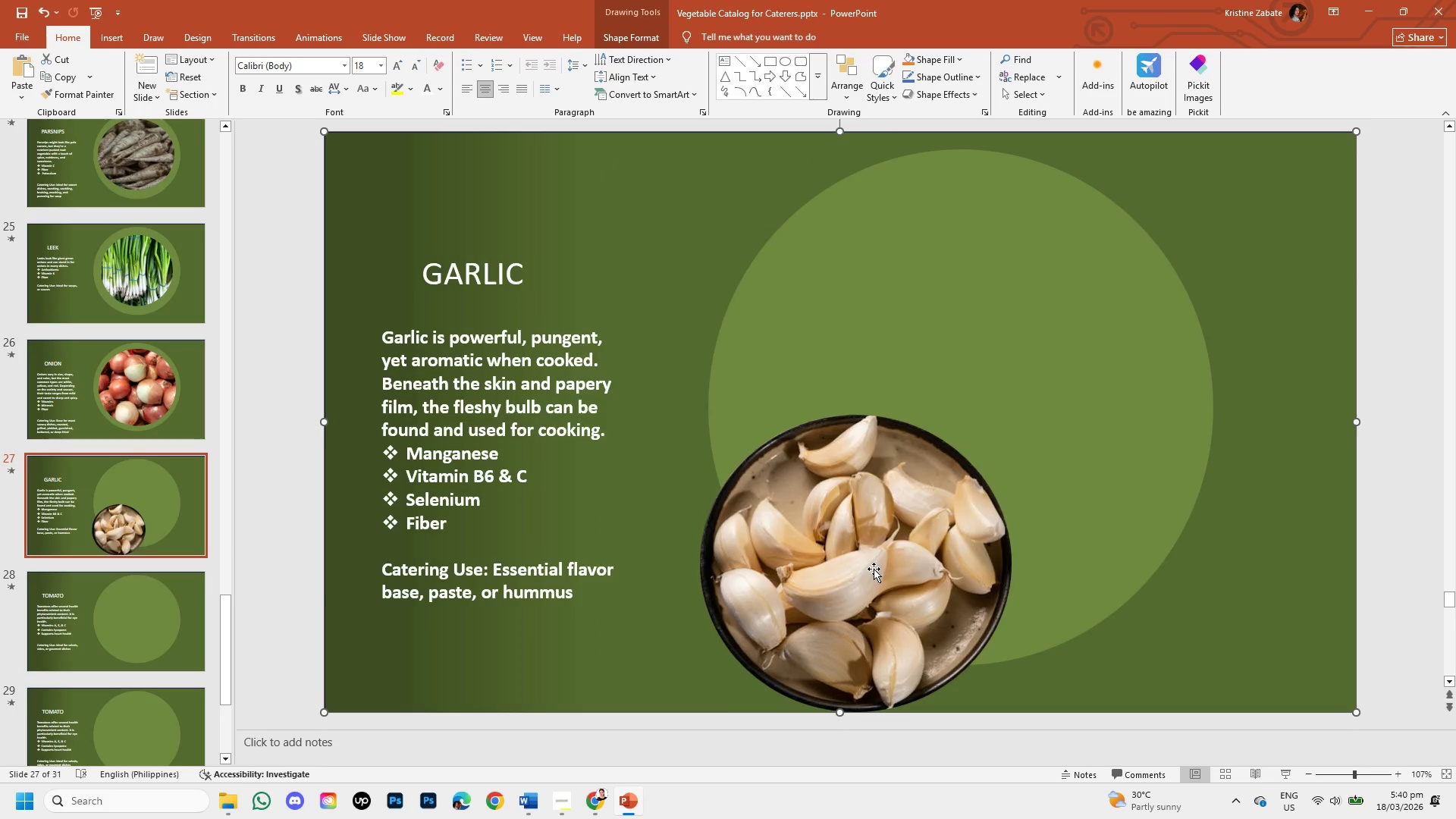 
left_click([874, 569])
 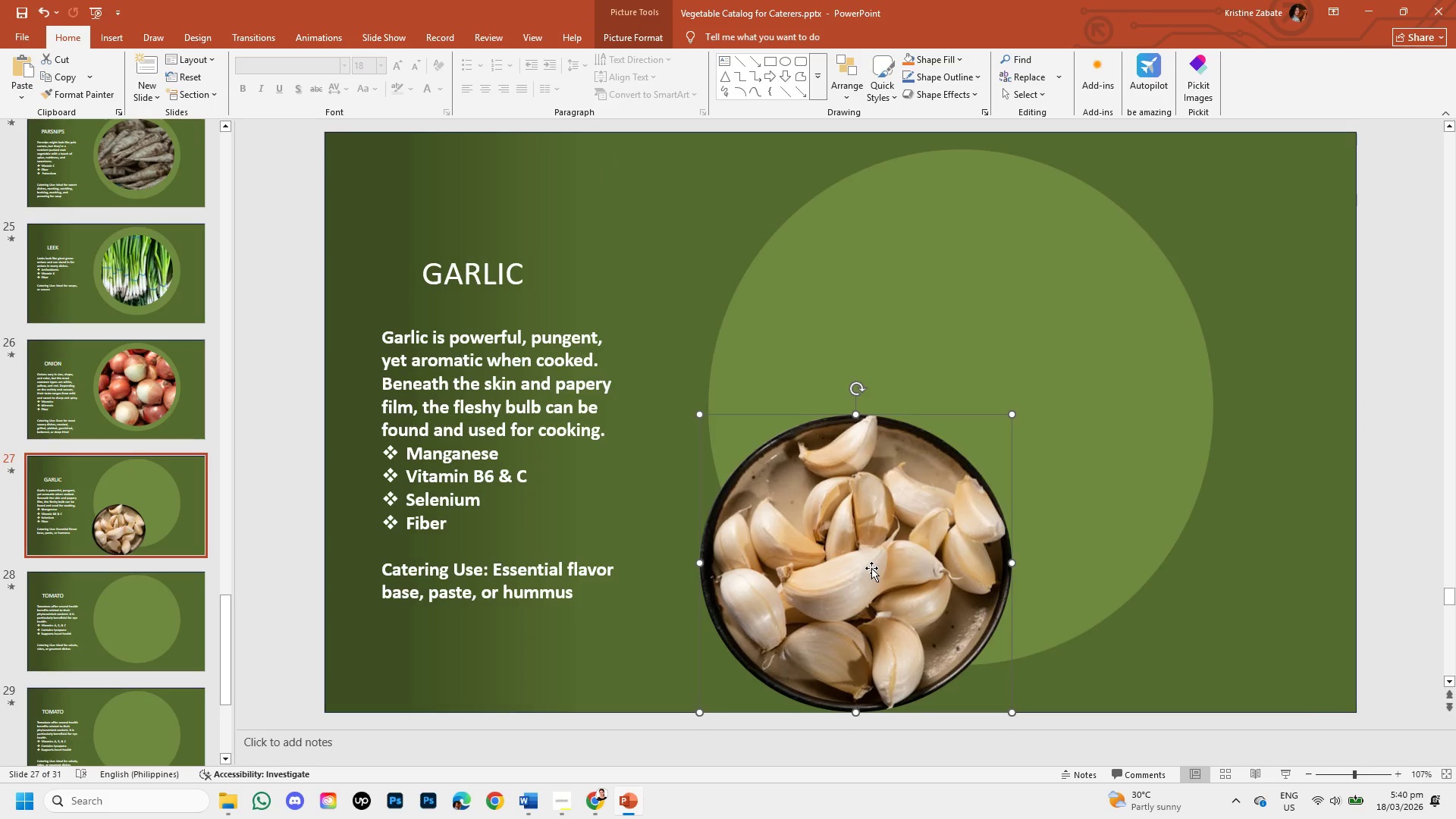 
left_click_drag(start_coordinate=[871, 568], to_coordinate=[963, 394])
 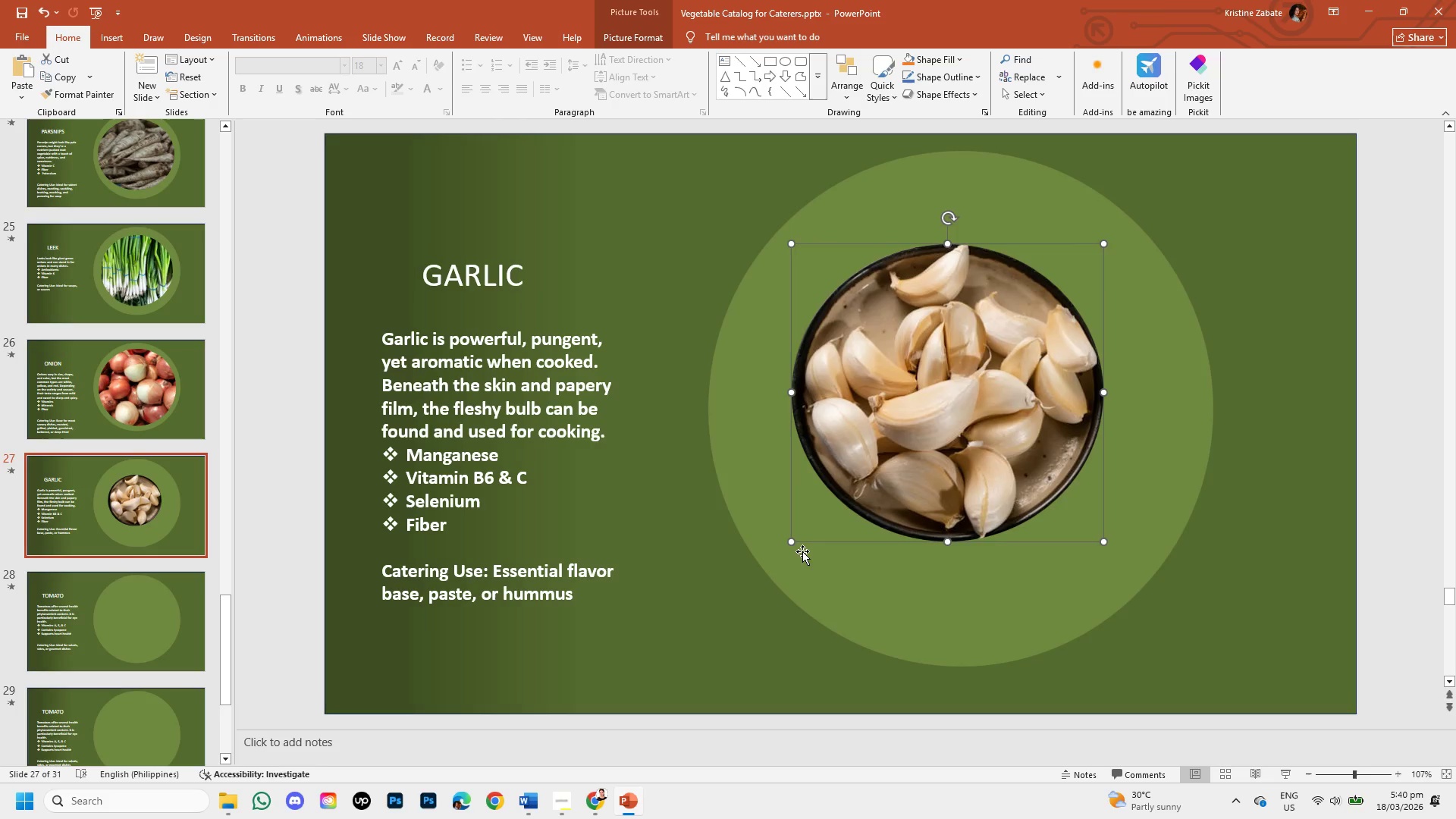 
left_click_drag(start_coordinate=[791, 542], to_coordinate=[715, 640])
 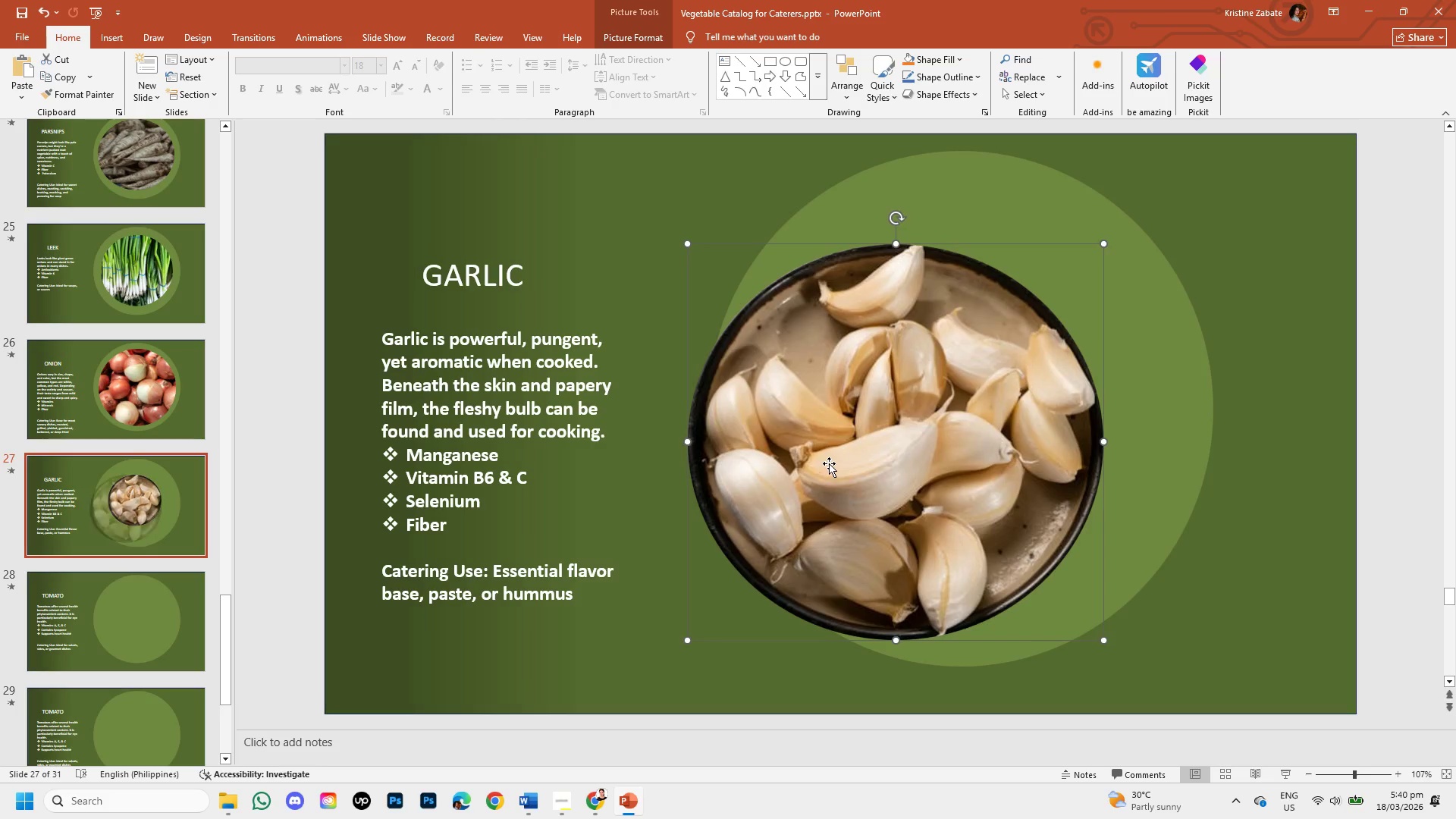 
left_click_drag(start_coordinate=[830, 463], to_coordinate=[895, 438])
 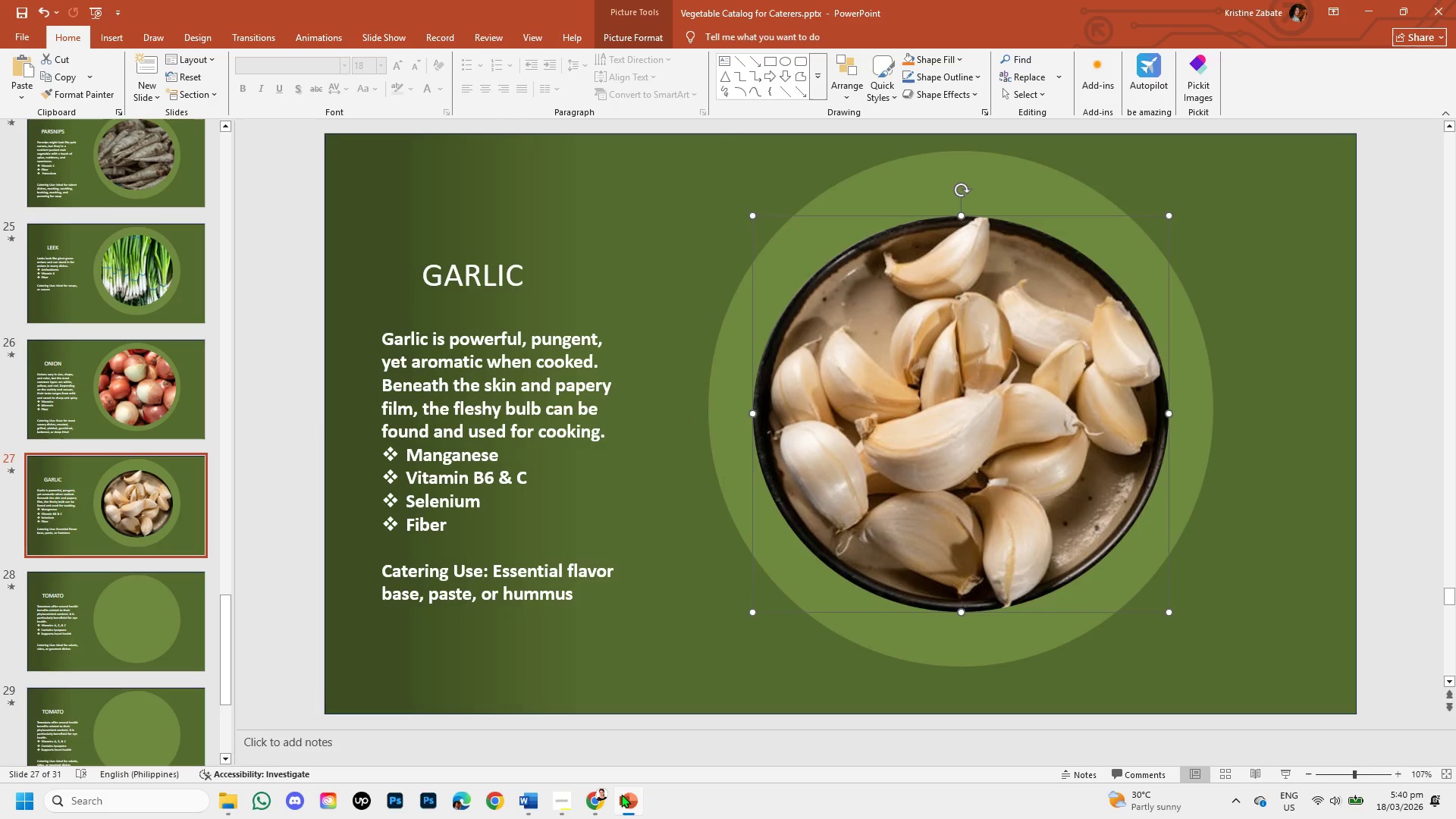 
left_click([595, 800])
 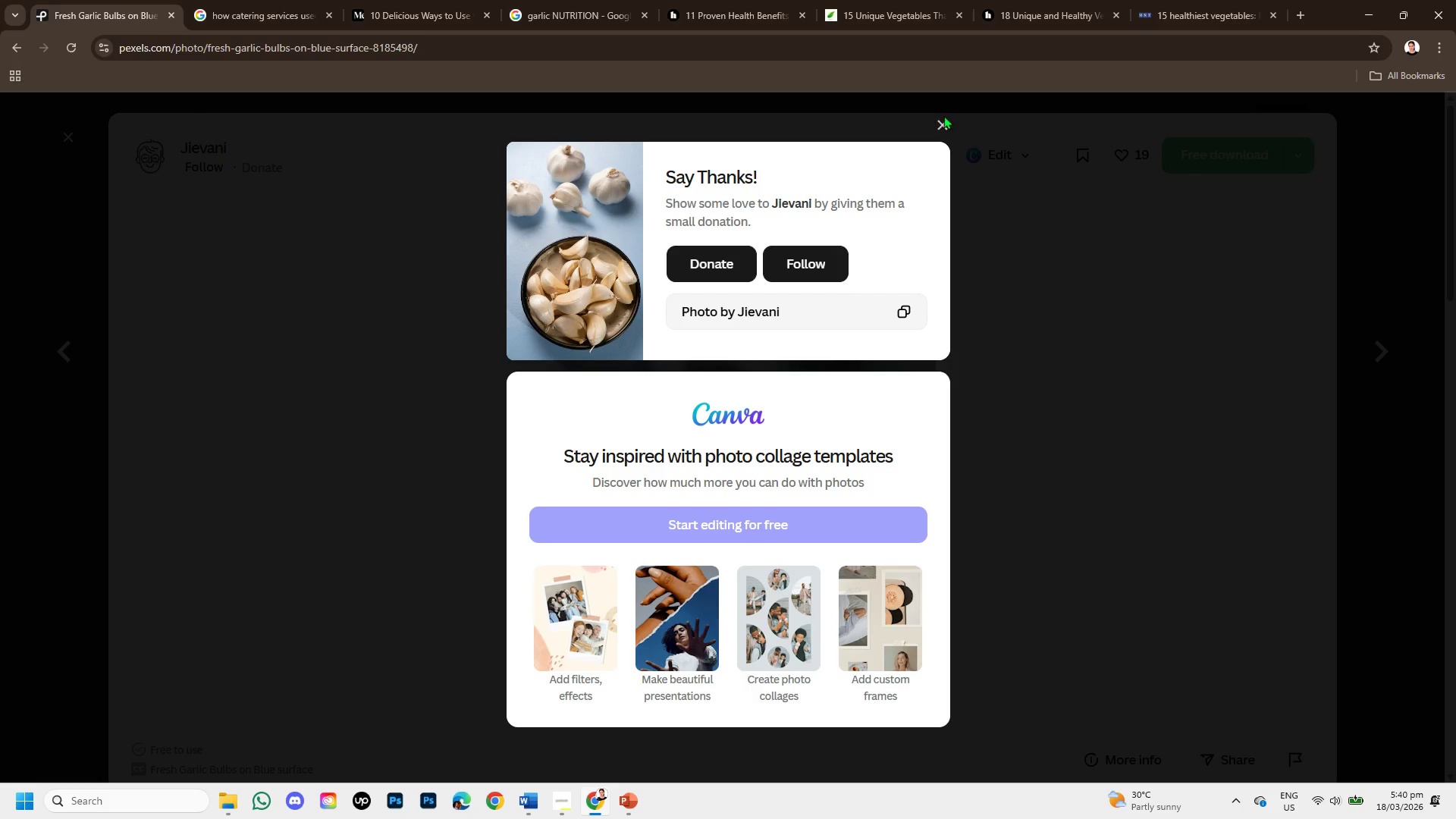 
left_click([947, 118])
 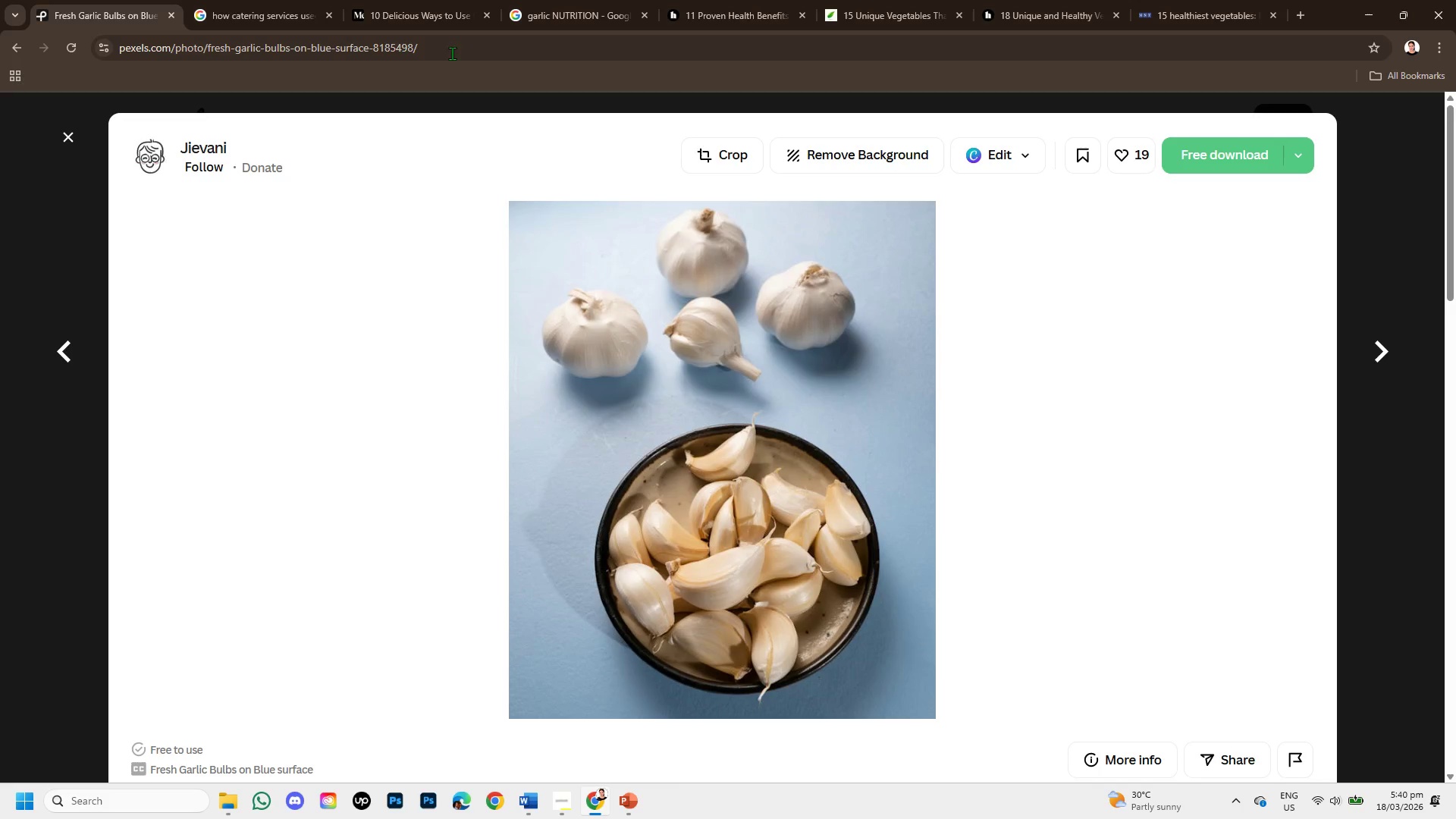 
left_click_drag(start_coordinate=[441, 42], to_coordinate=[108, 57])
 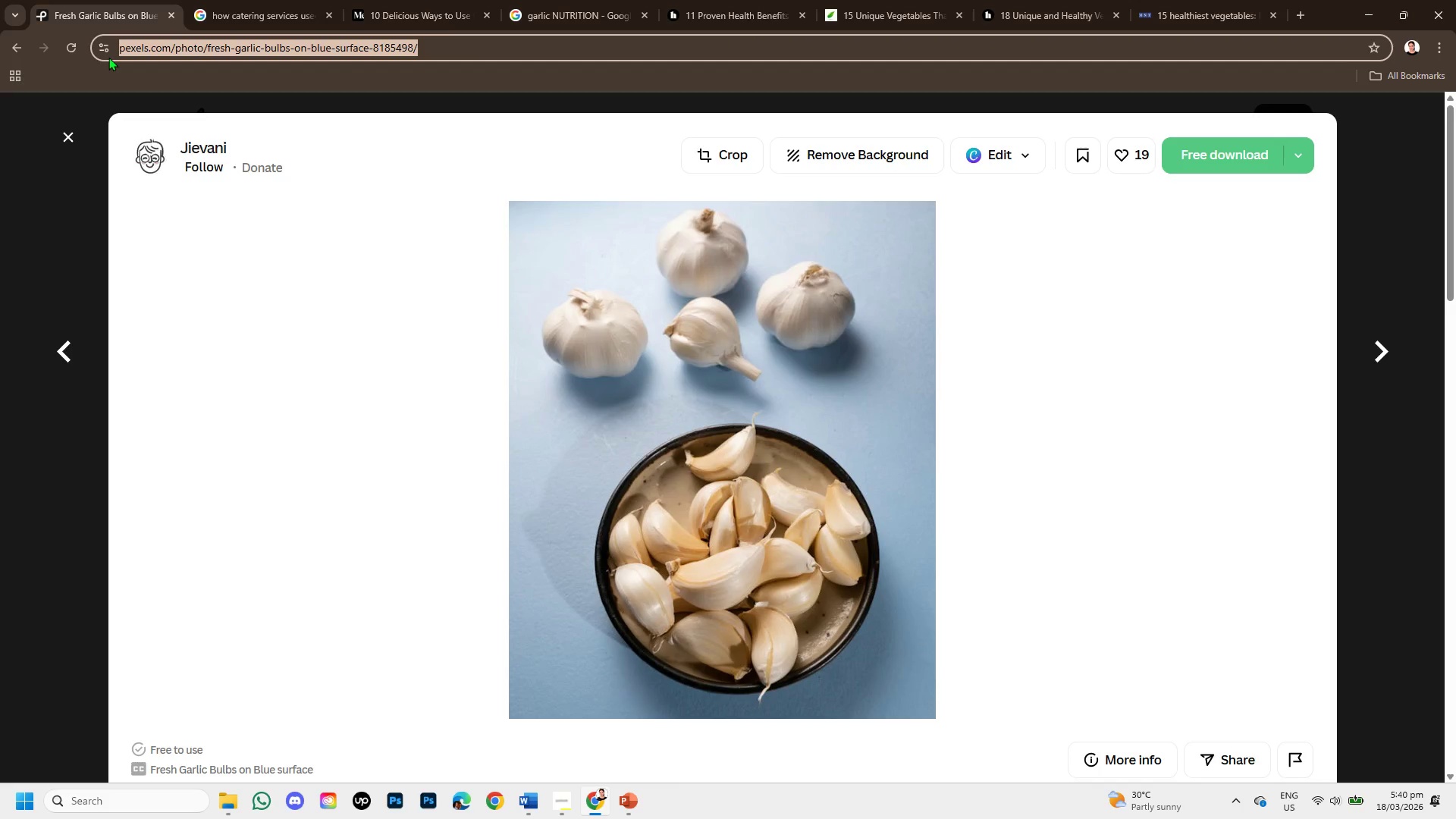 
key(Control+C)
 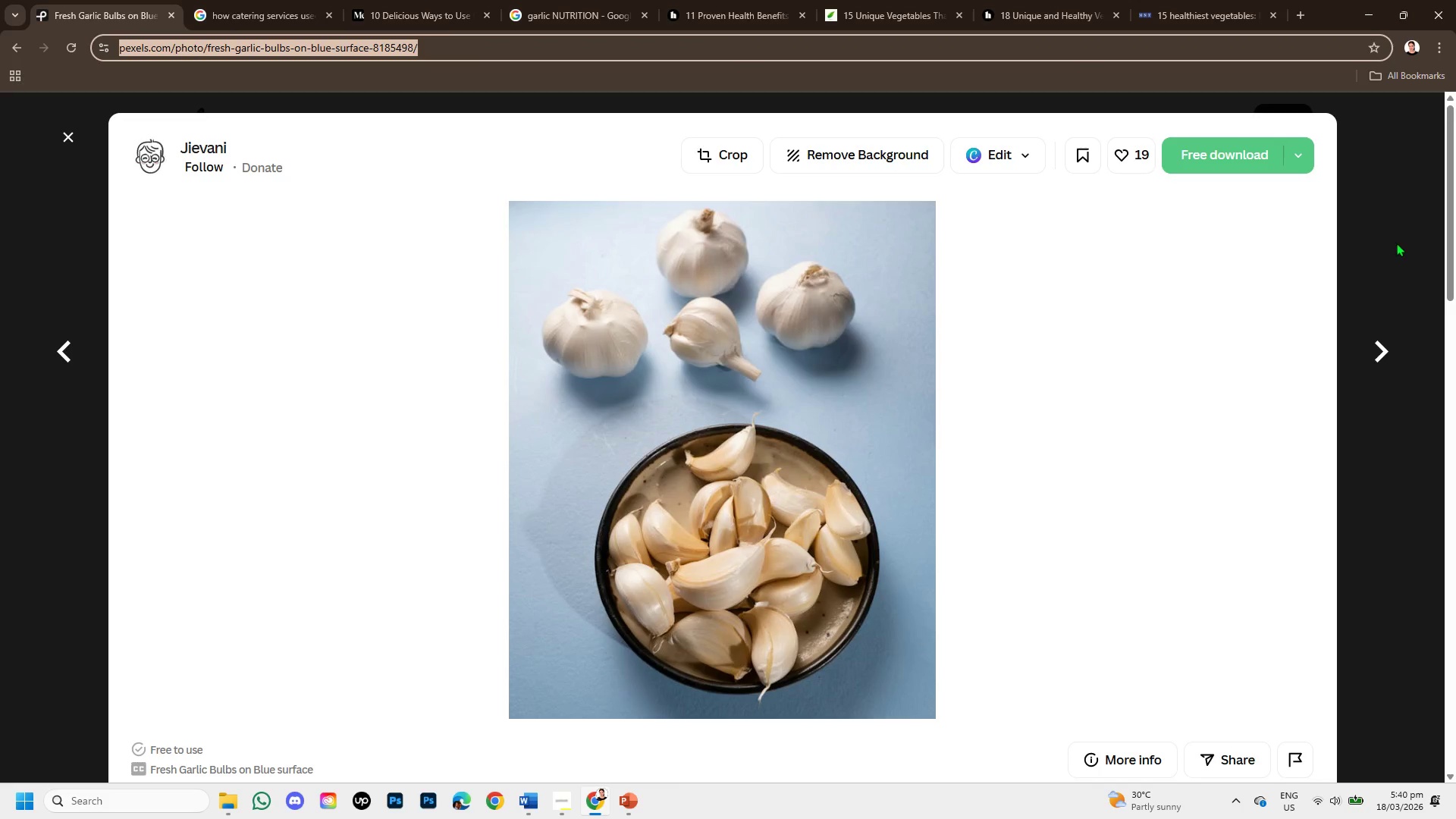 
left_click([1394, 243])
 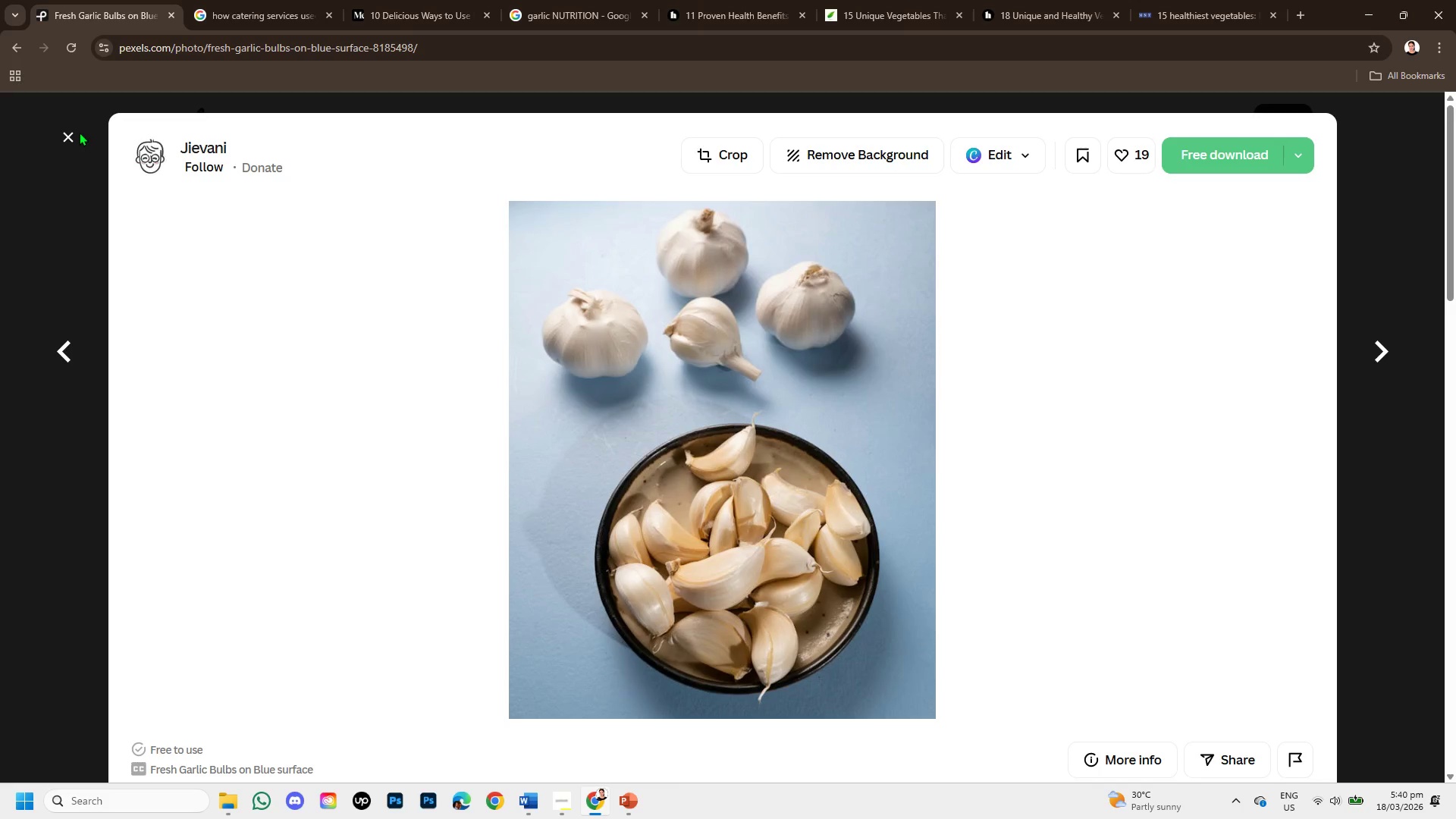 
left_click([63, 134])
 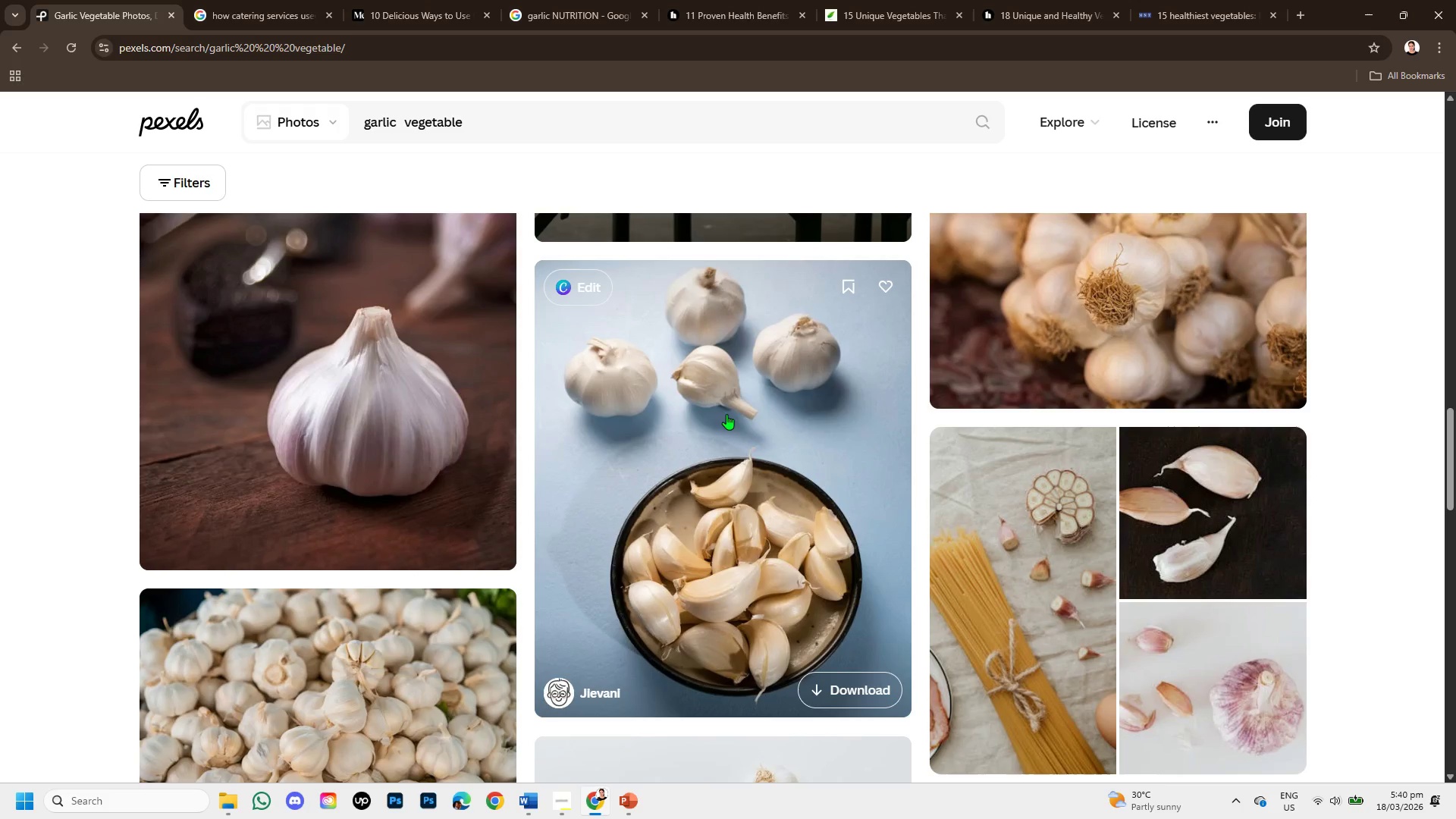 
scroll: coordinate [720, 425], scroll_direction: down, amount: 1.0
 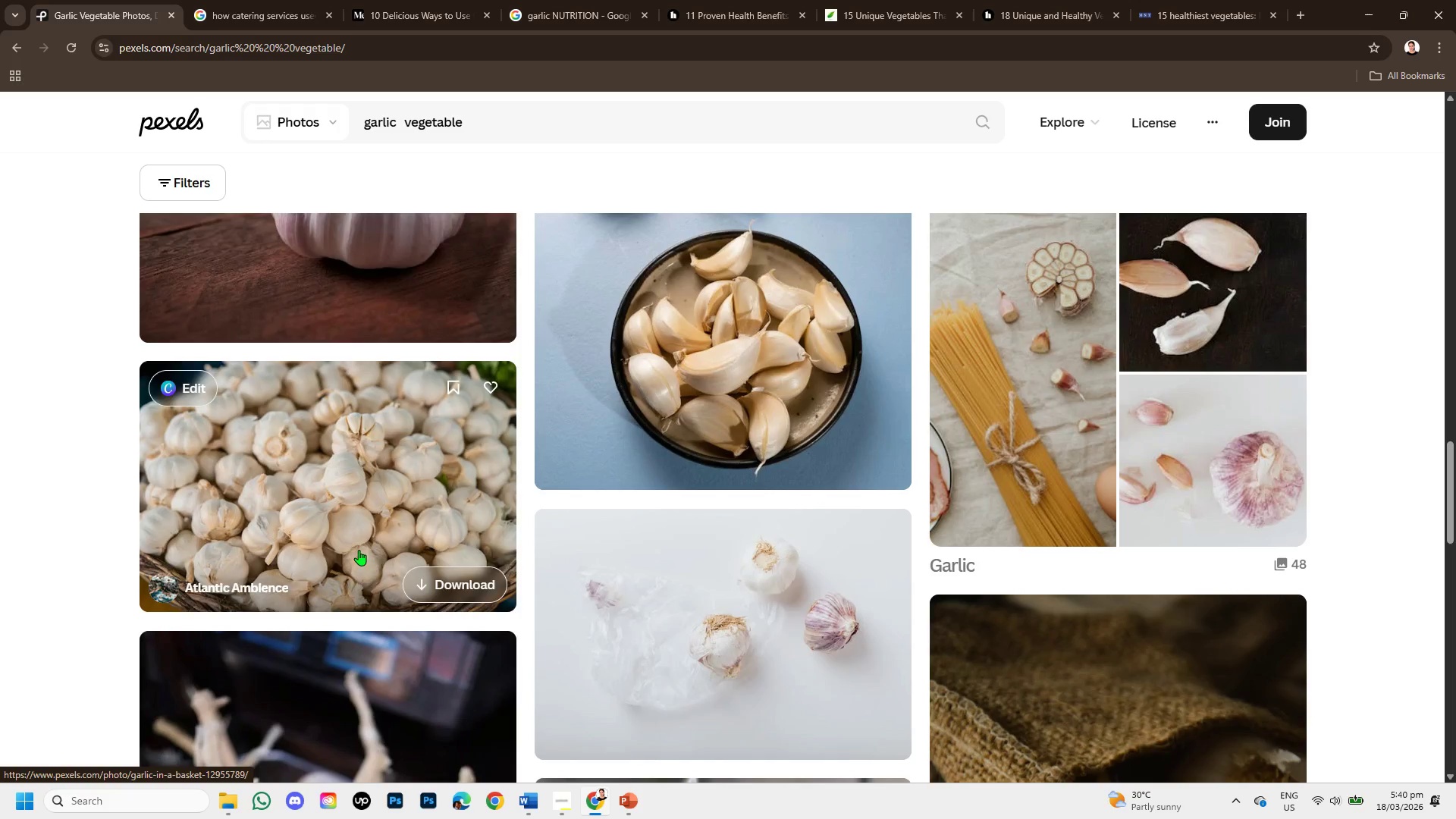 
wait(5.11)
 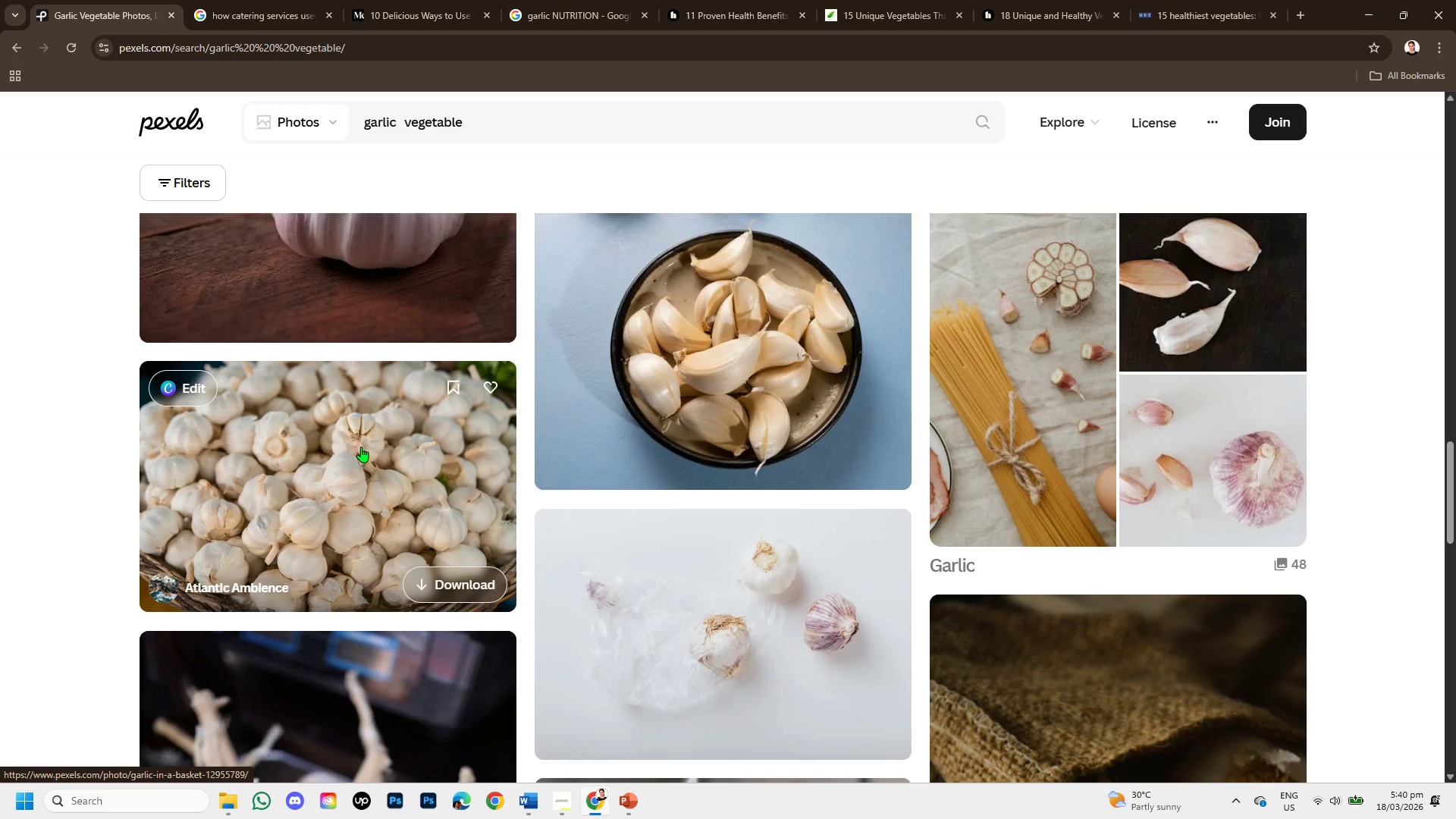 
left_click([529, 797])
 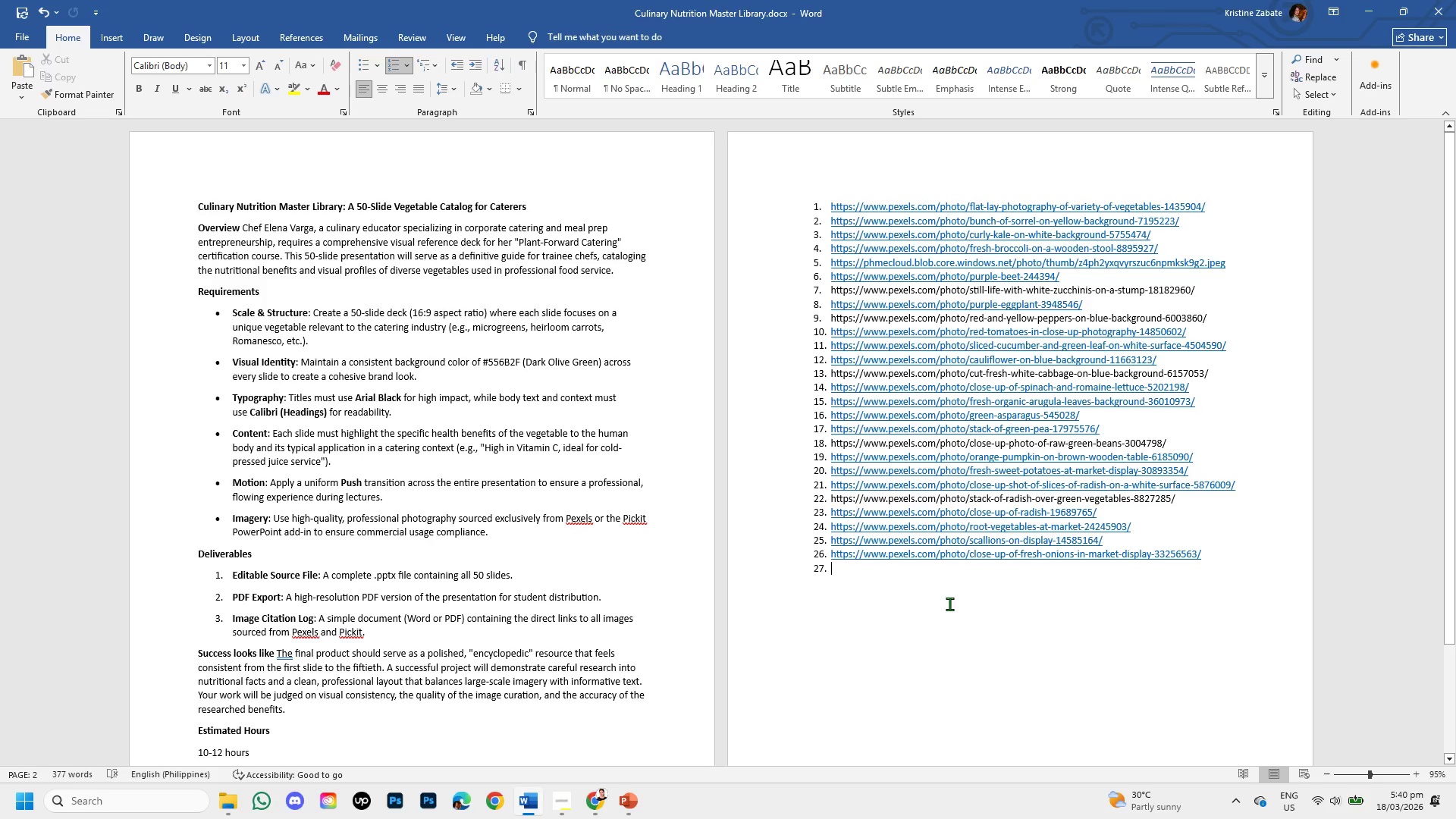 
key(Control+V)
 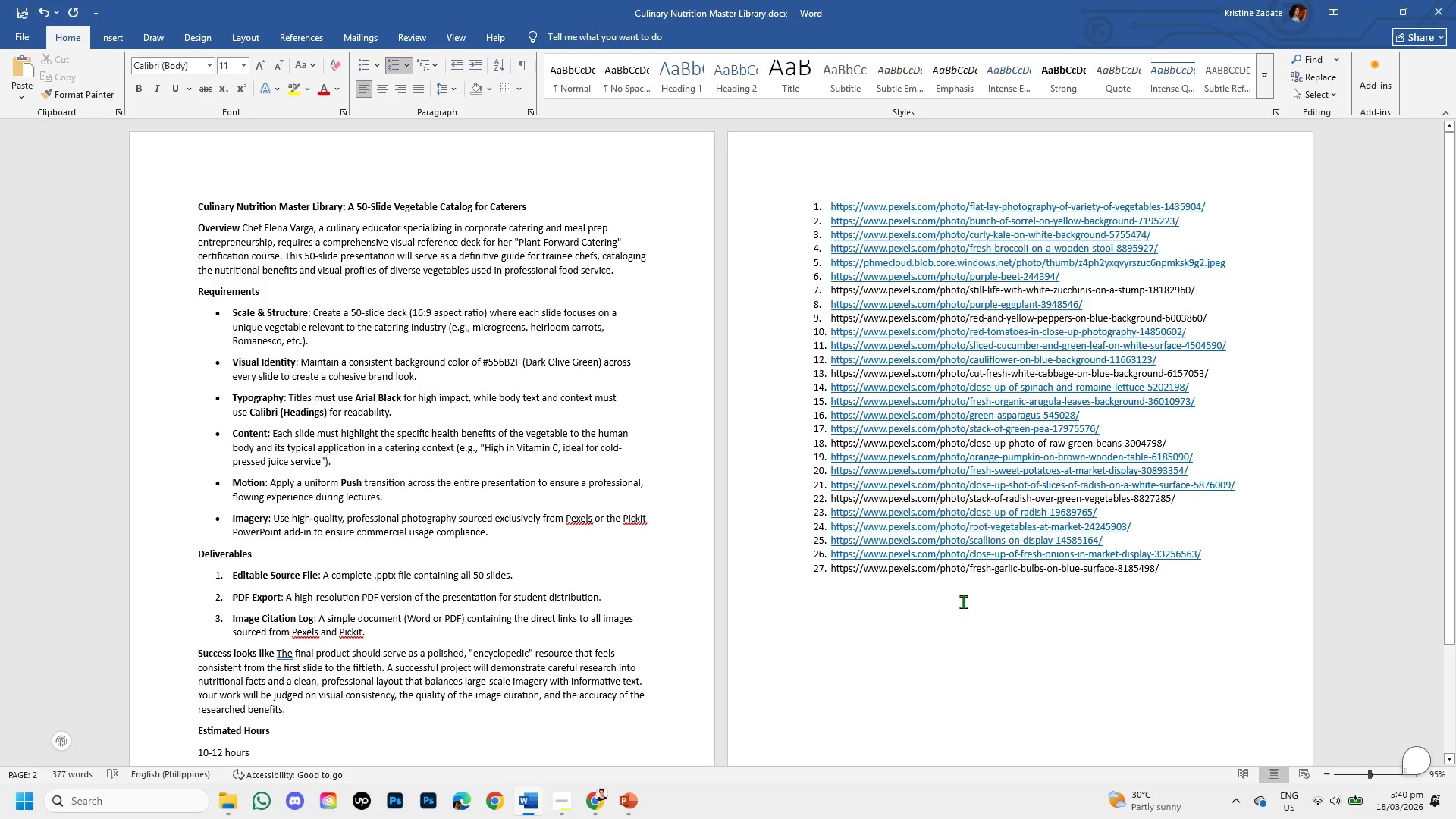 
key(Enter)
 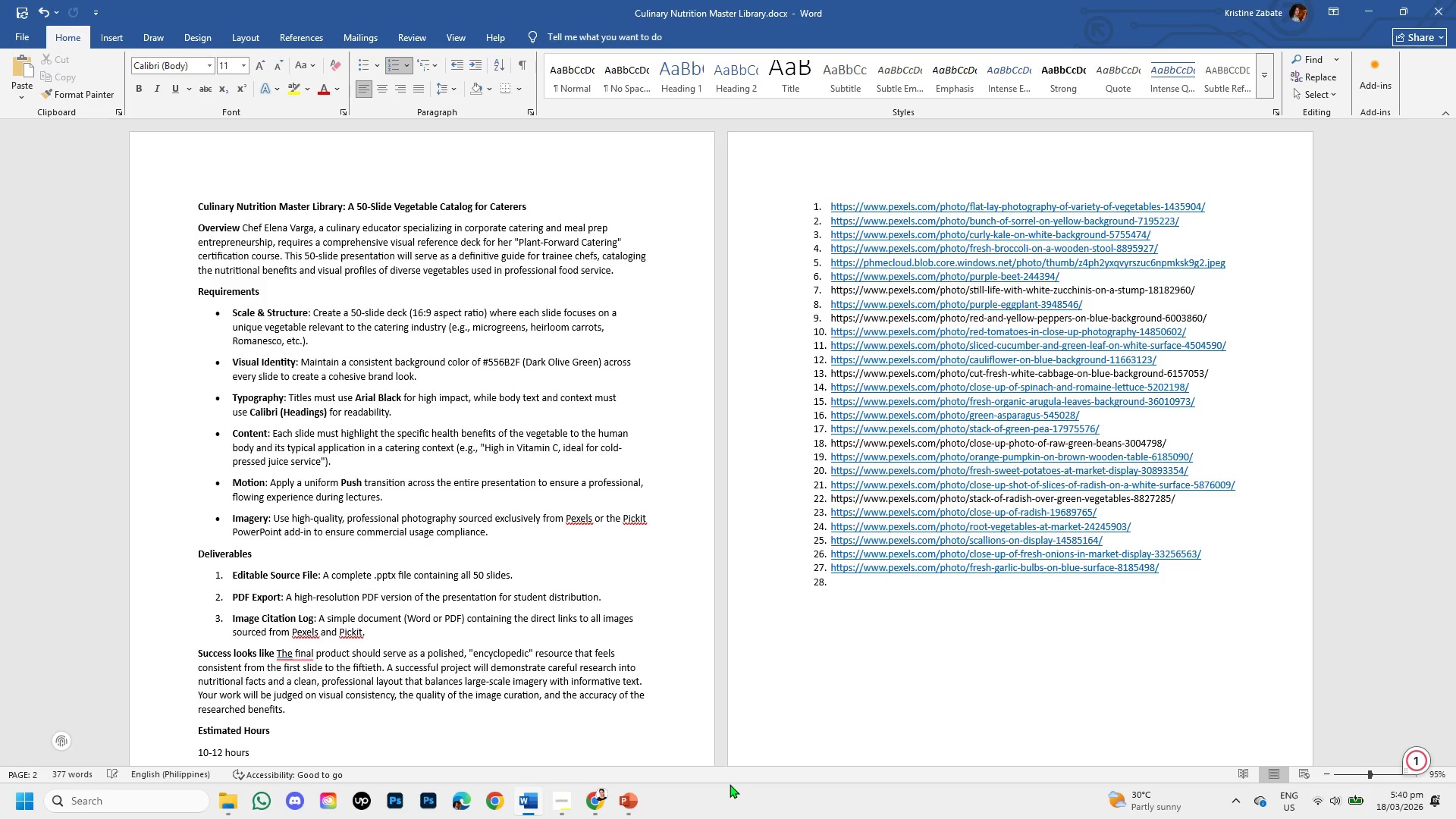 
left_click([628, 803])
 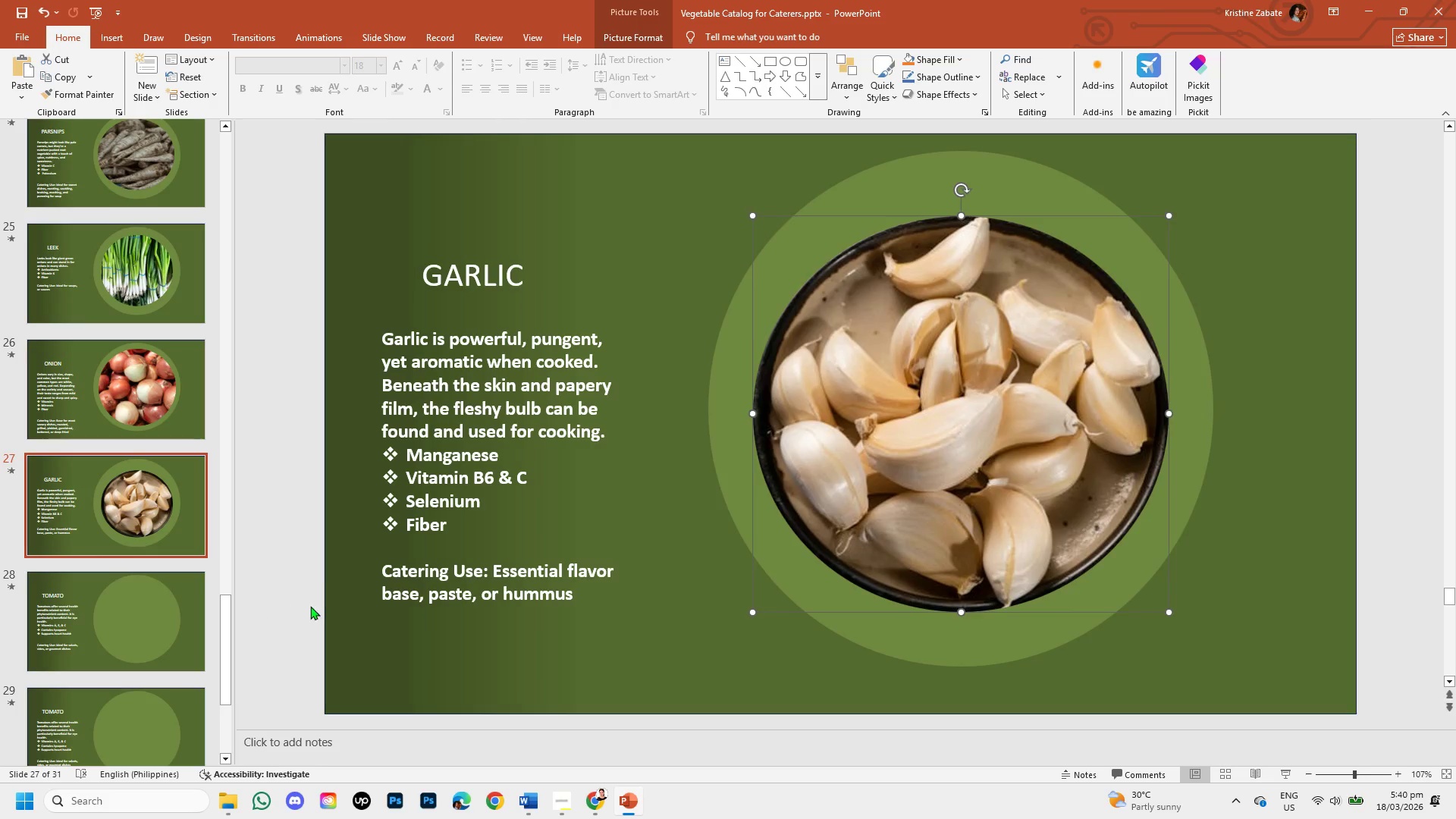 
left_click([351, 626])
 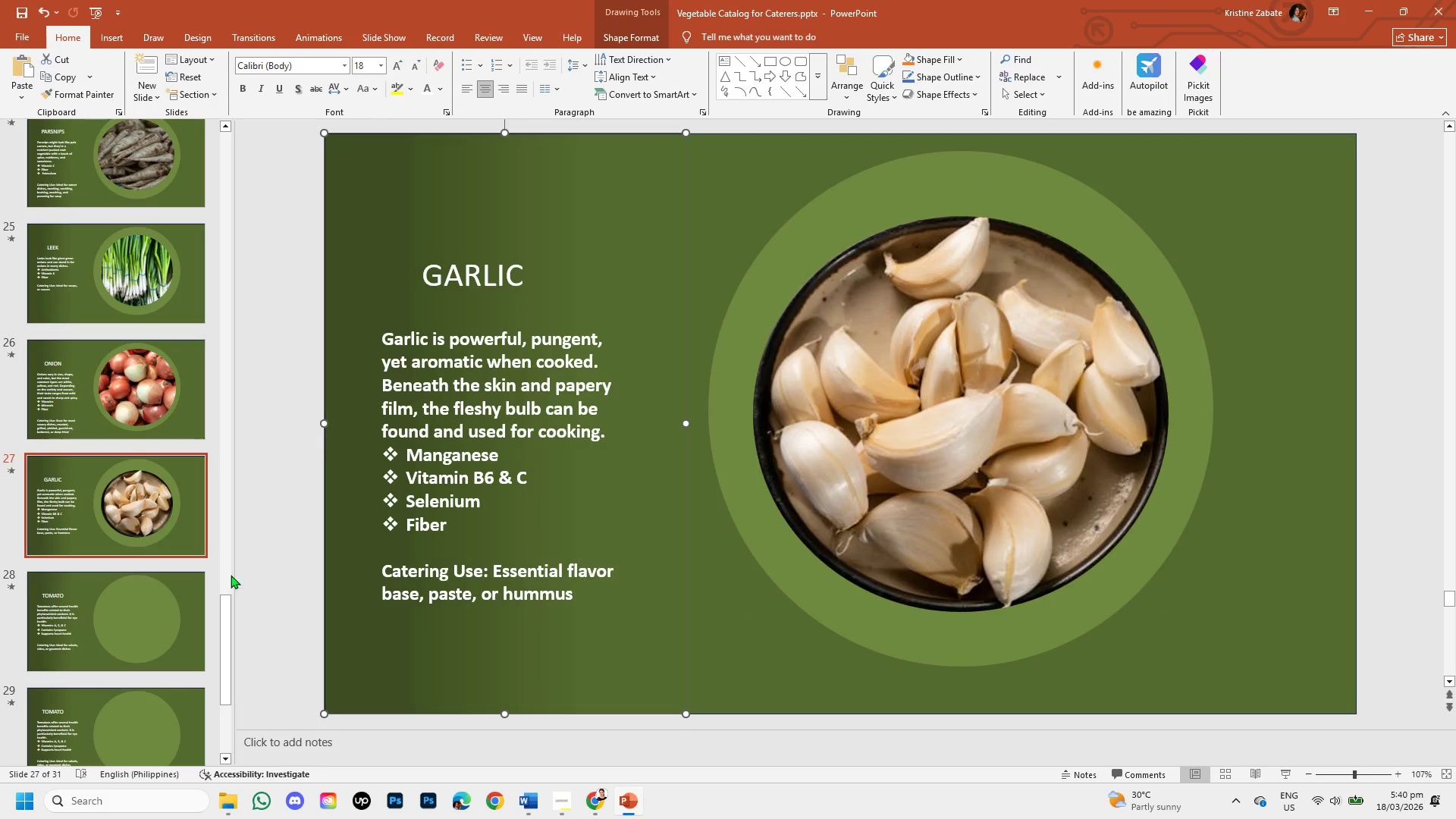 
left_click([812, 447])
 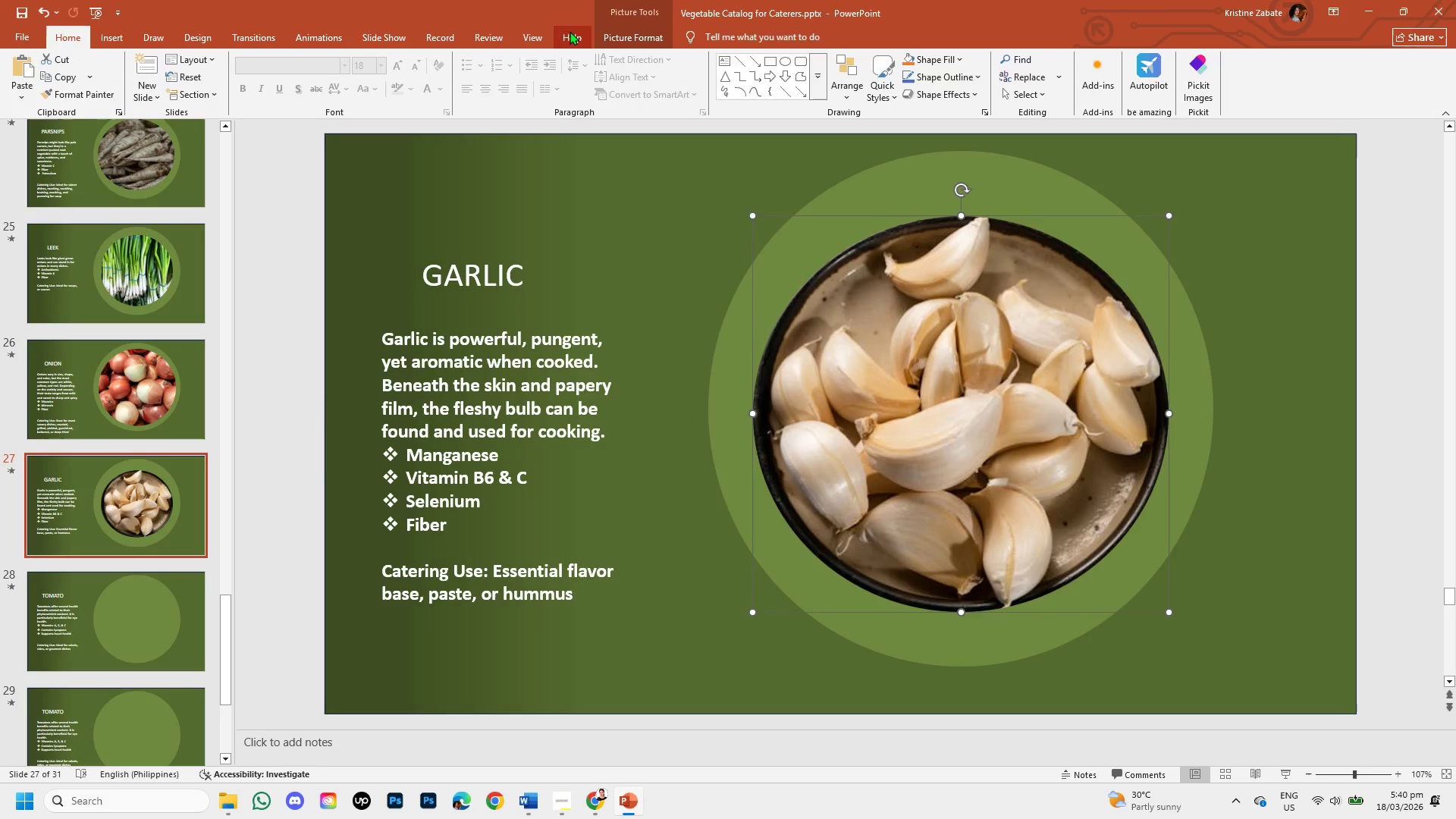 
double_click([656, 35])
 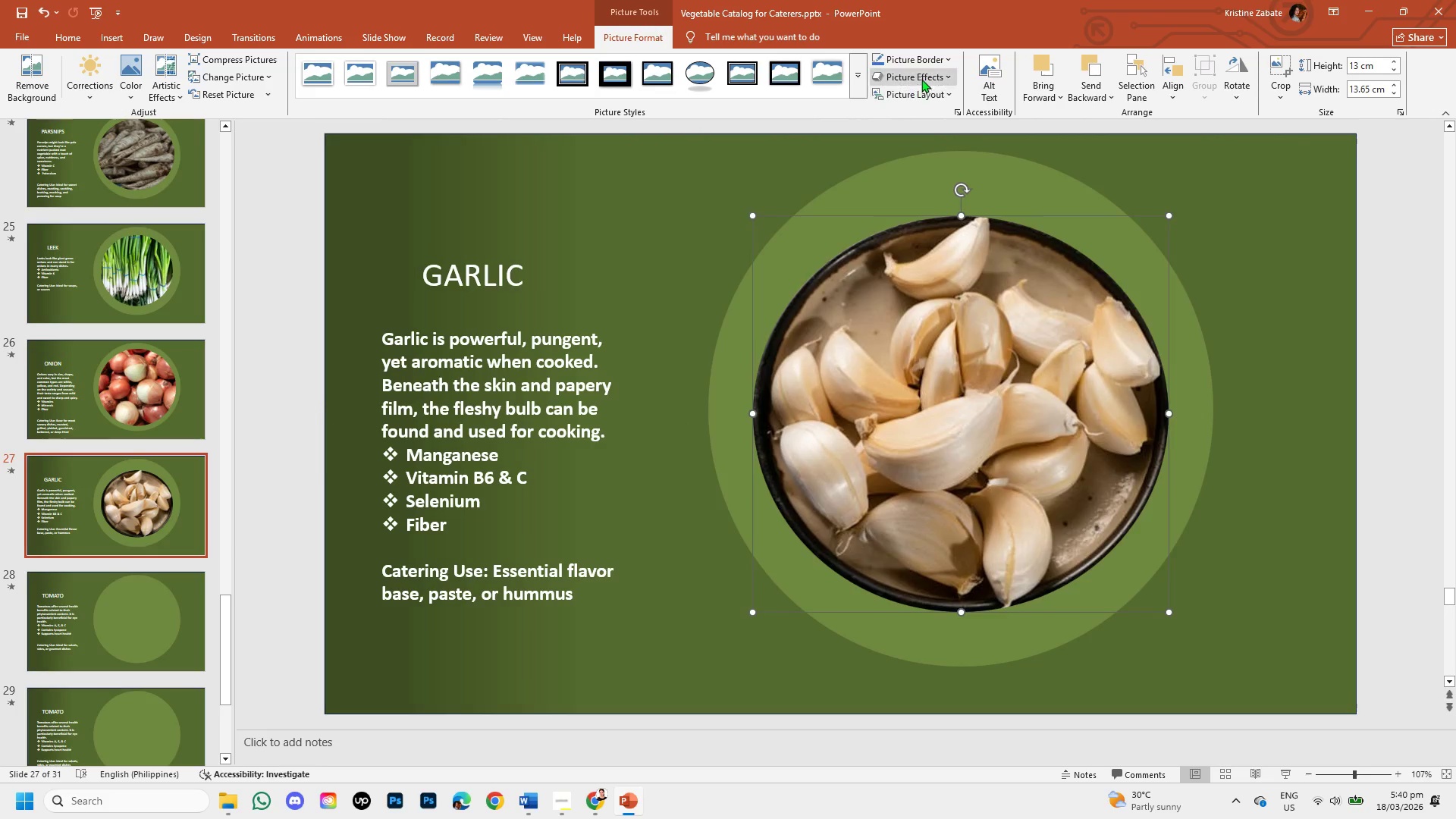 
left_click([924, 77])
 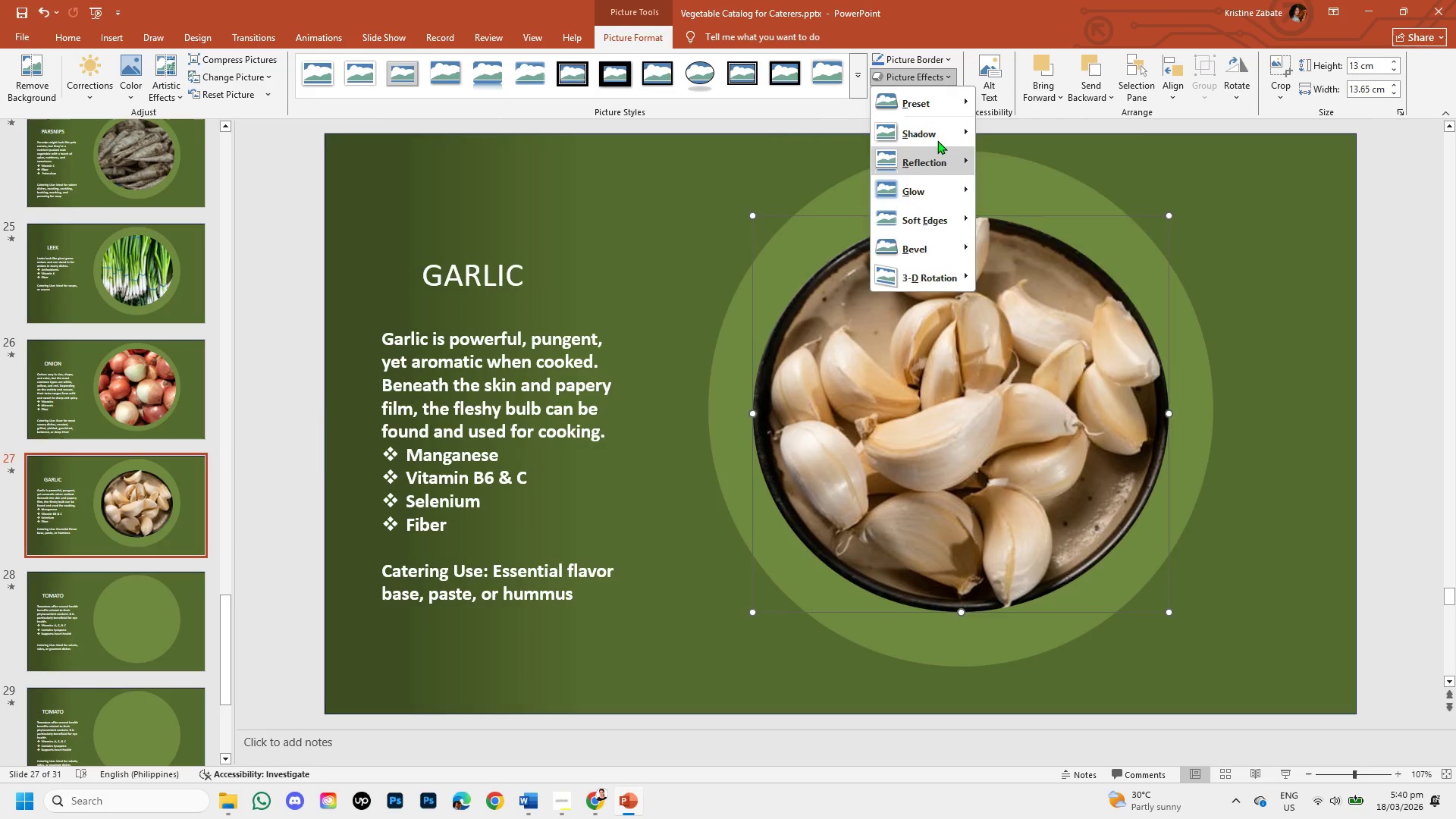 
left_click([935, 131])
 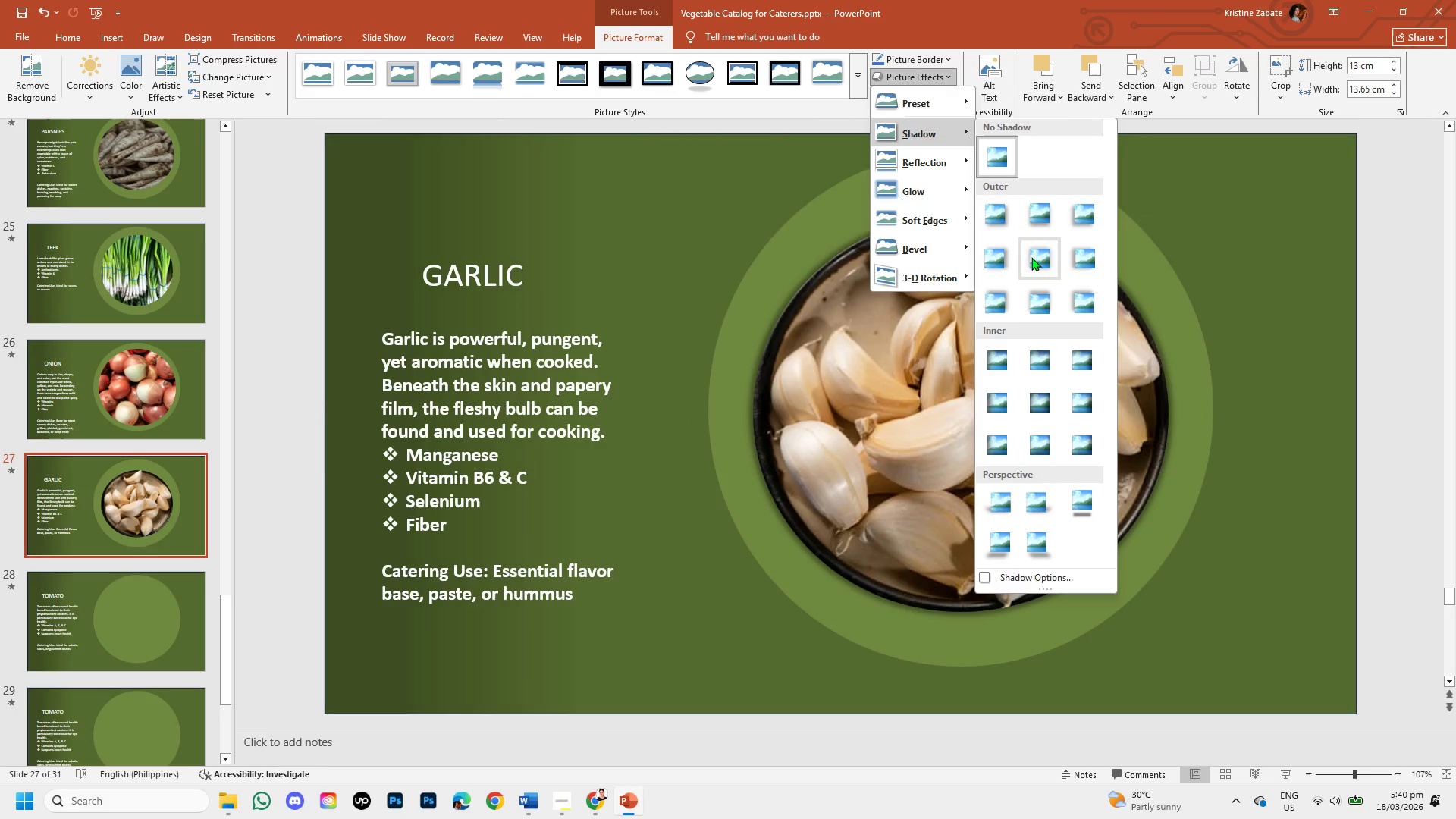 
left_click([1031, 257])
 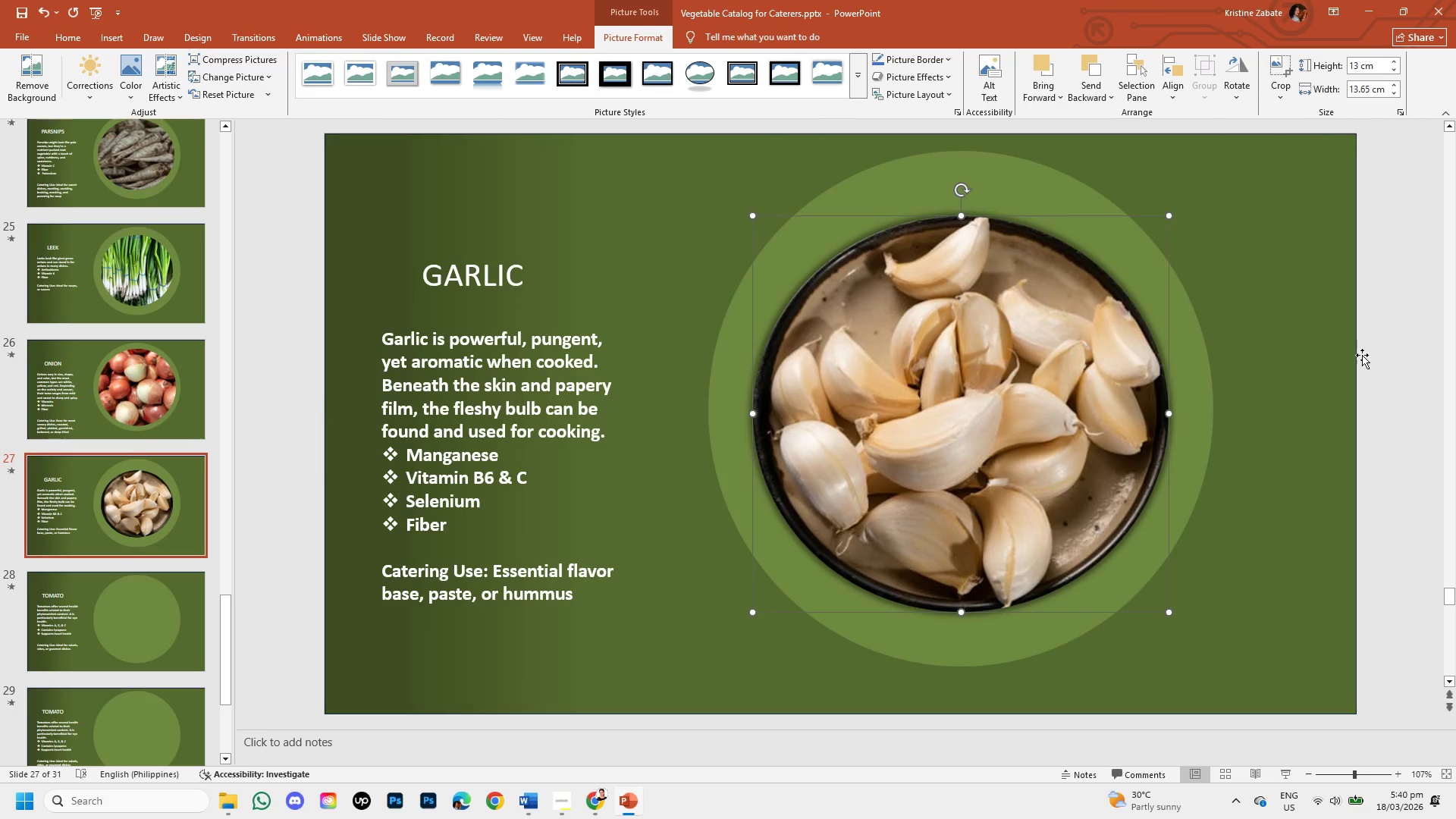 
left_click([1378, 363])
 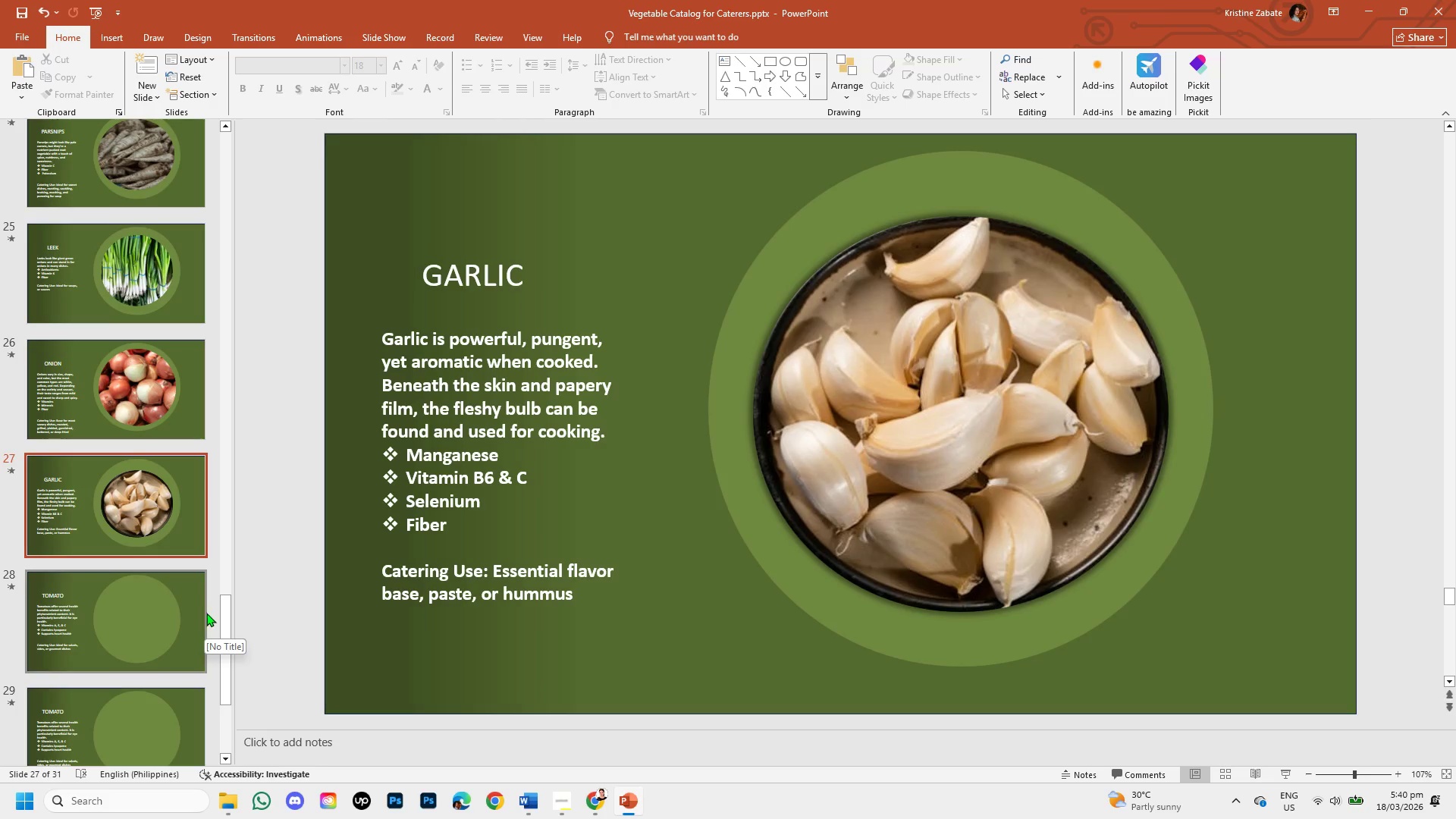 
left_click_drag(start_coordinate=[222, 613], to_coordinate=[229, 639])
 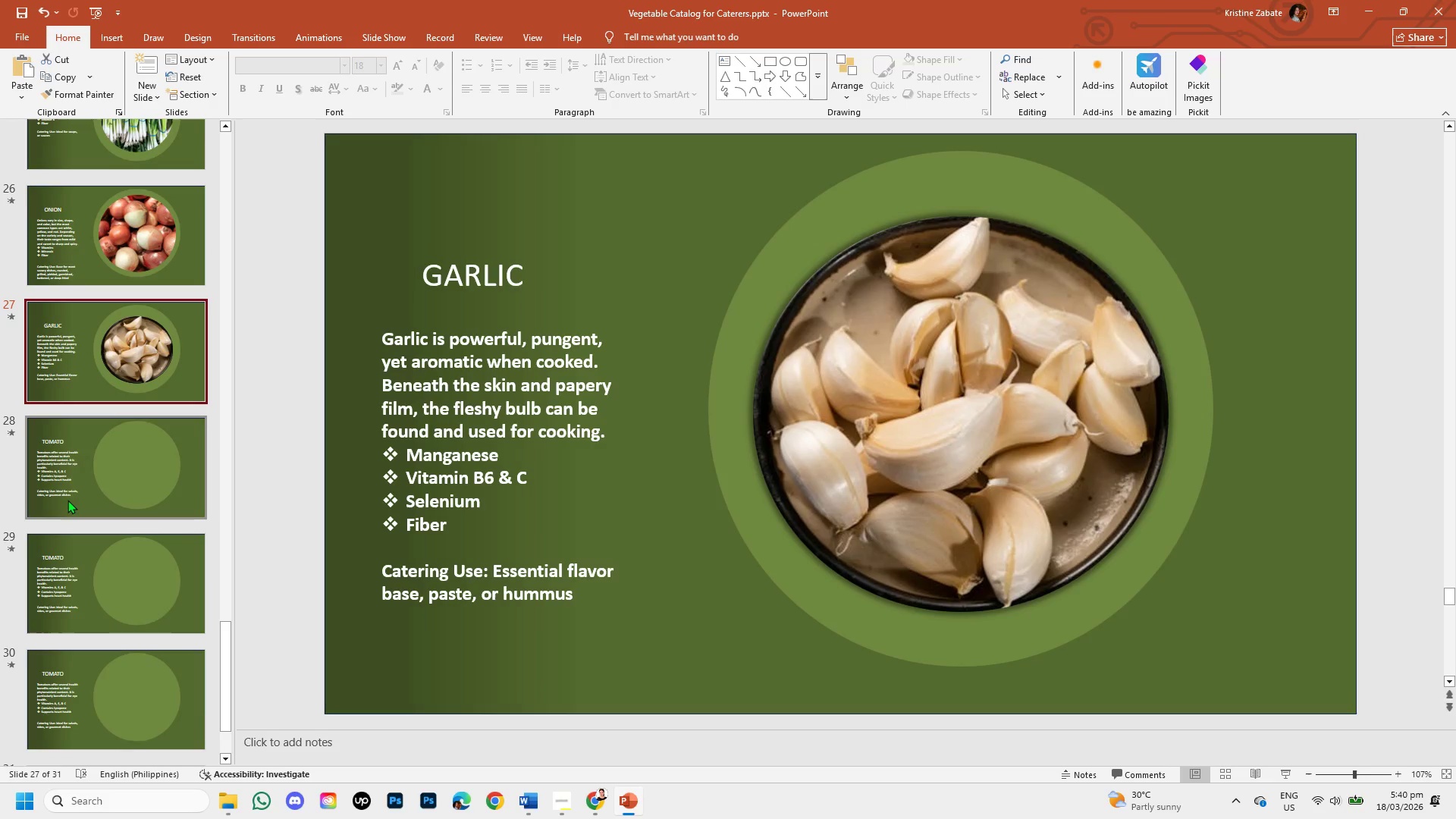 
left_click([125, 468])
 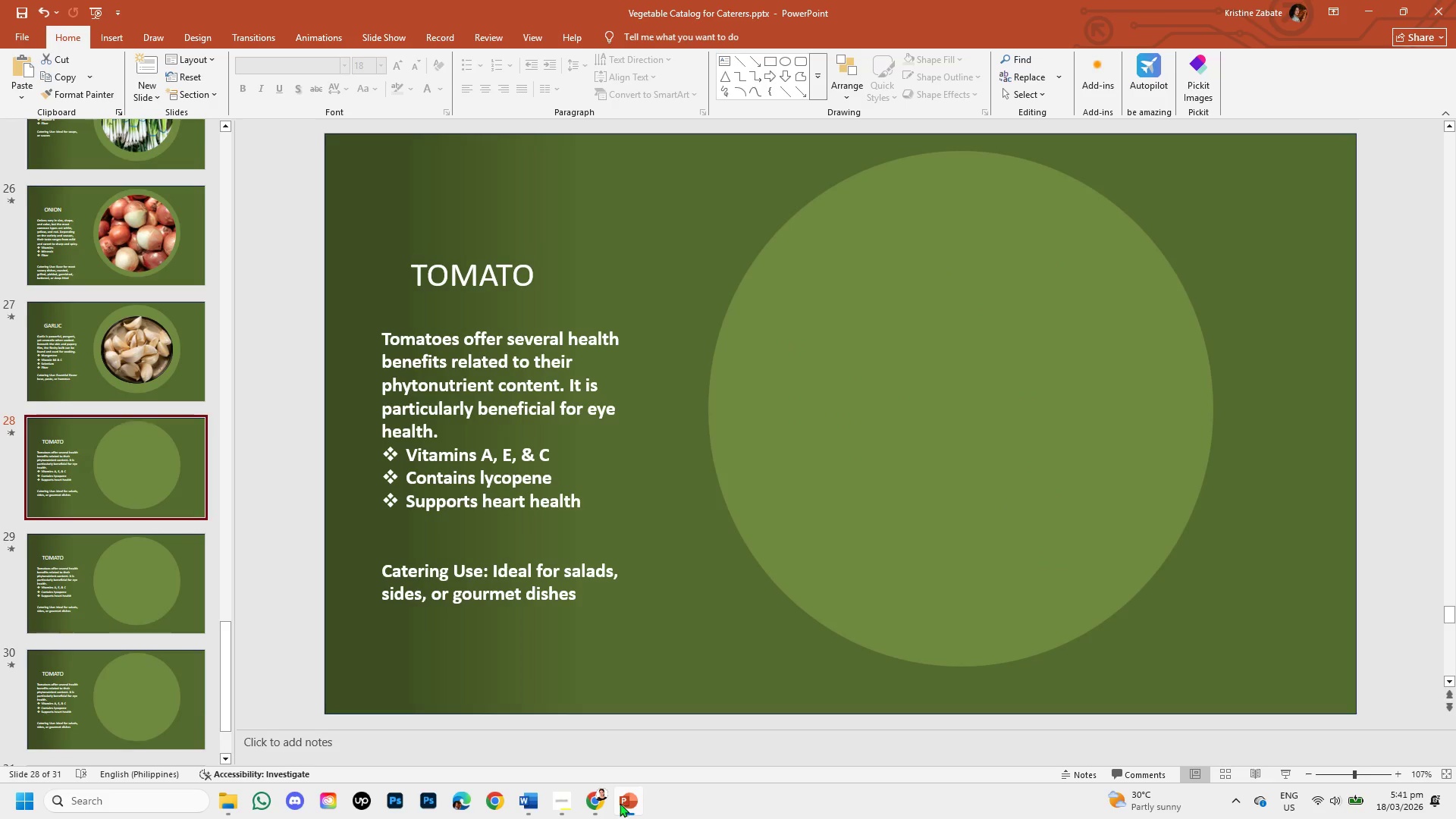 
wait(6.3)
 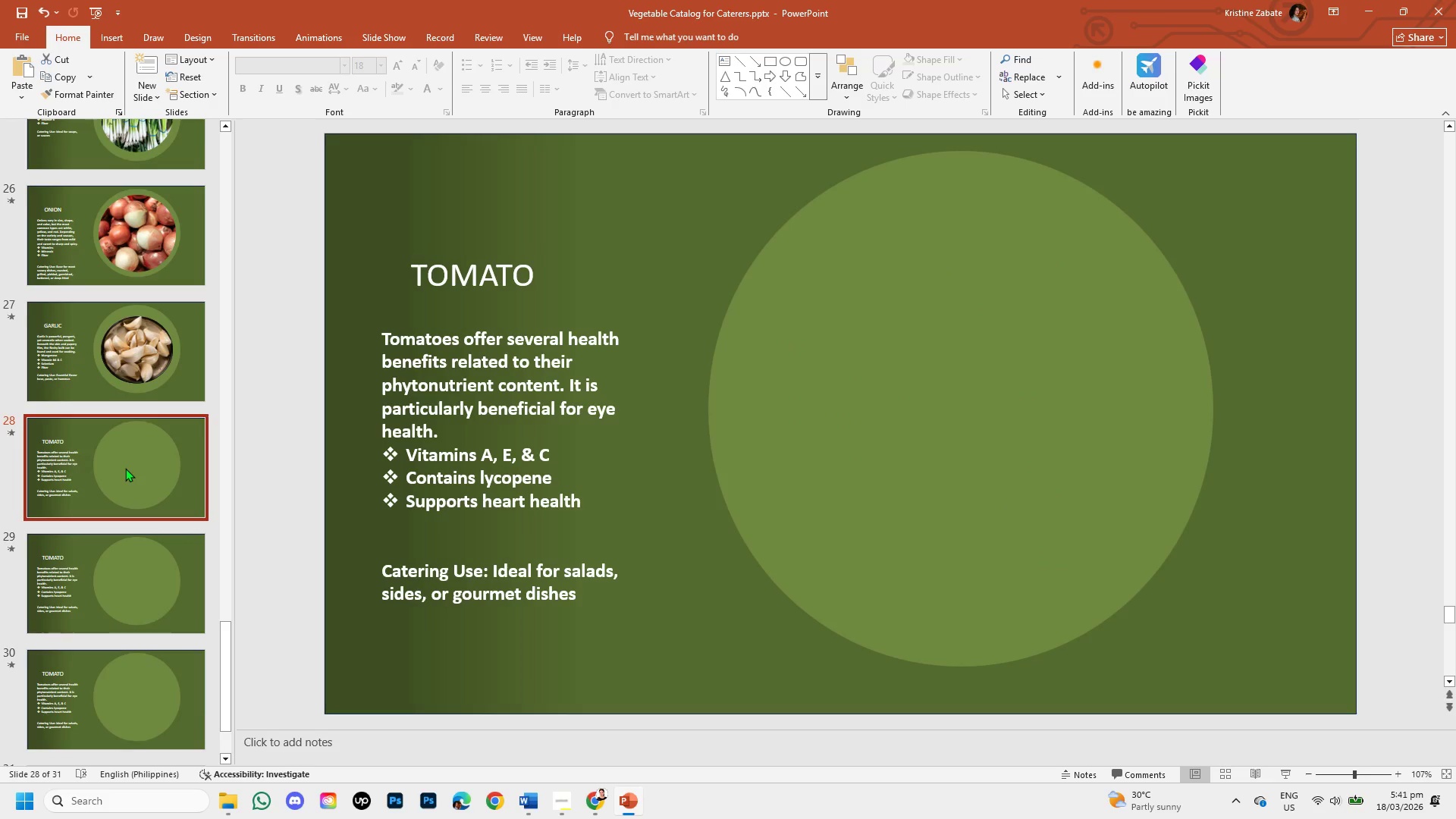 
left_click([595, 801])
 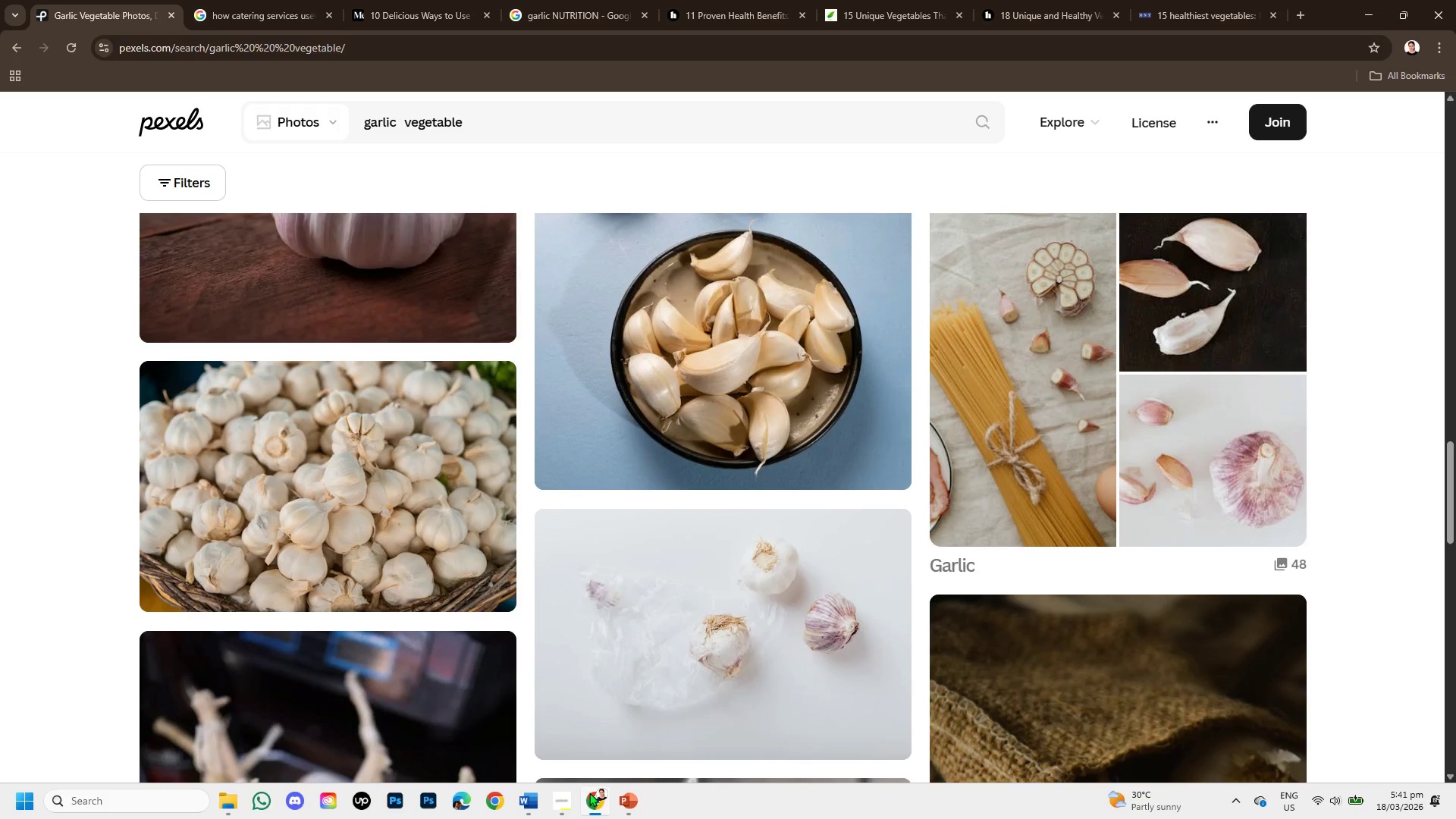 
wait(5.92)
 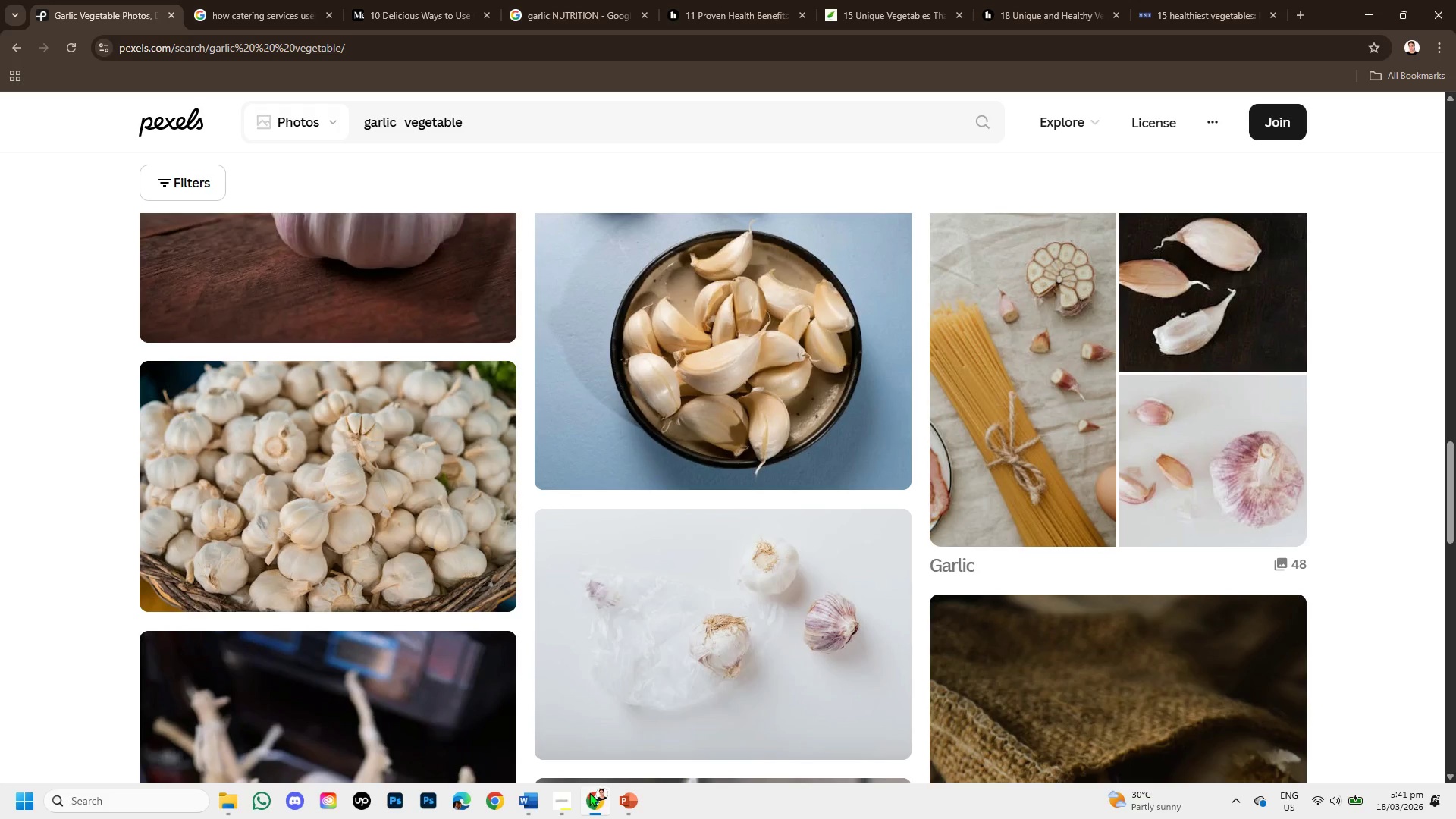 
left_click([279, 13])
 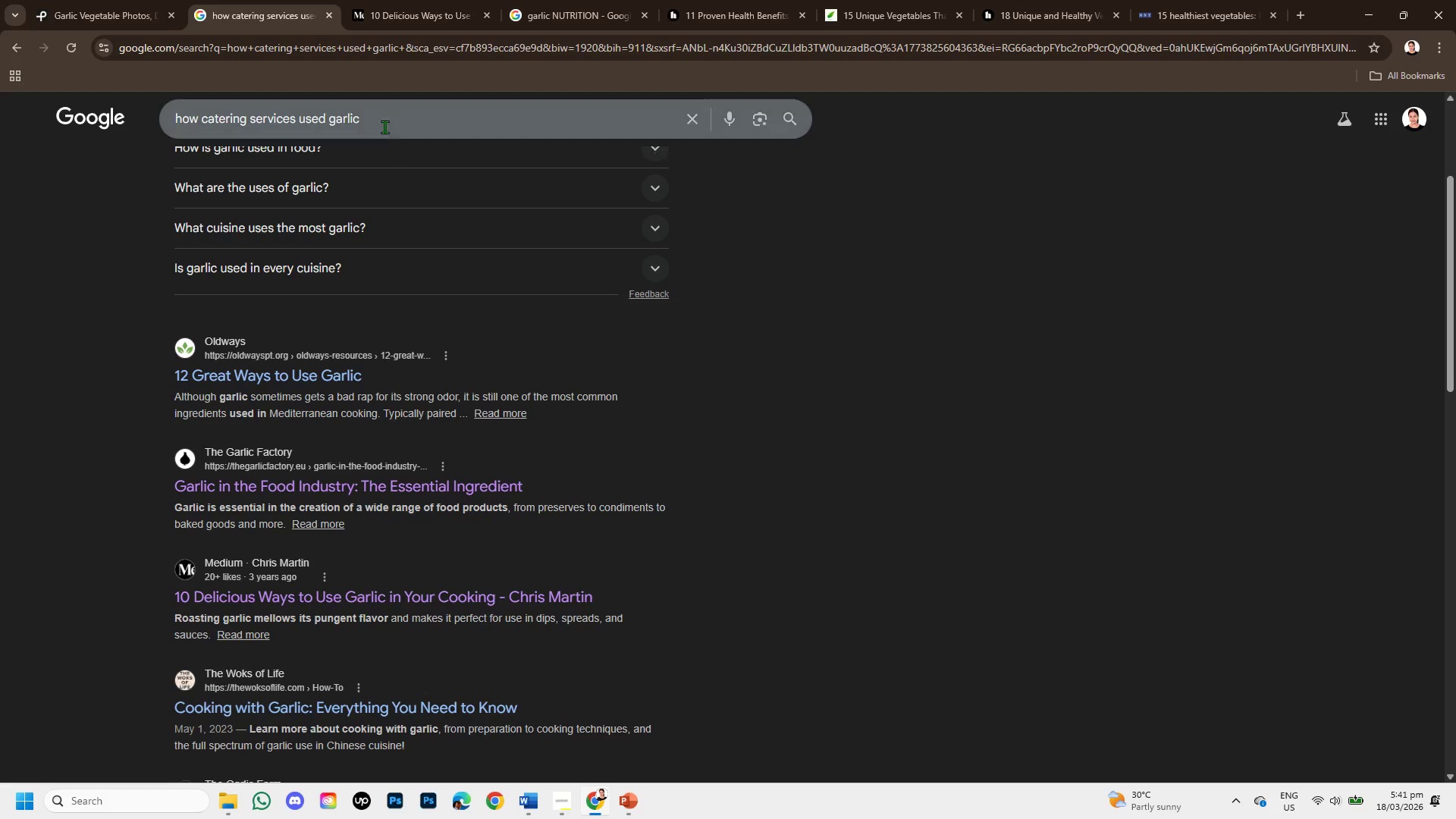 
left_click_drag(start_coordinate=[381, 116], to_coordinate=[326, 111])
 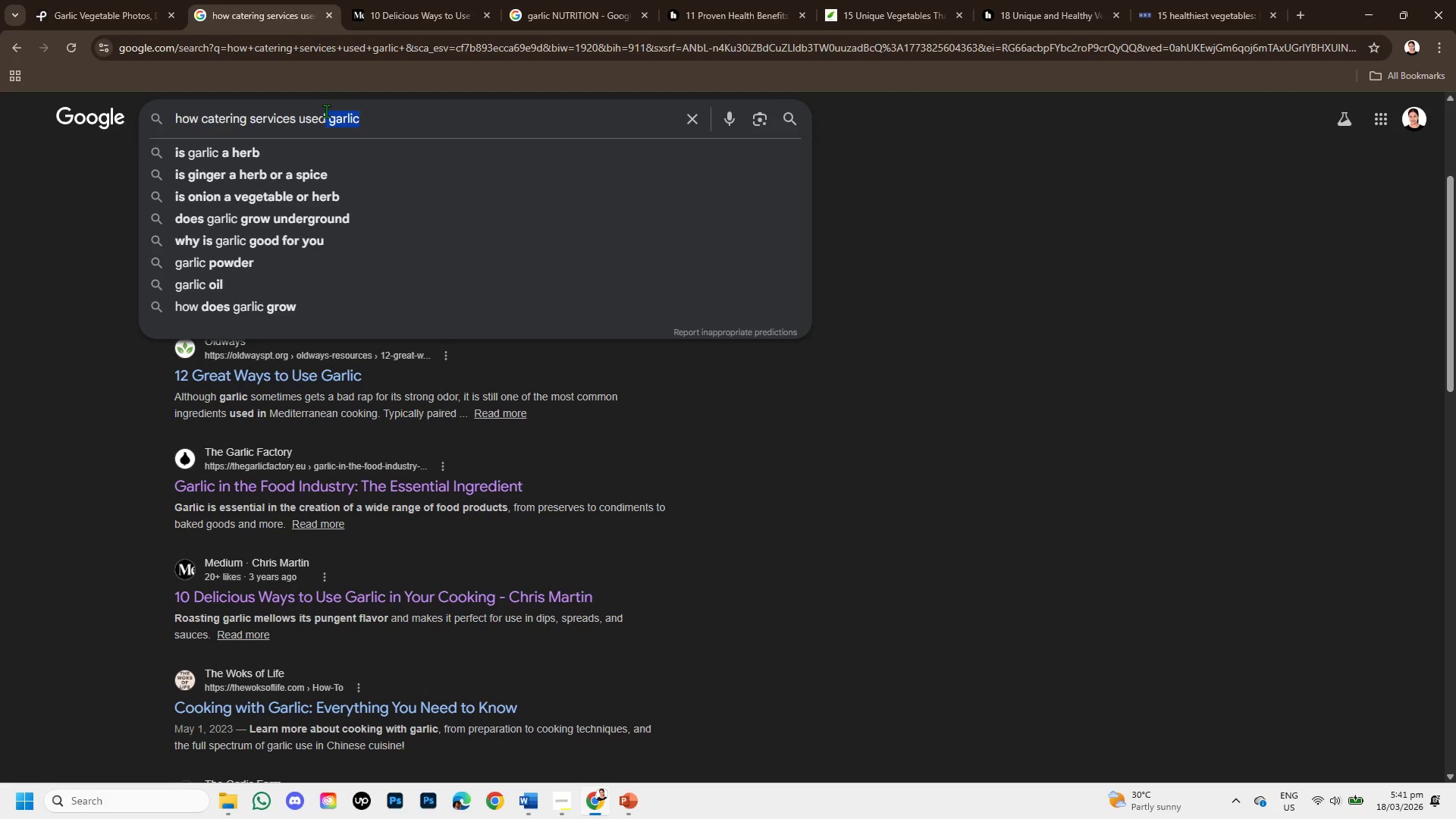 
key(Backspace)
type( shalots )
 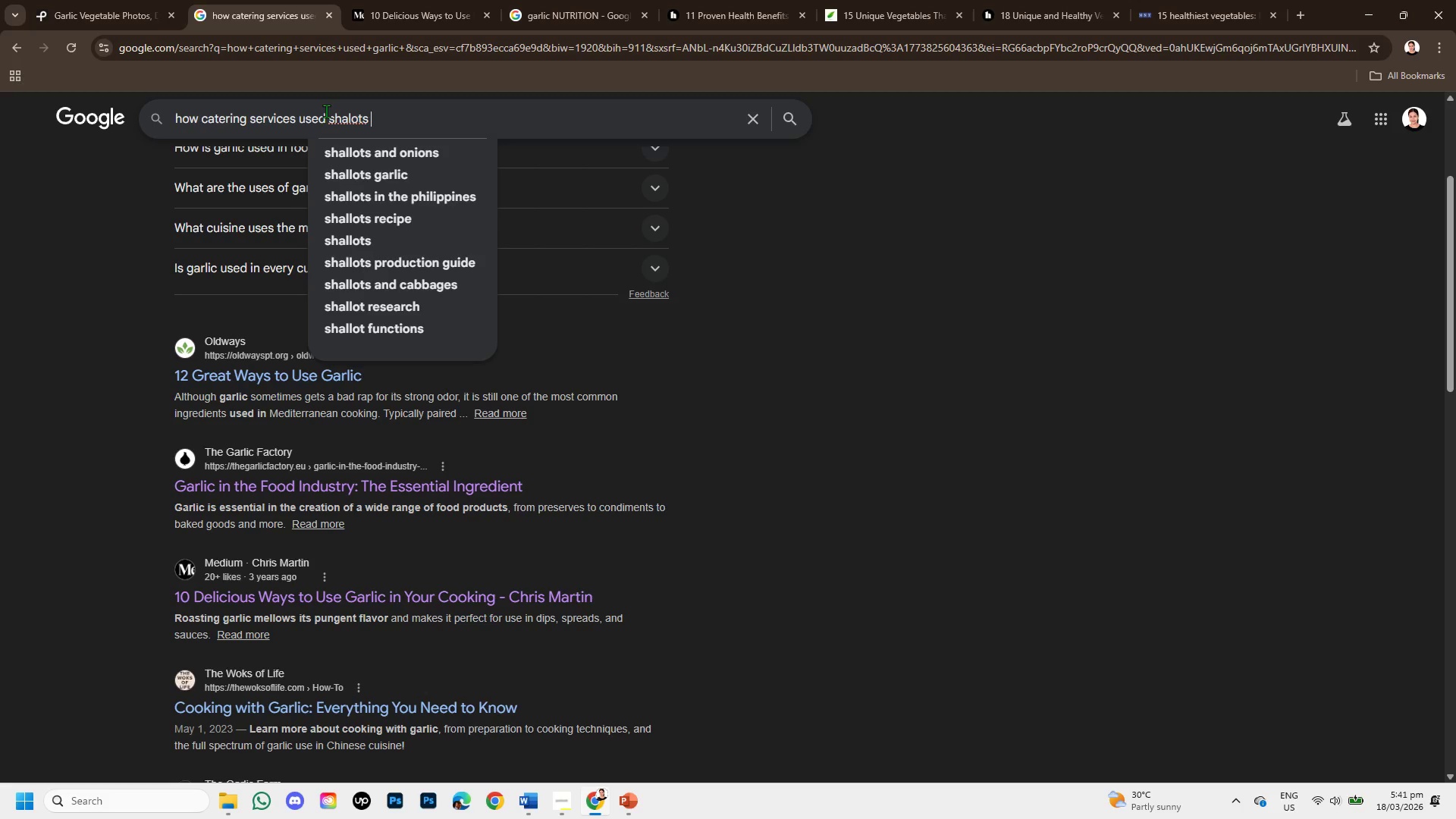 
key(Enter)
 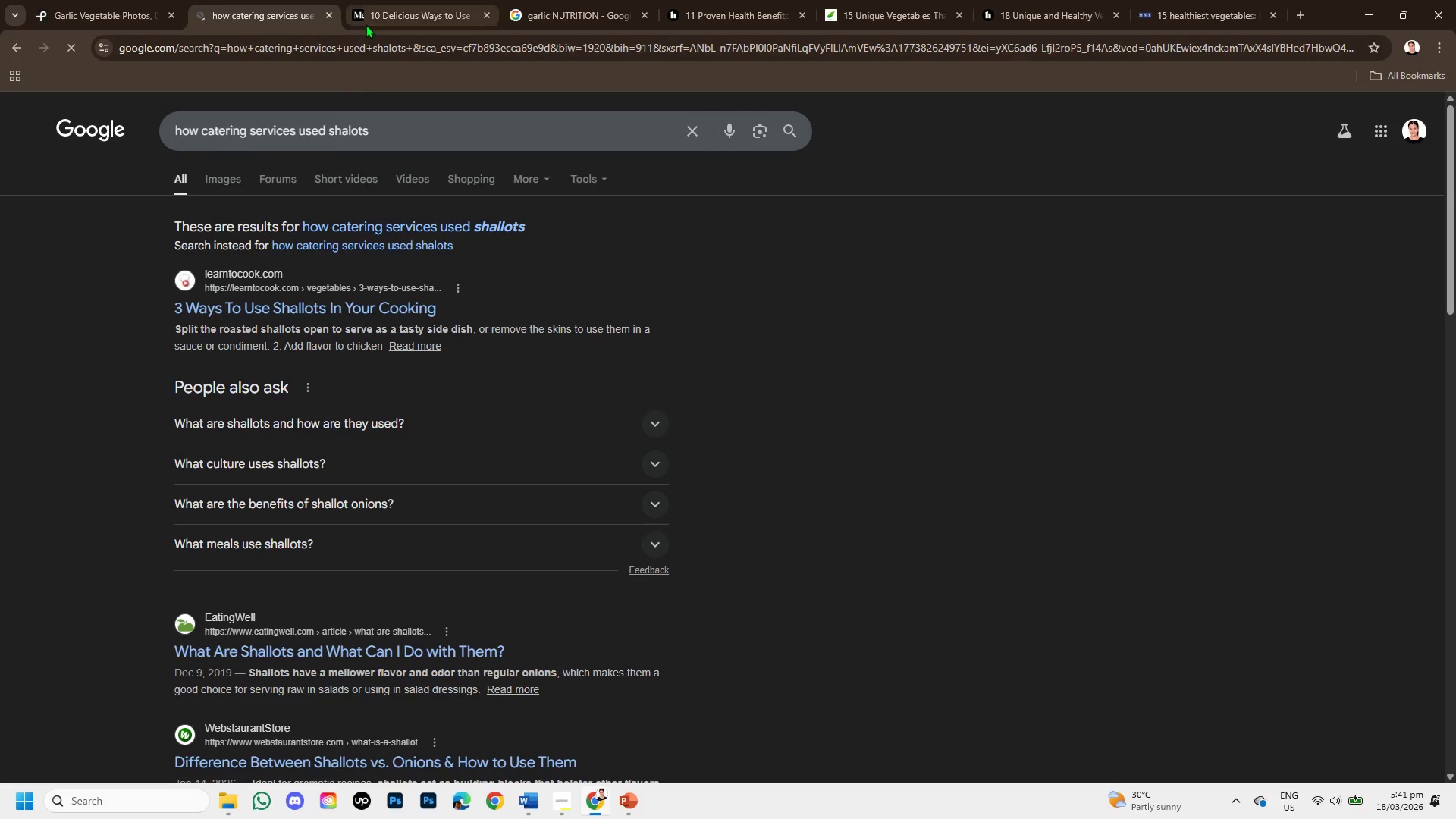 
left_click([377, 0])
 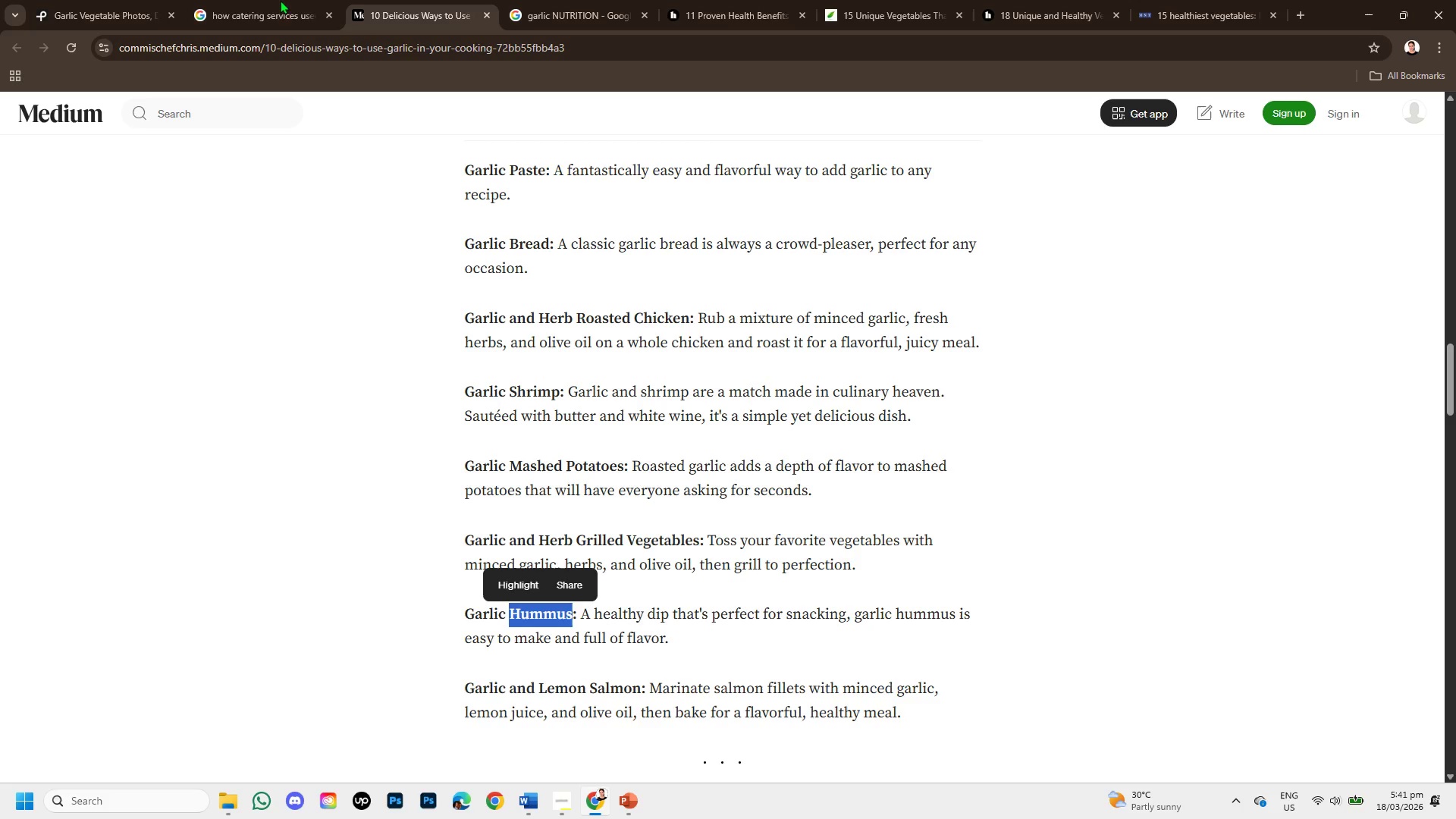 
left_click([276, 0])
 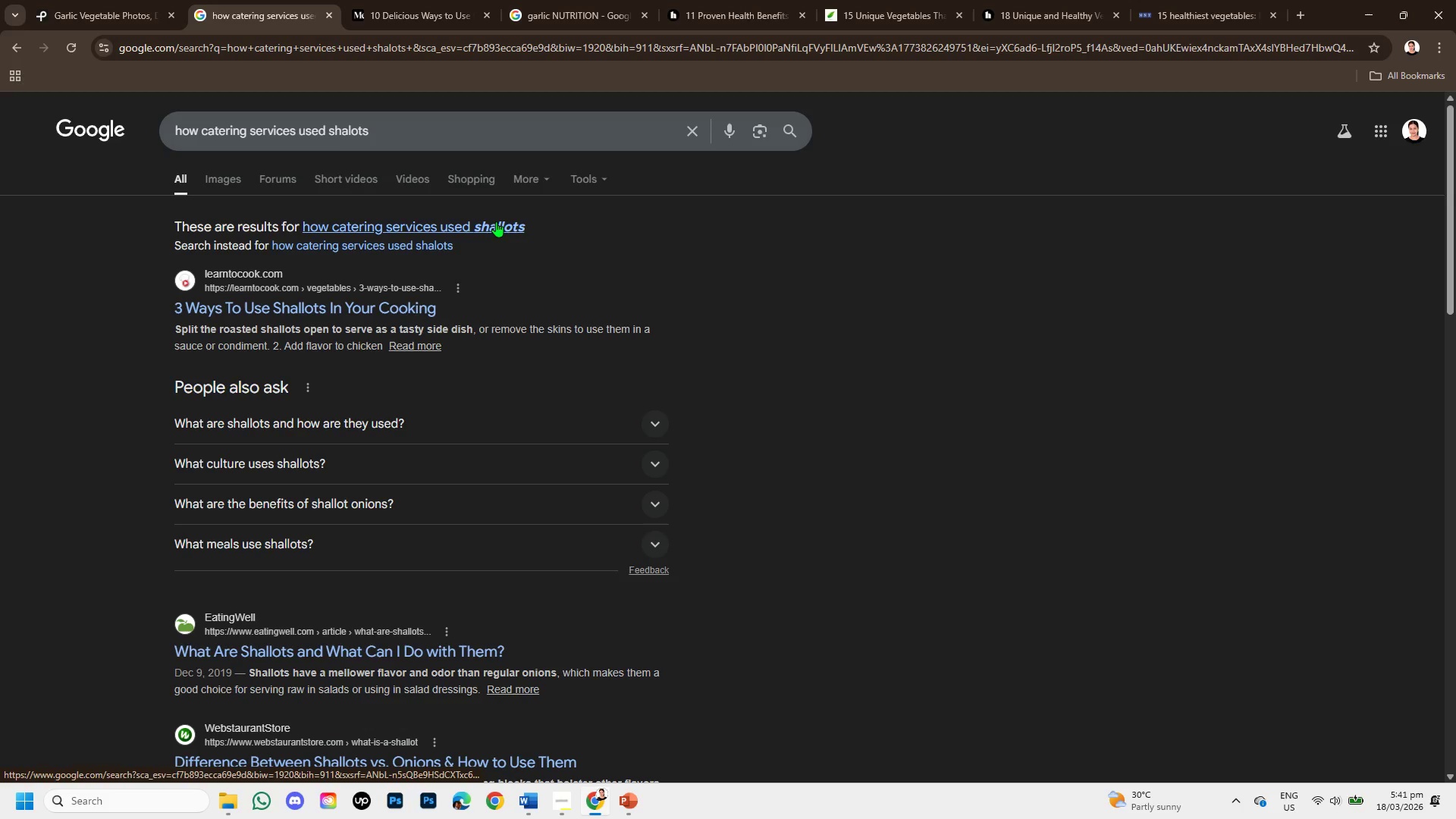 
left_click([496, 221])
 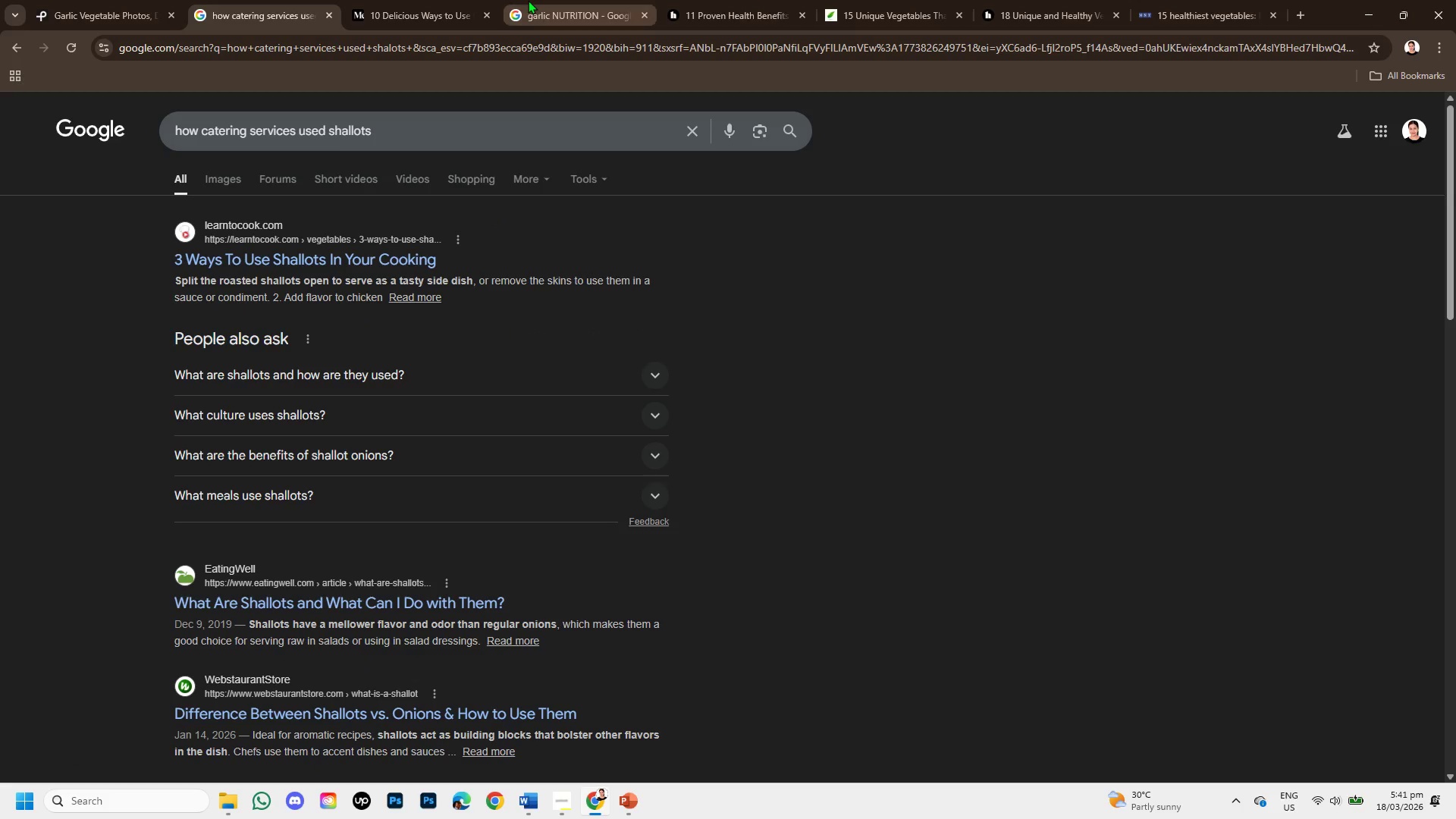 
left_click([406, 3])
 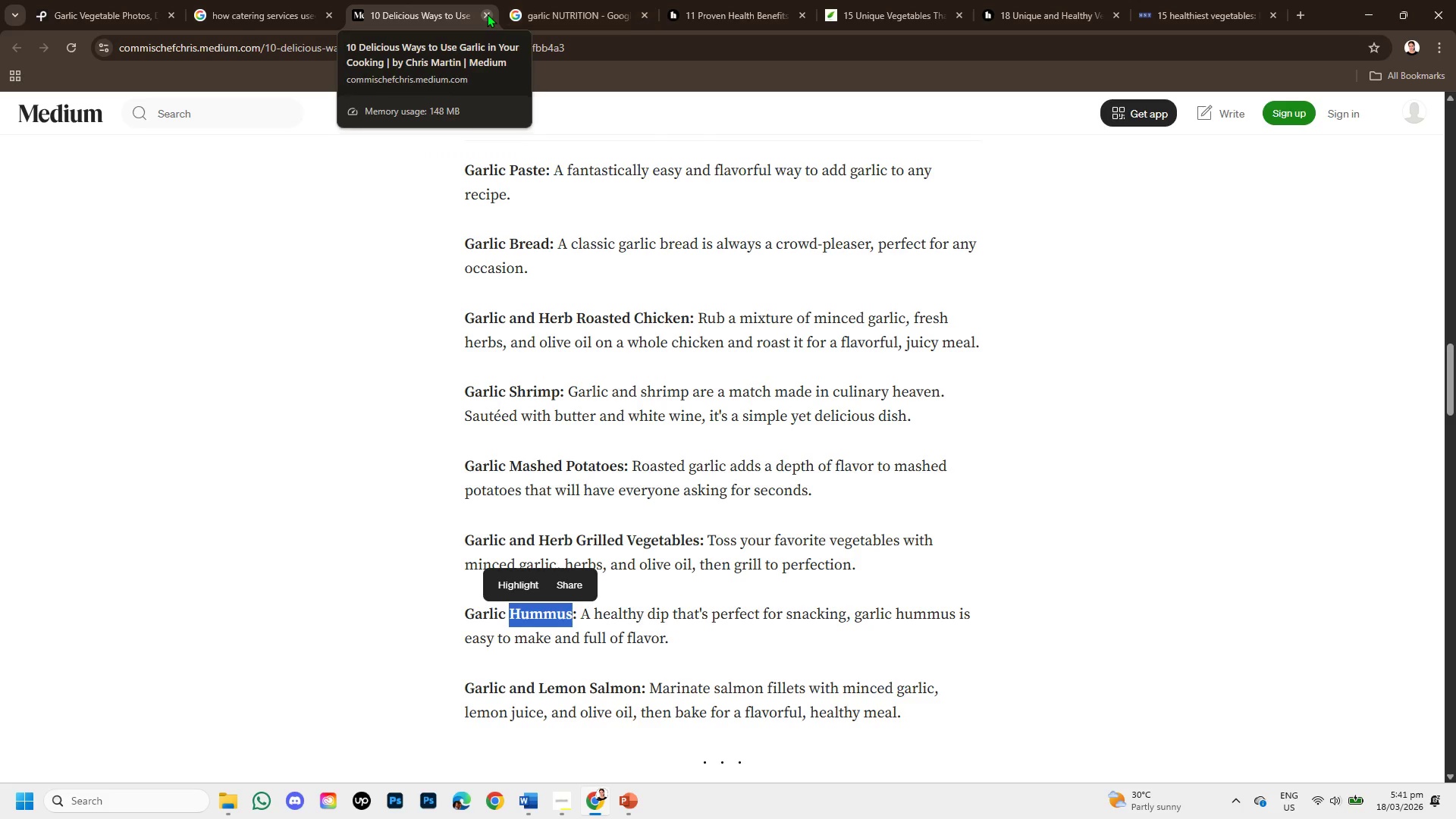 
left_click([487, 14])
 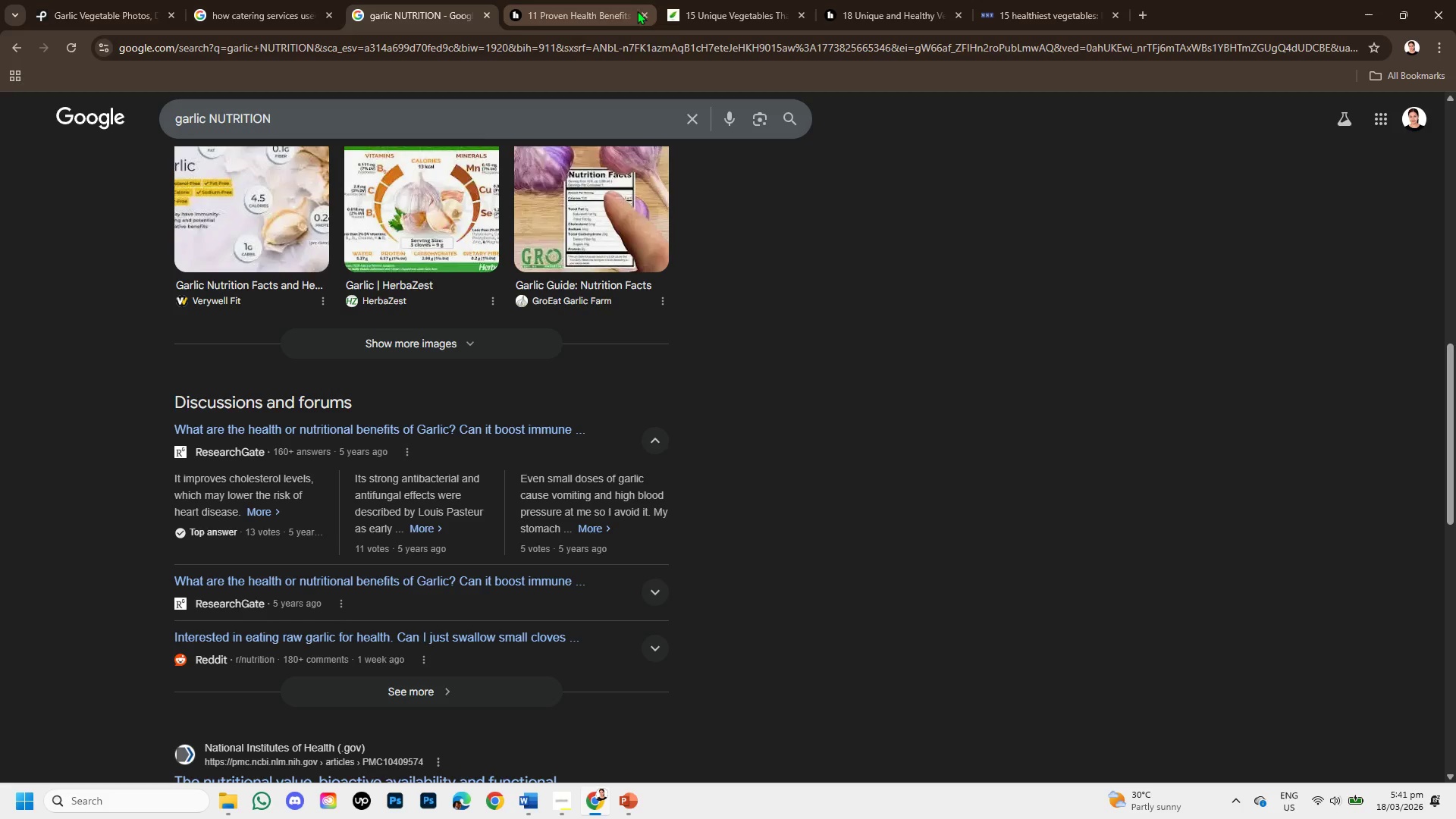 
left_click([641, 12])
 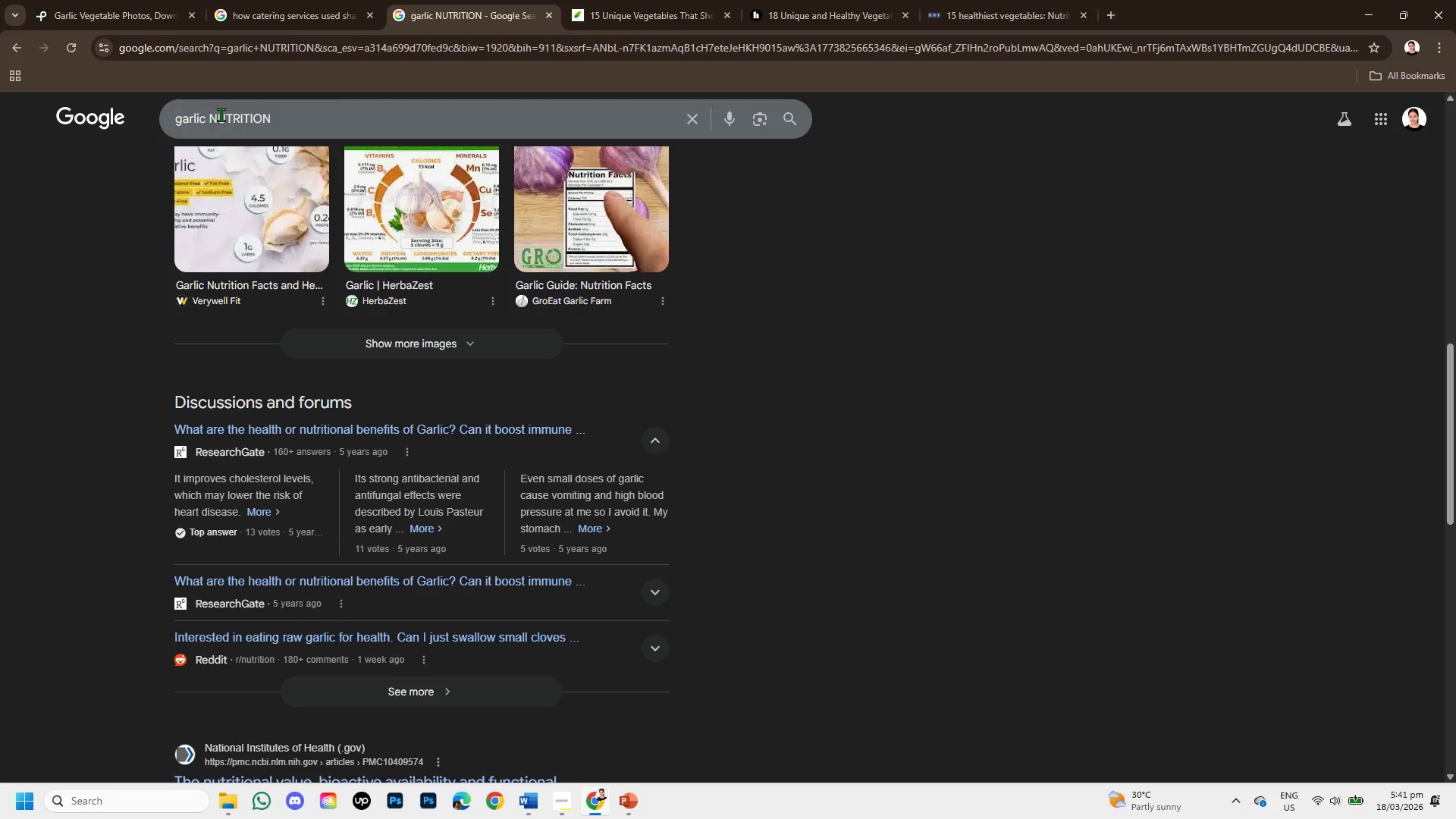 
left_click_drag(start_coordinate=[207, 119], to_coordinate=[171, 112])
 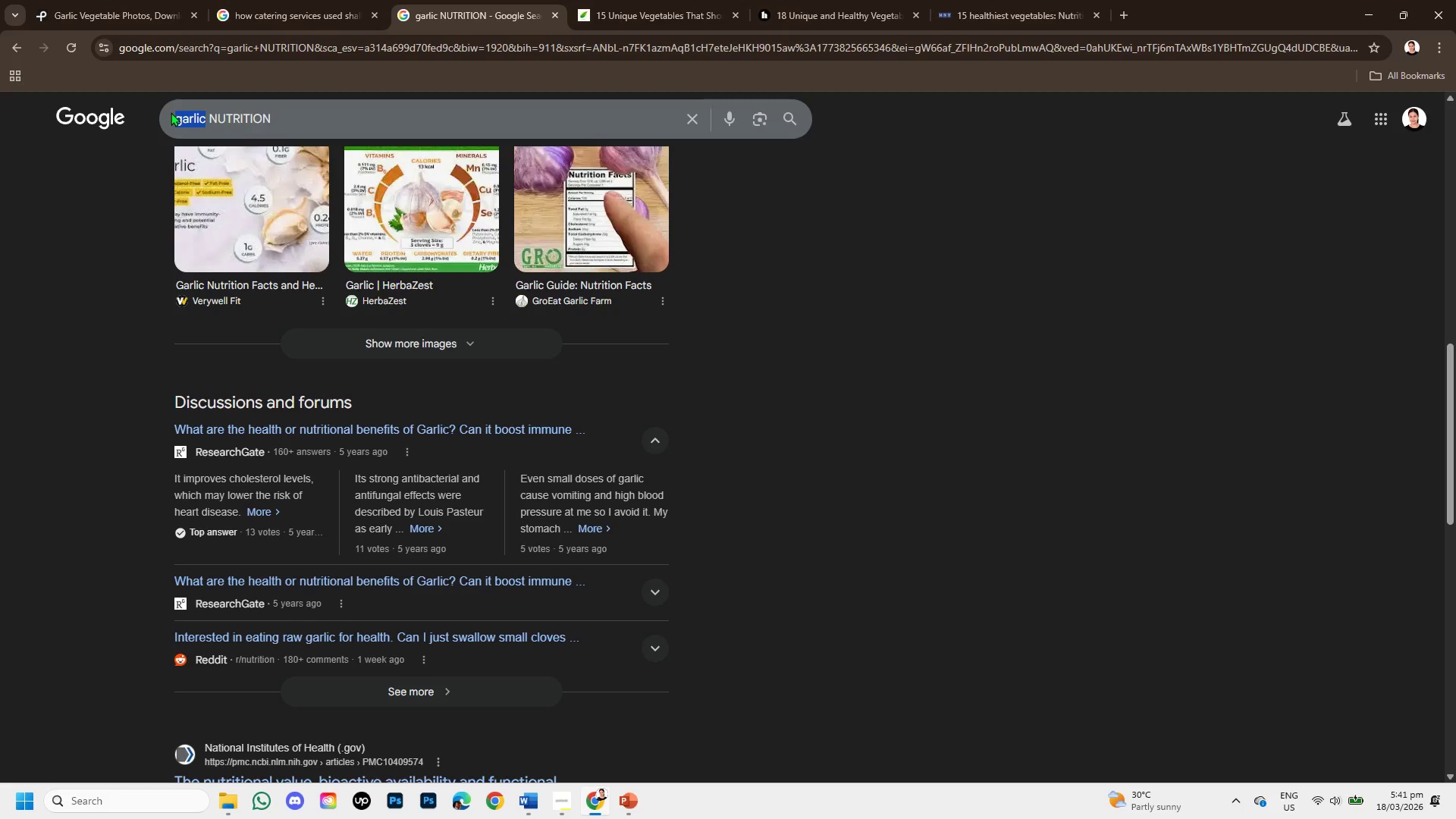 
key(Backspace)
type(shallots )
key(Backspace)
 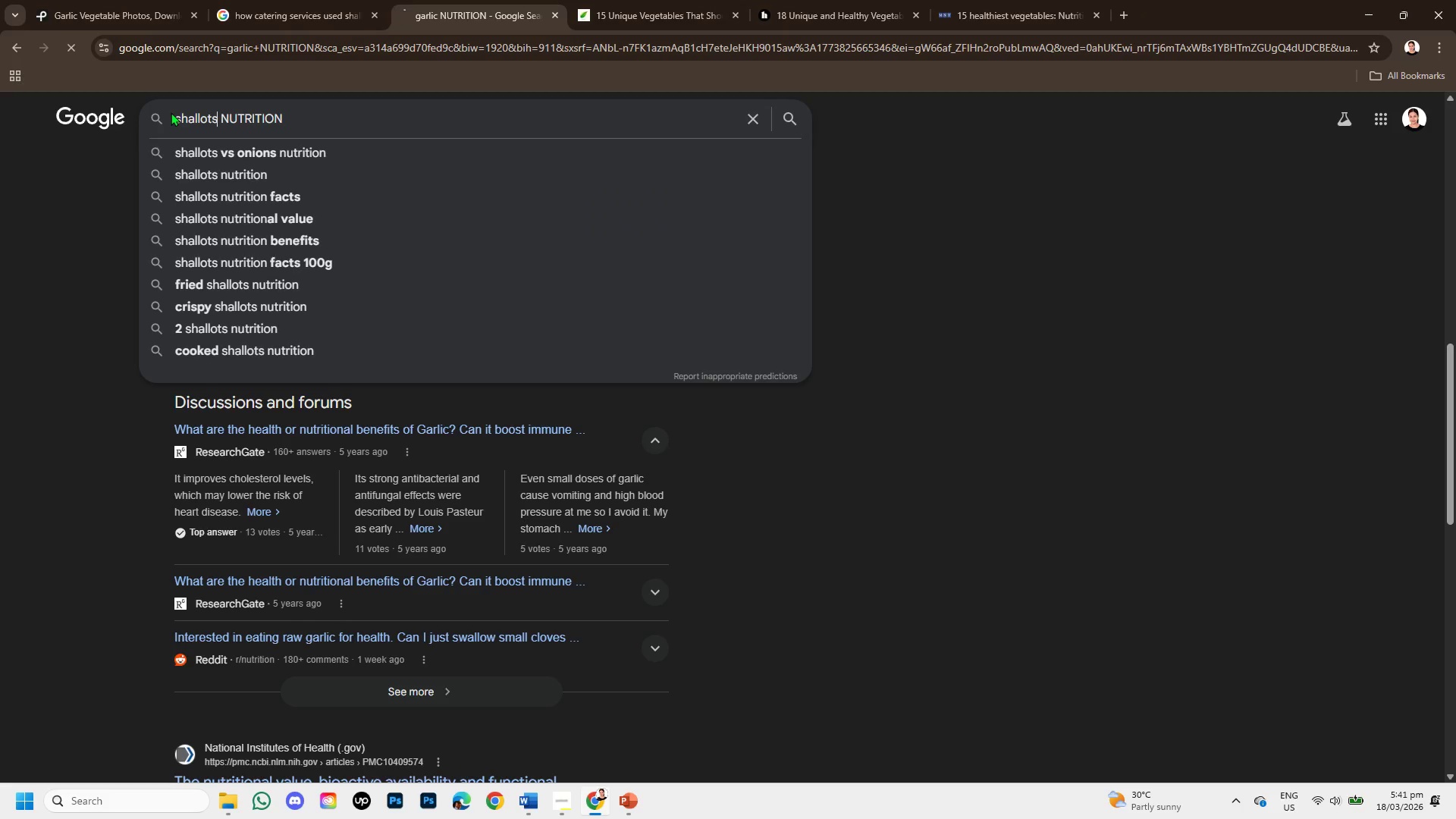 
key(Enter)
 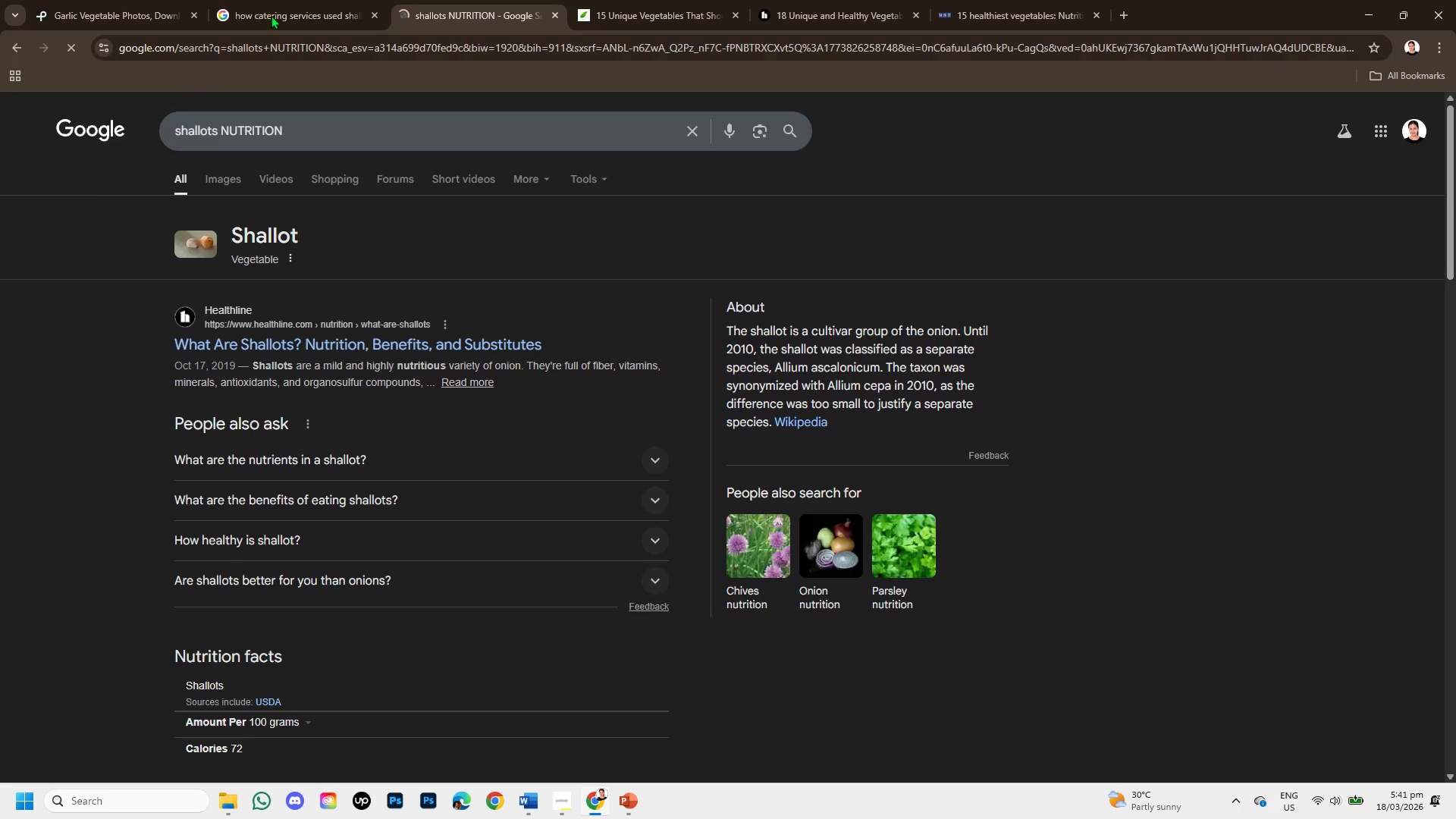 
left_click([306, 0])
 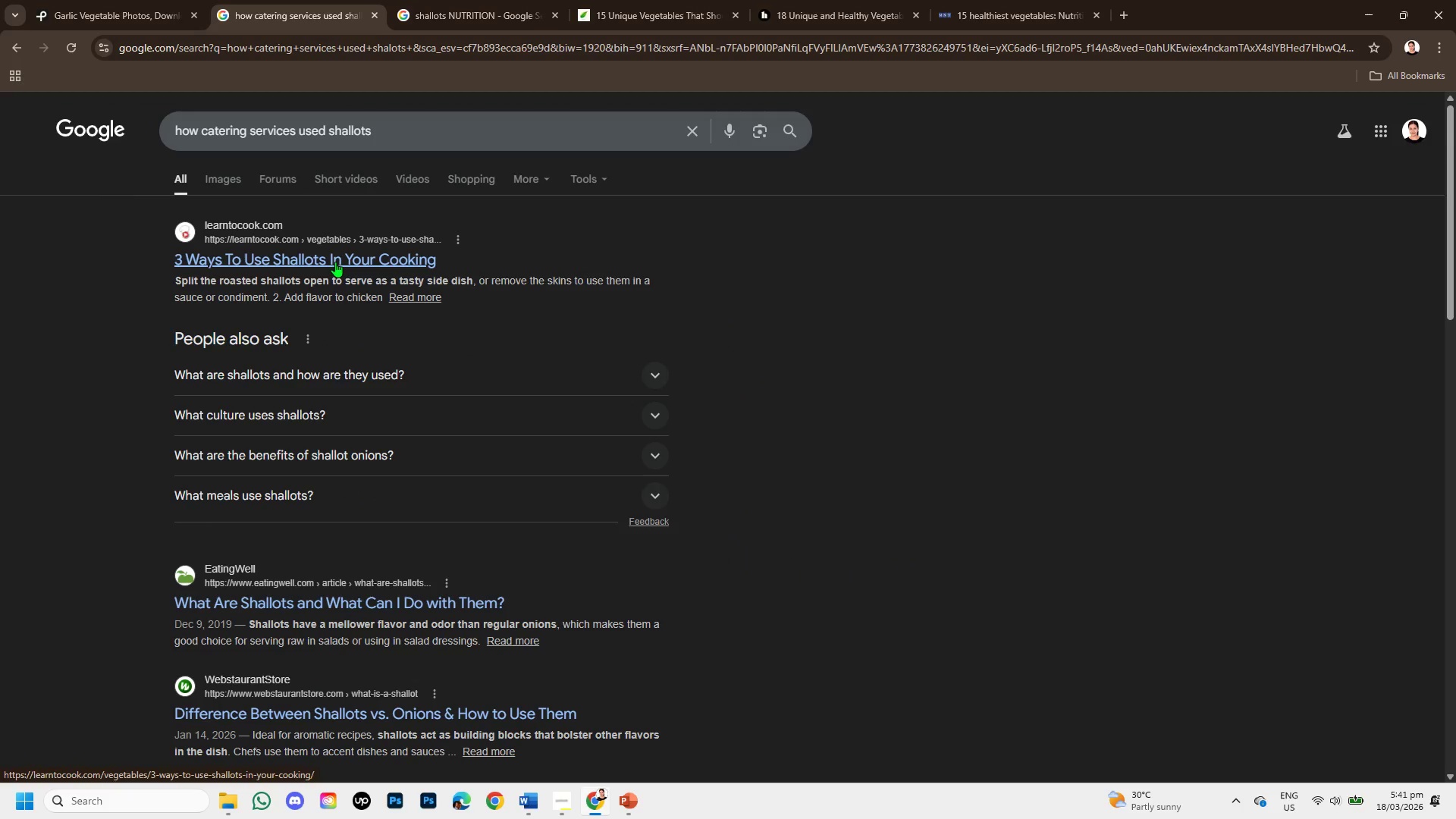 
right_click([335, 262])
 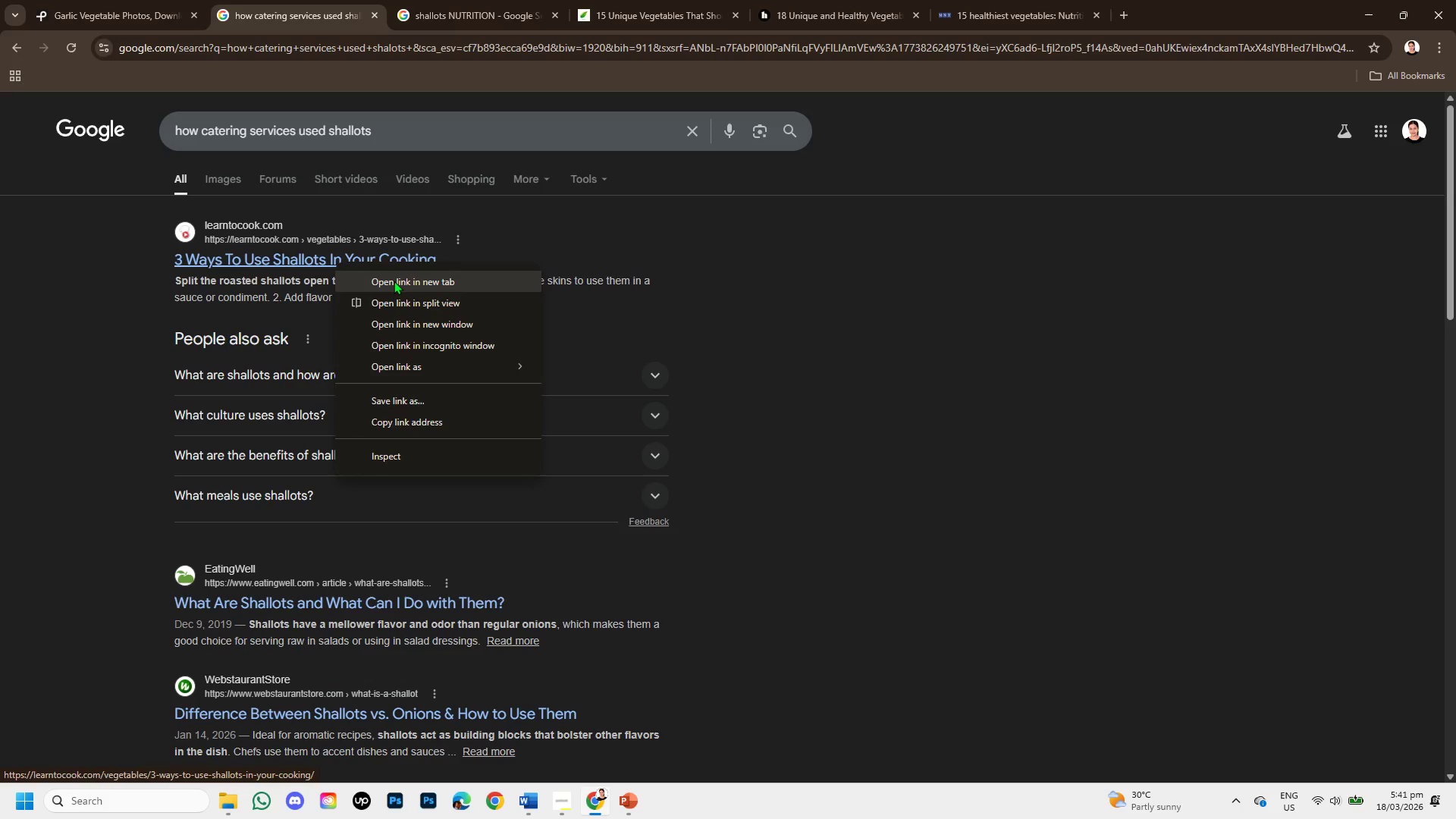 
left_click([394, 281])
 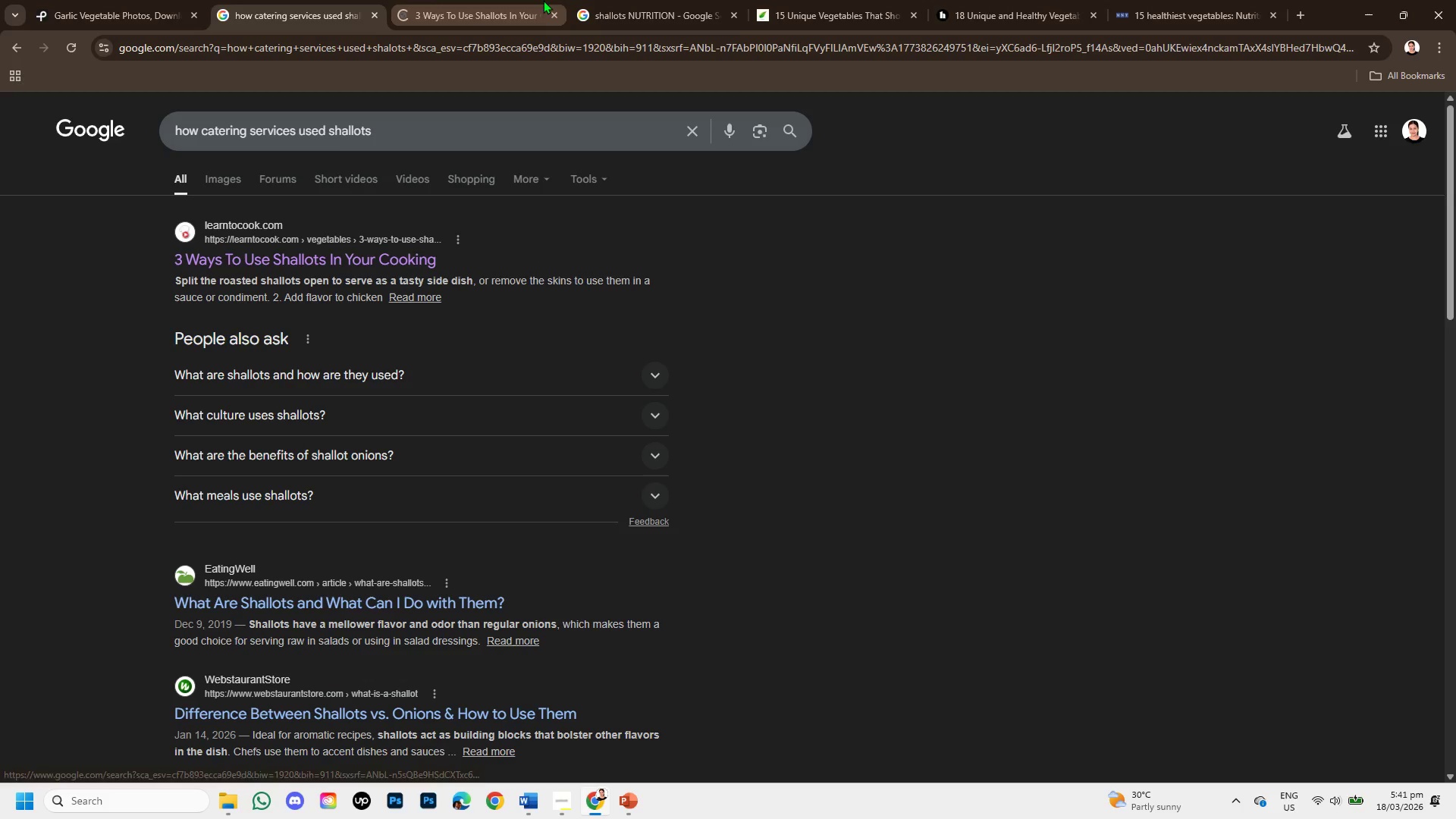 
left_click([629, 0])
 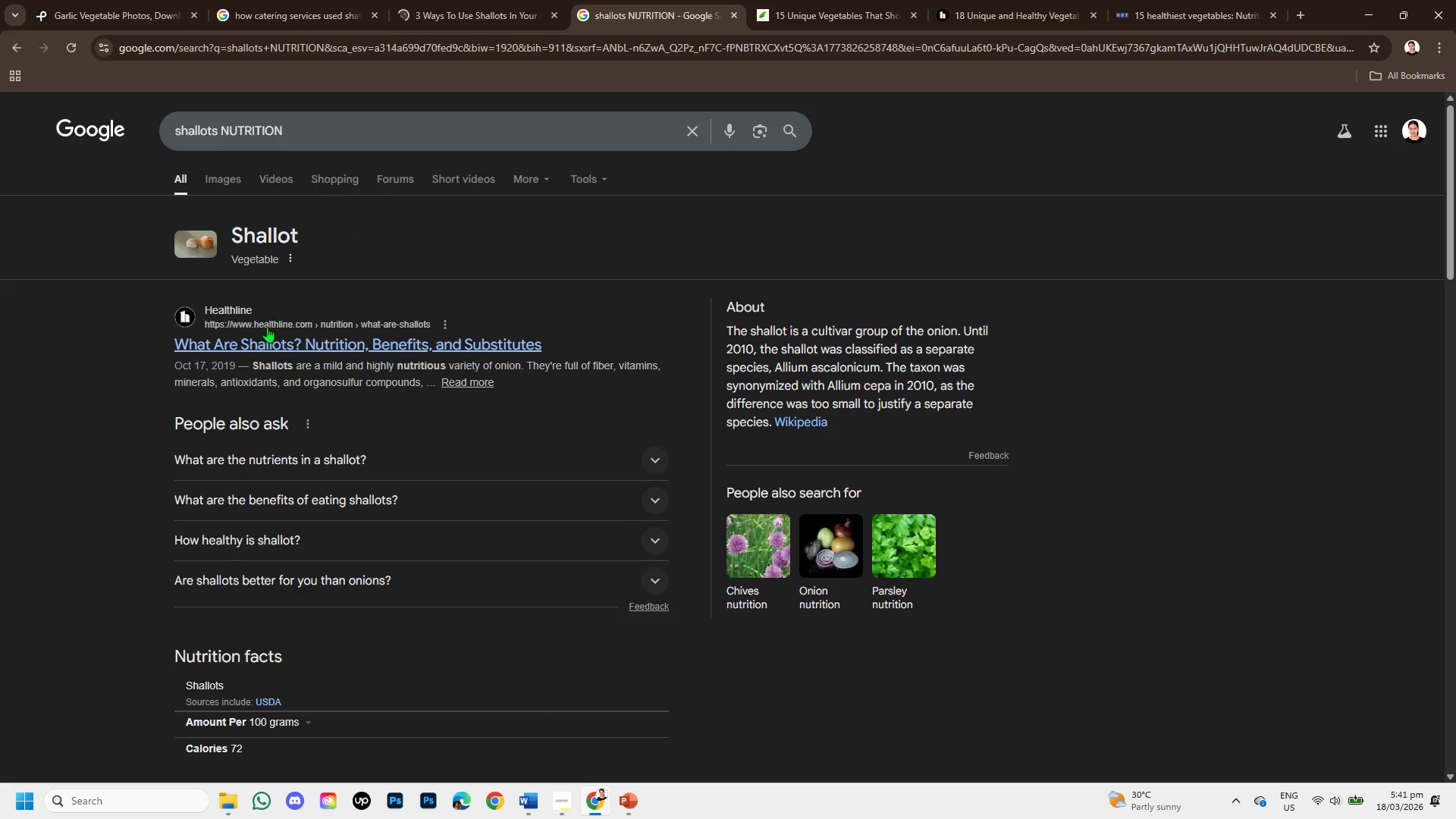 
right_click([271, 337])
 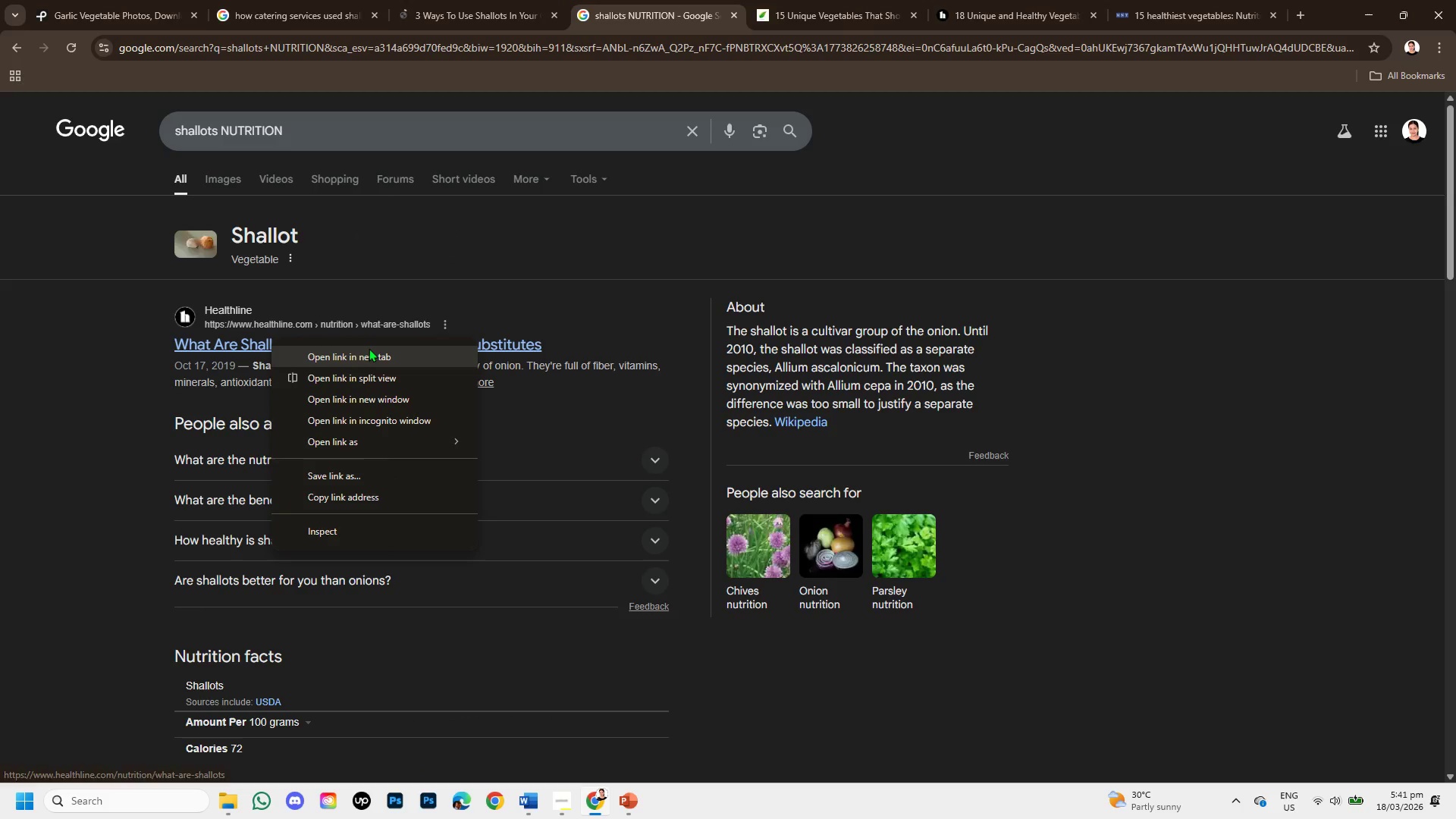 
left_click([369, 348])
 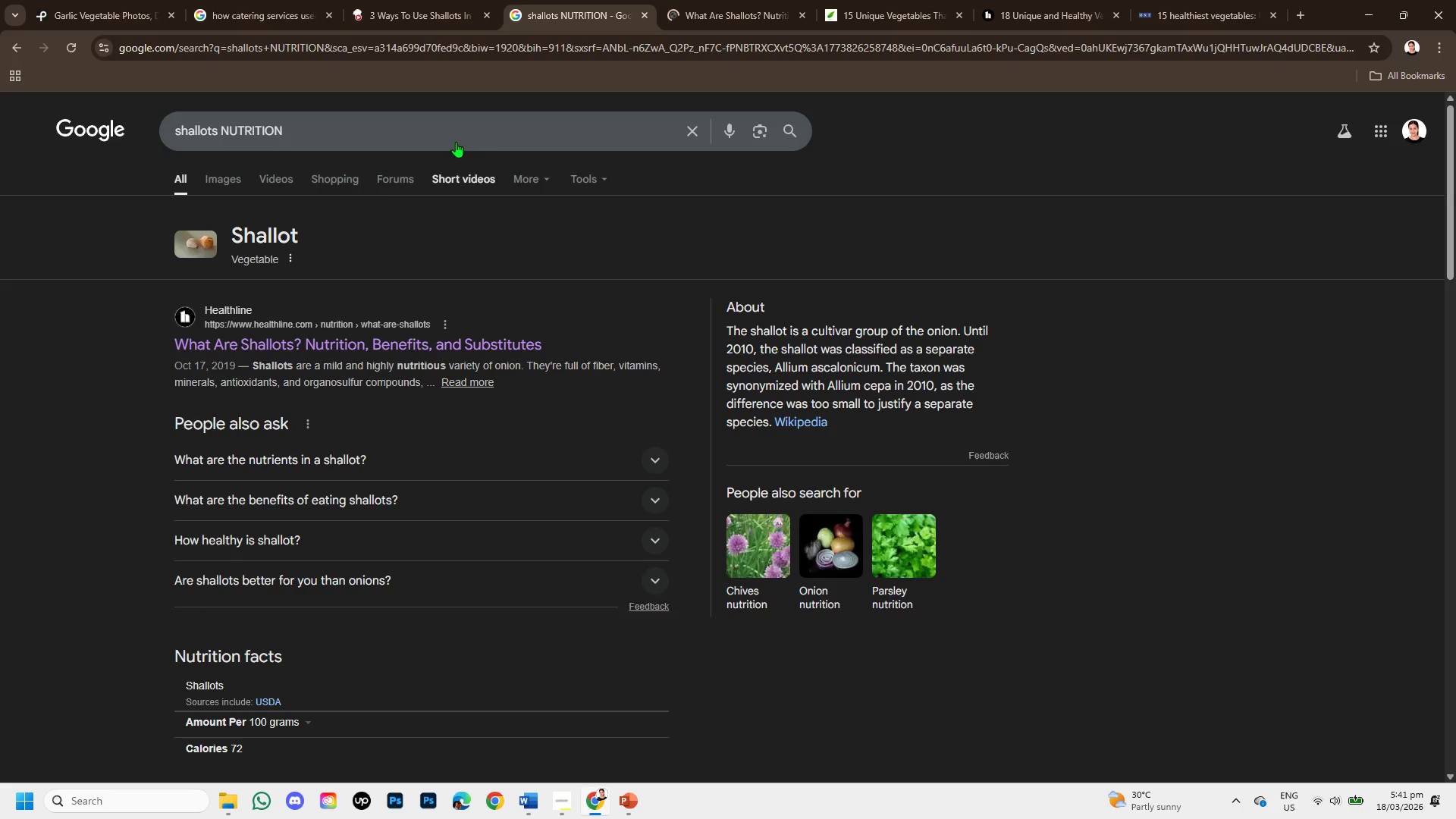 
left_click([429, 0])
 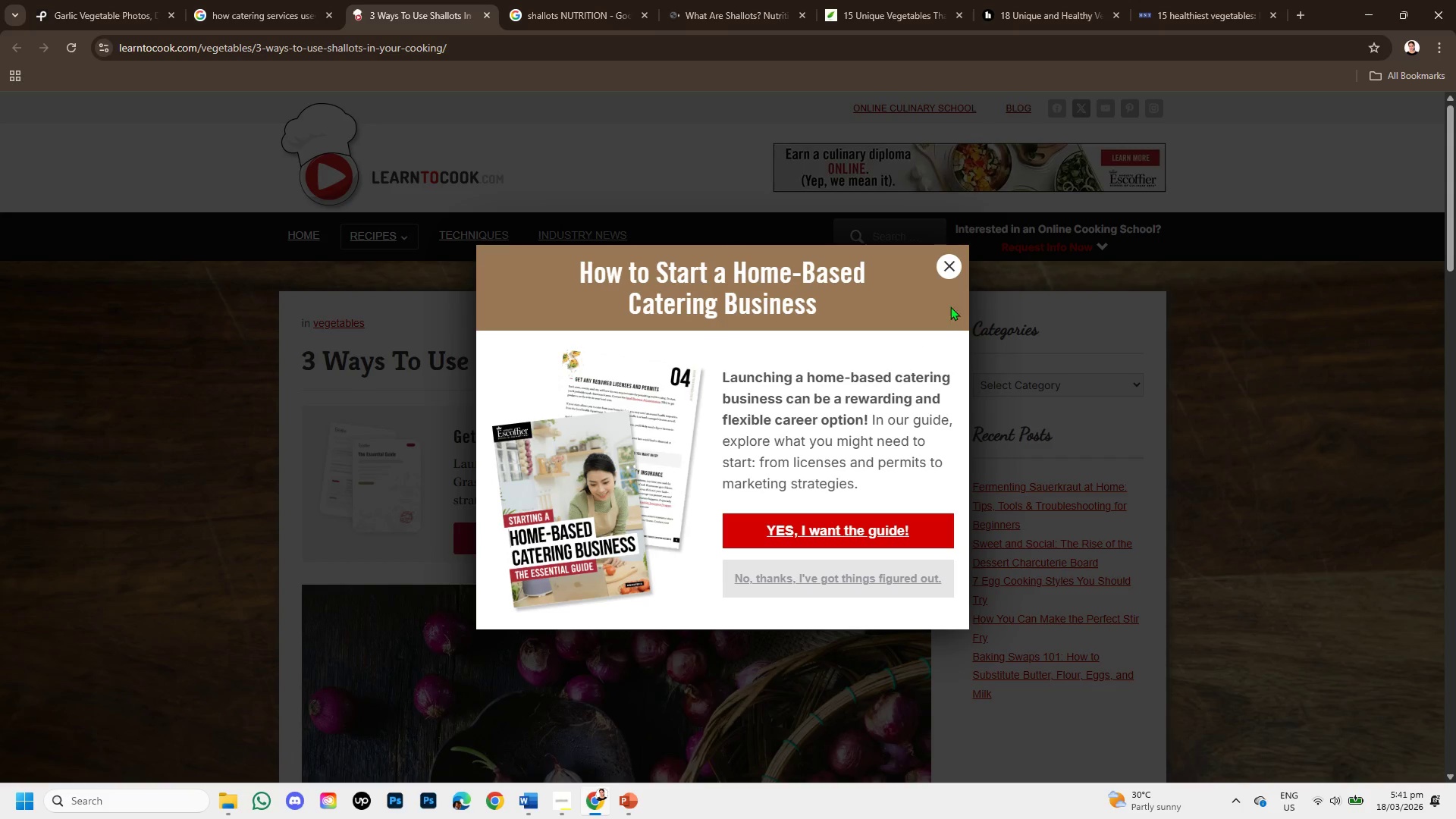 
left_click([951, 268])
 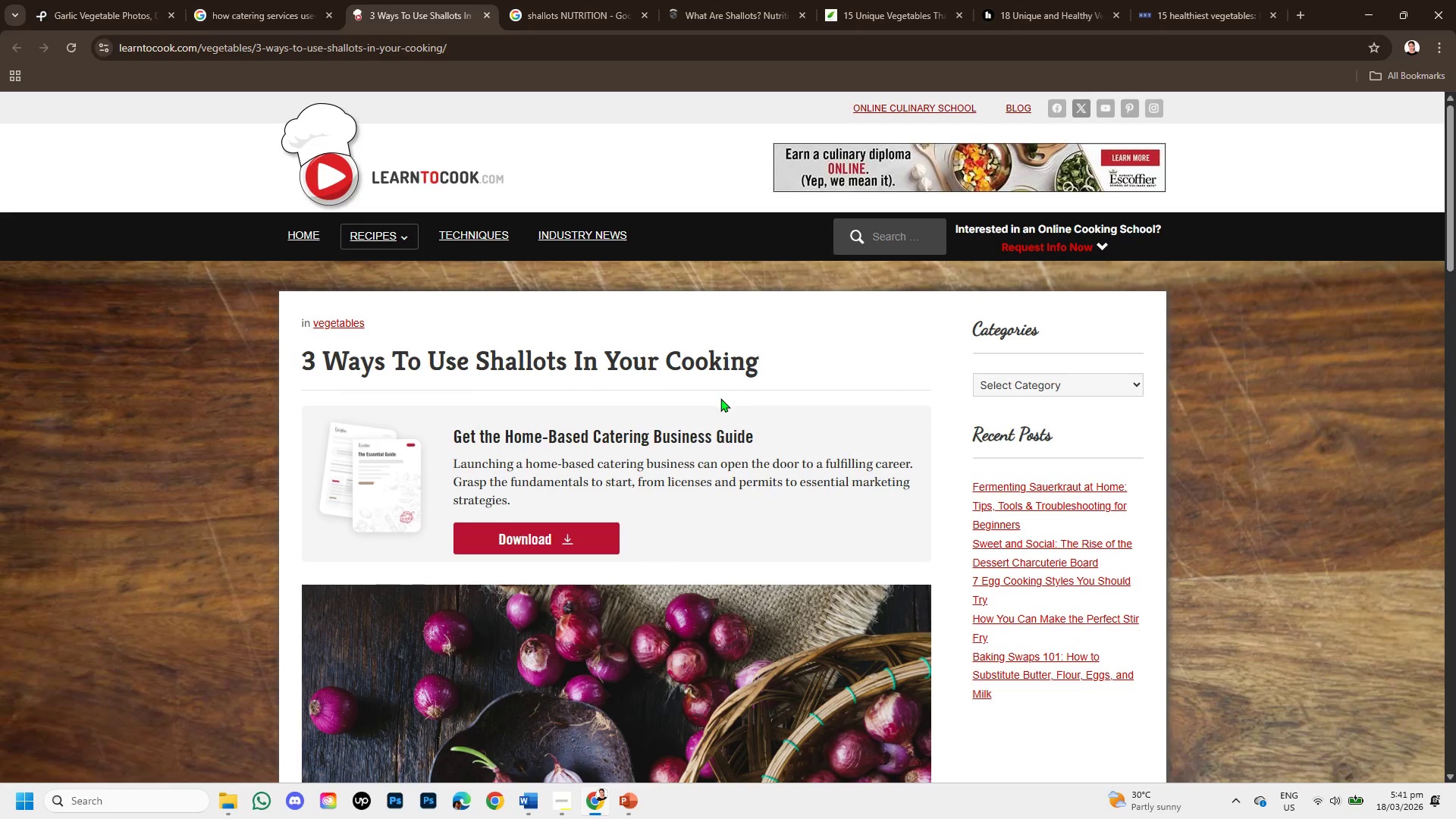 
scroll: coordinate [720, 398], scroll_direction: down, amount: 3.0
 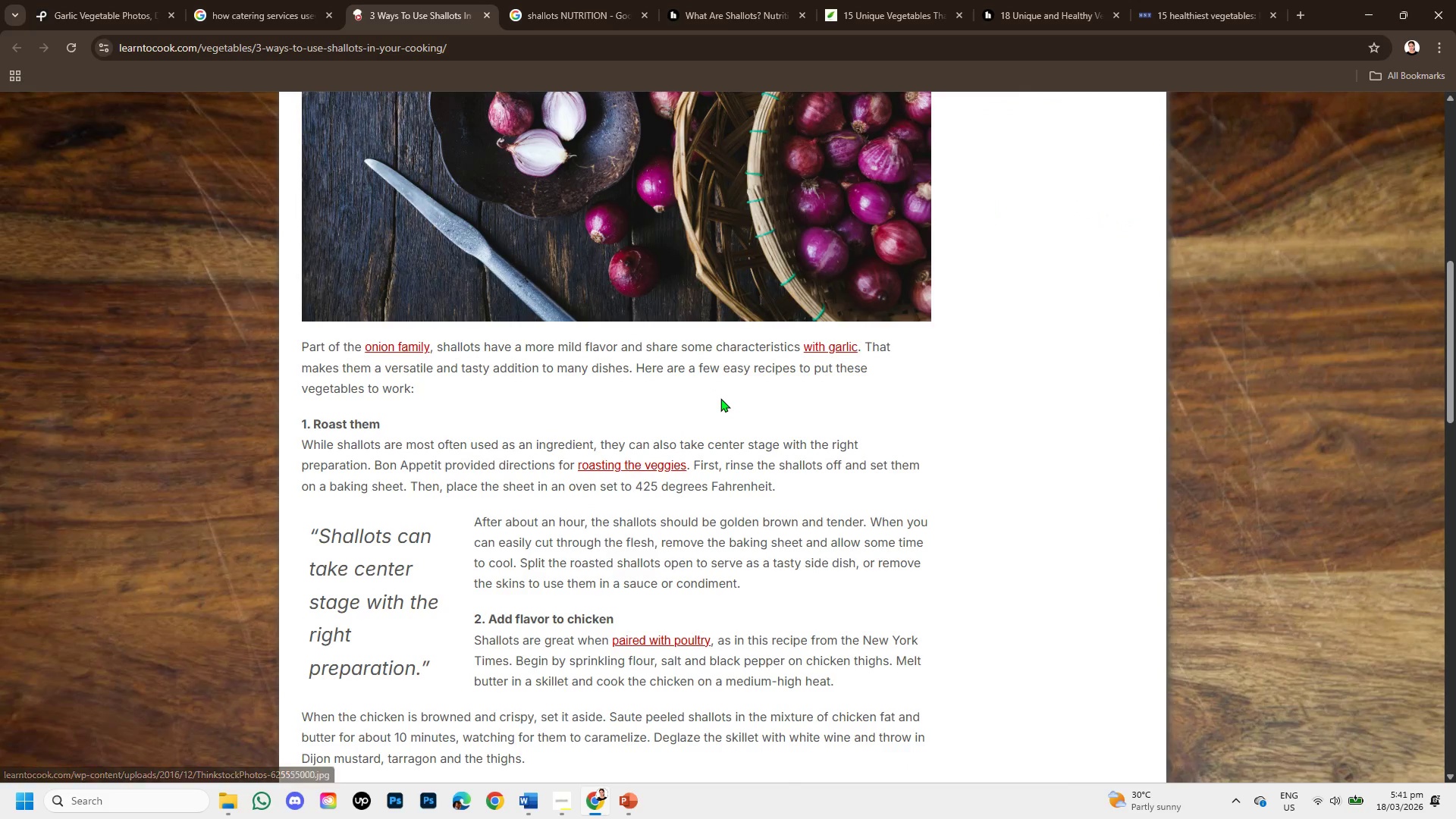 
scroll: coordinate [720, 398], scroll_direction: up, amount: 2.0
 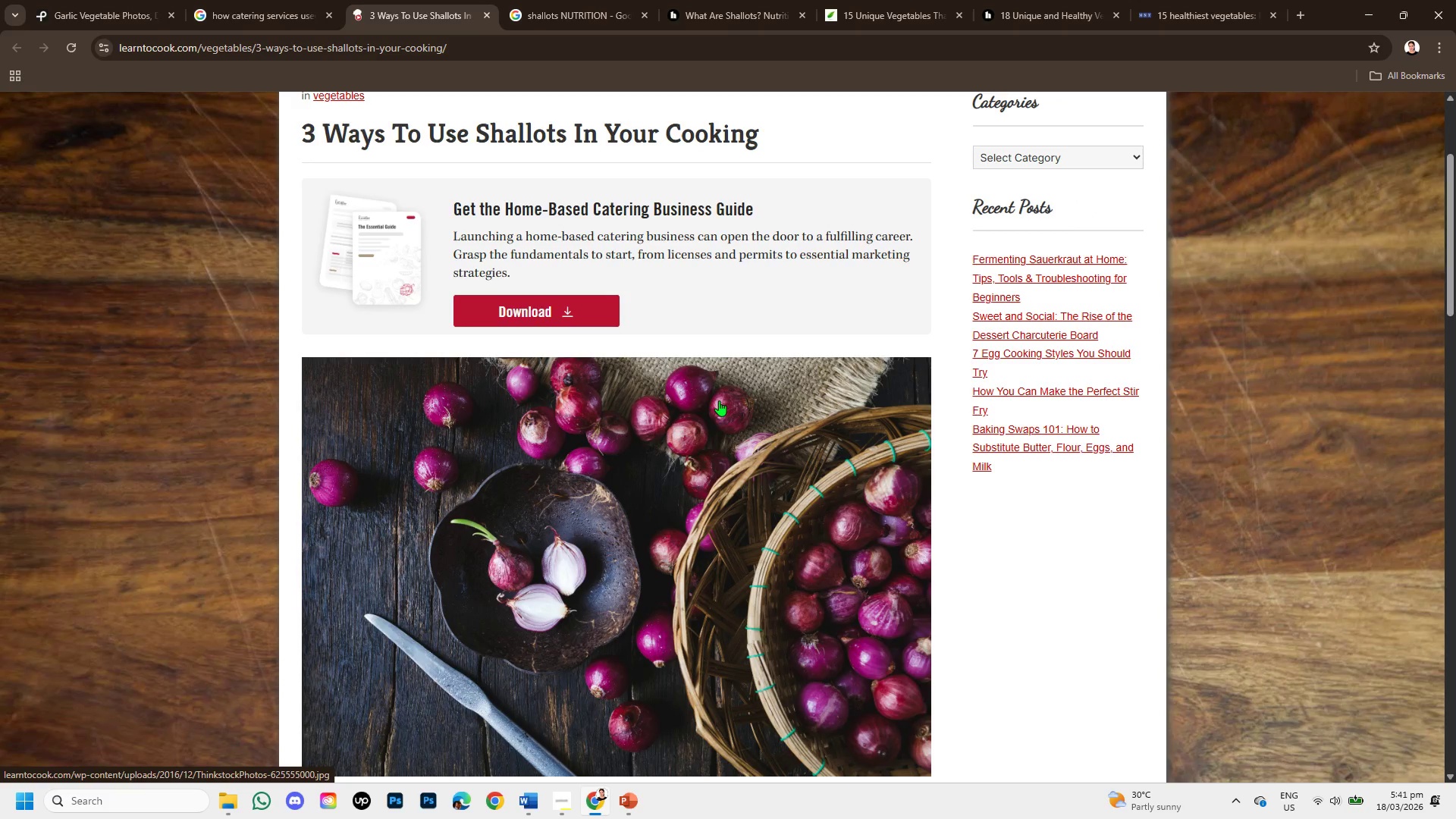 
scroll: coordinate [651, 468], scroll_direction: down, amount: 1.0
 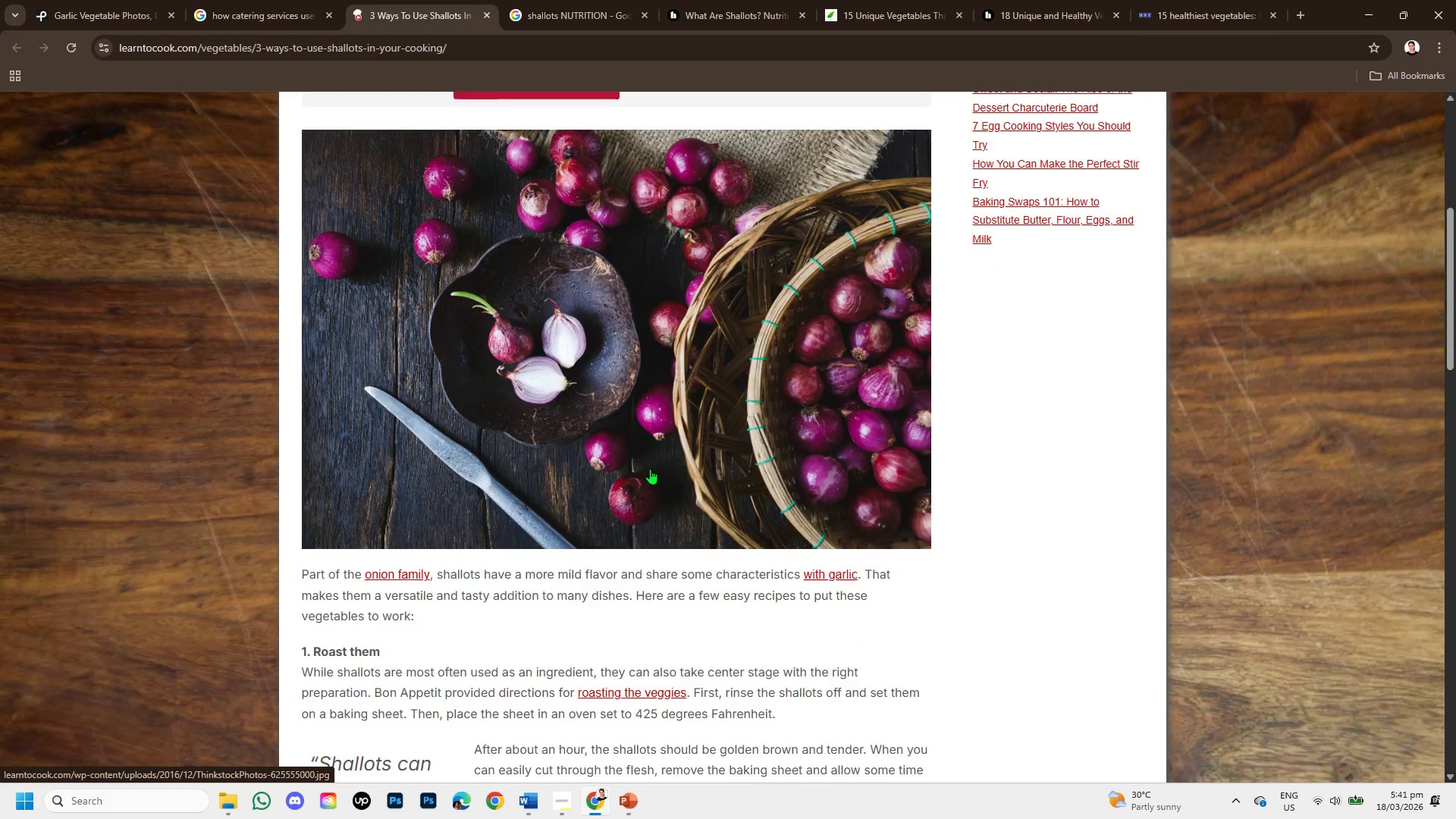 
scroll: coordinate [650, 469], scroll_direction: up, amount: 3.0
 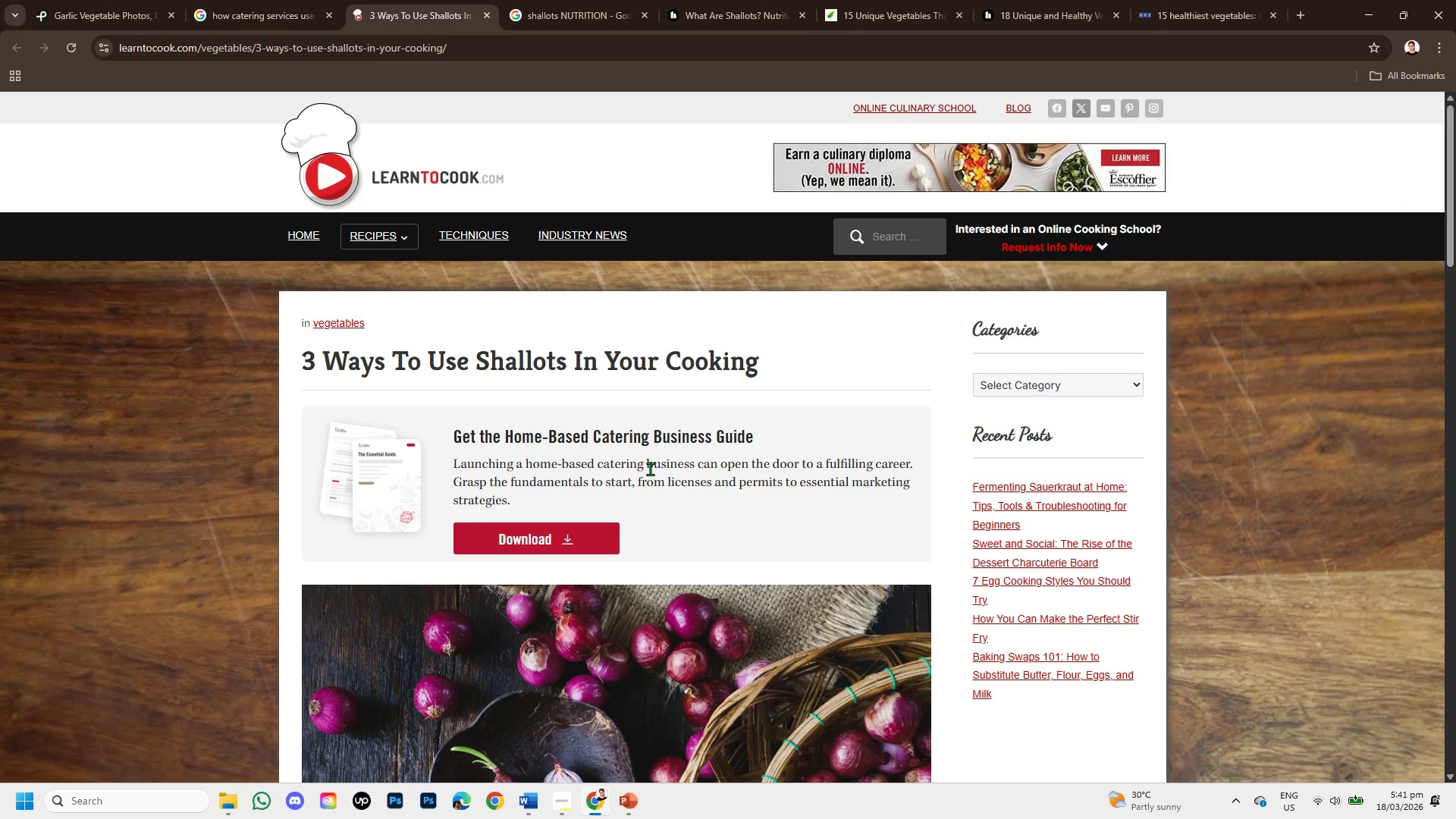 
scroll: coordinate [650, 469], scroll_direction: down, amount: 2.0
 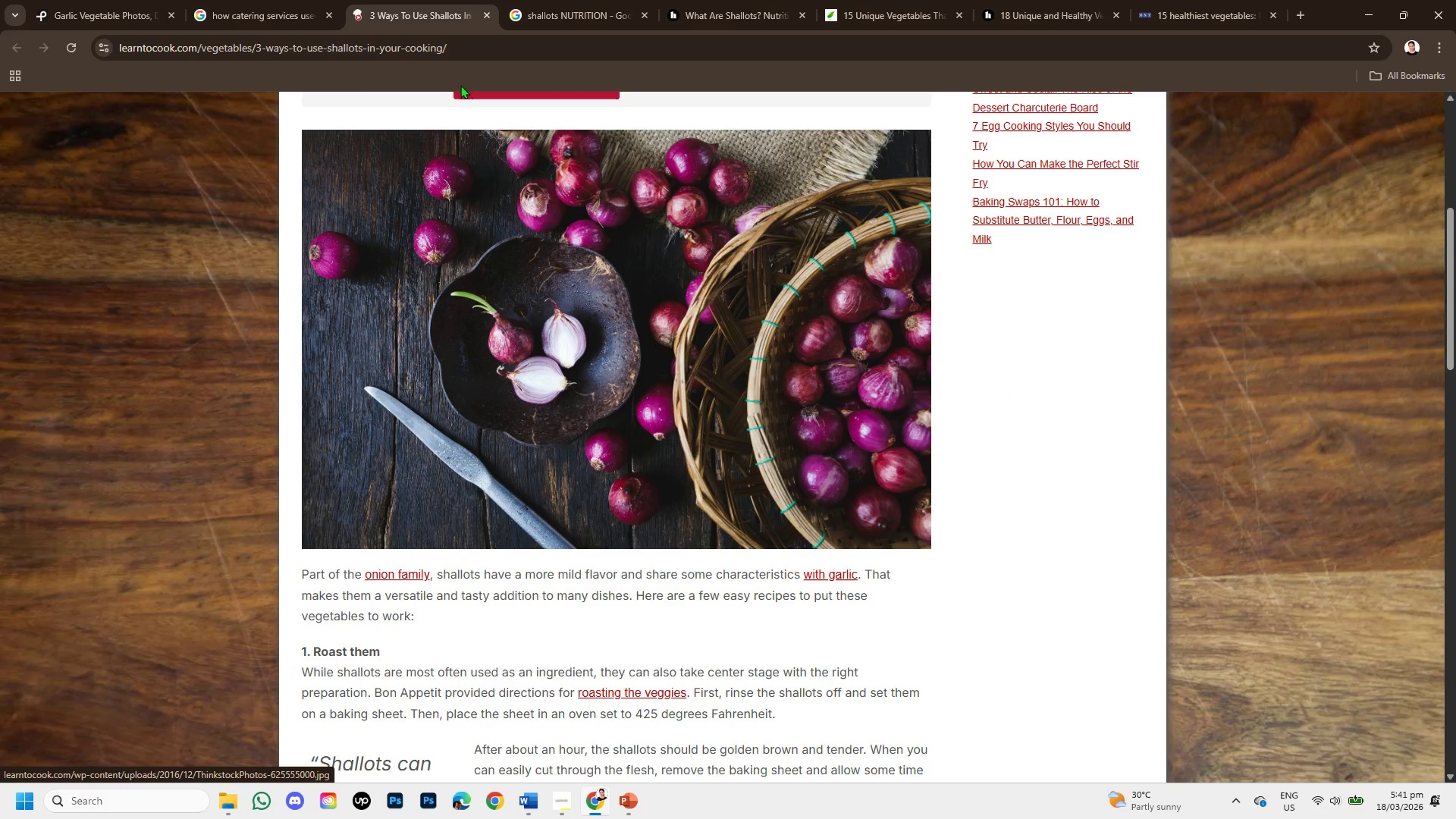 
left_click([557, 0])
 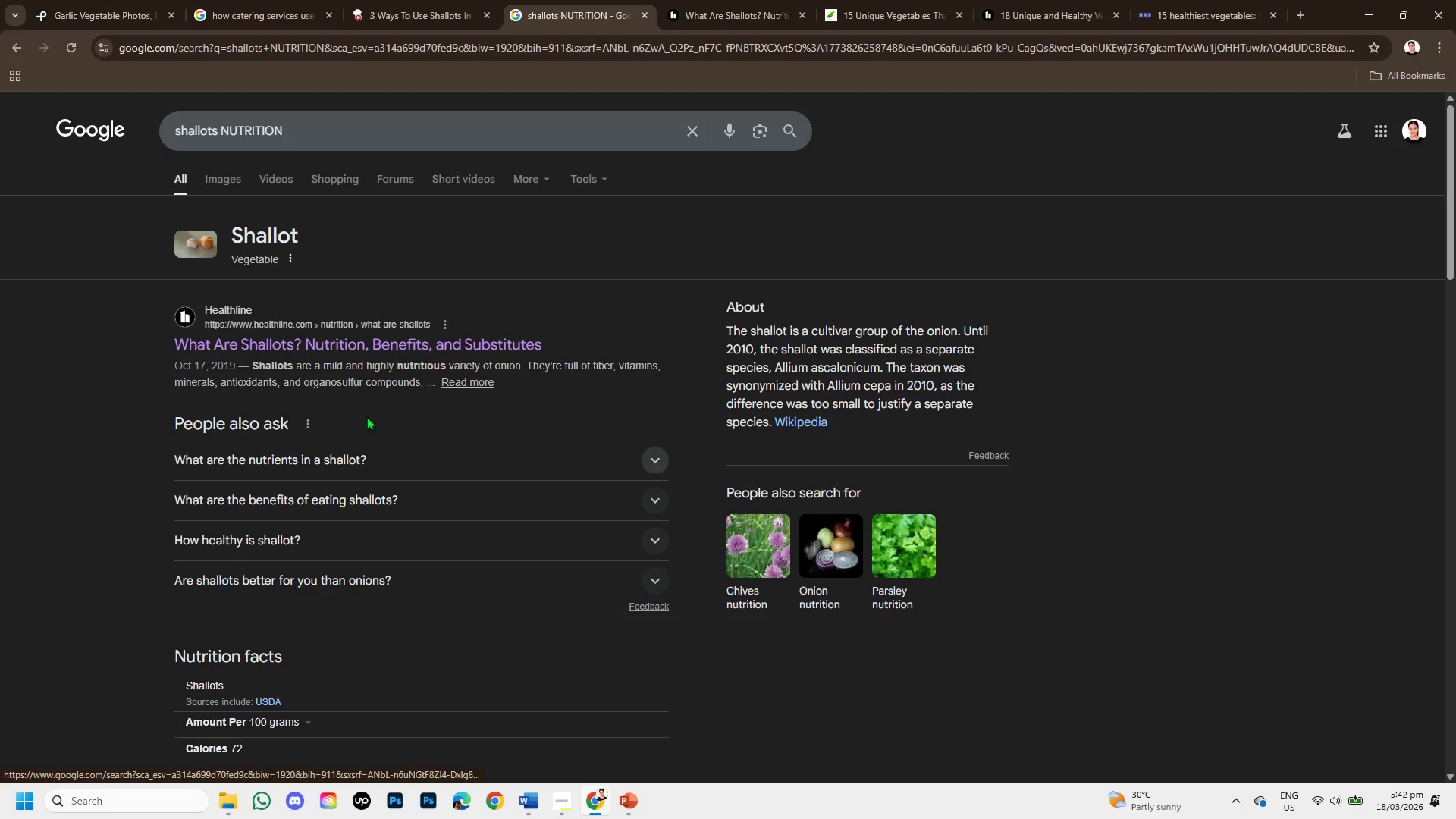 
left_click([230, 178])
 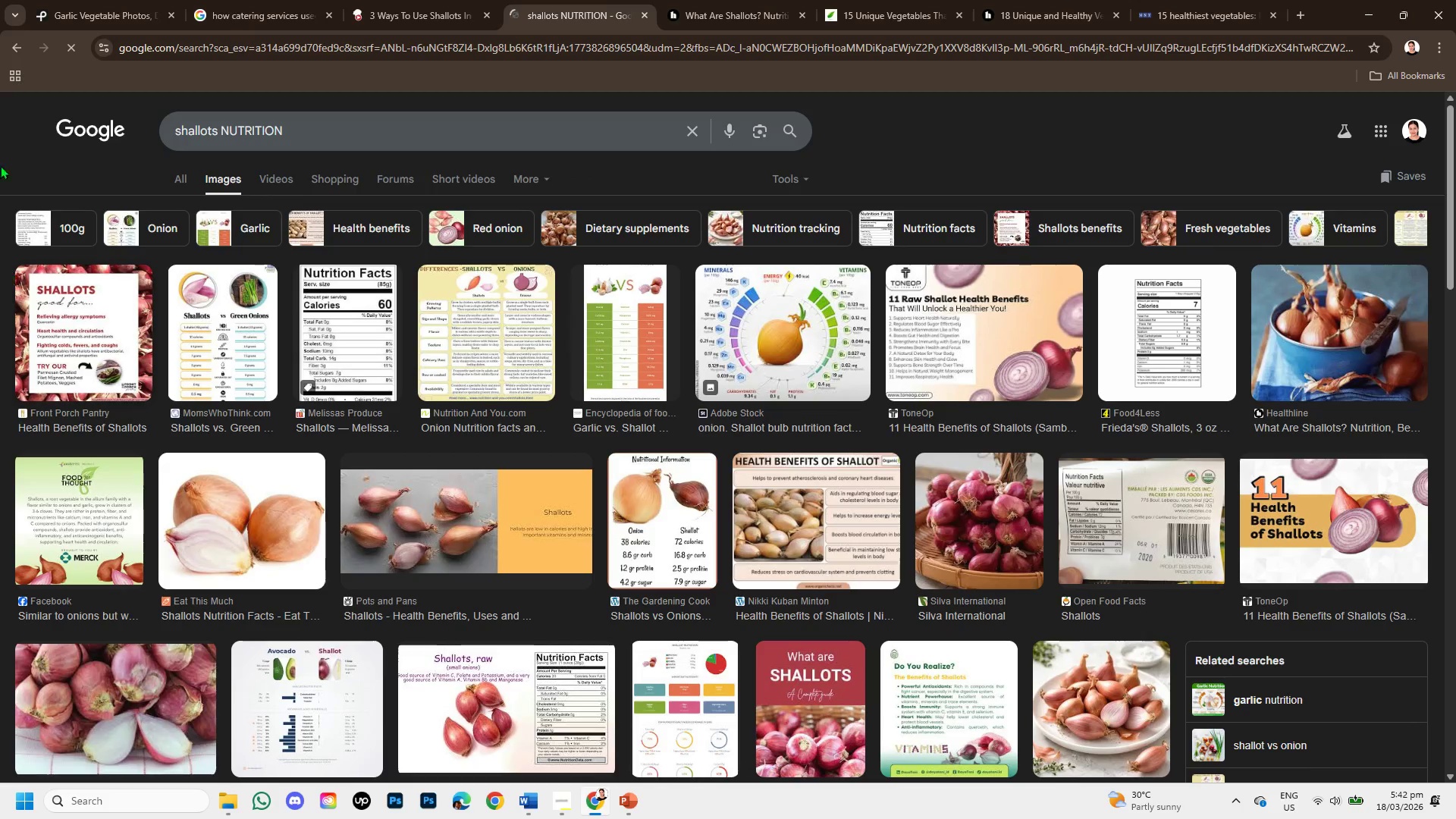 
left_click([21, 46])
 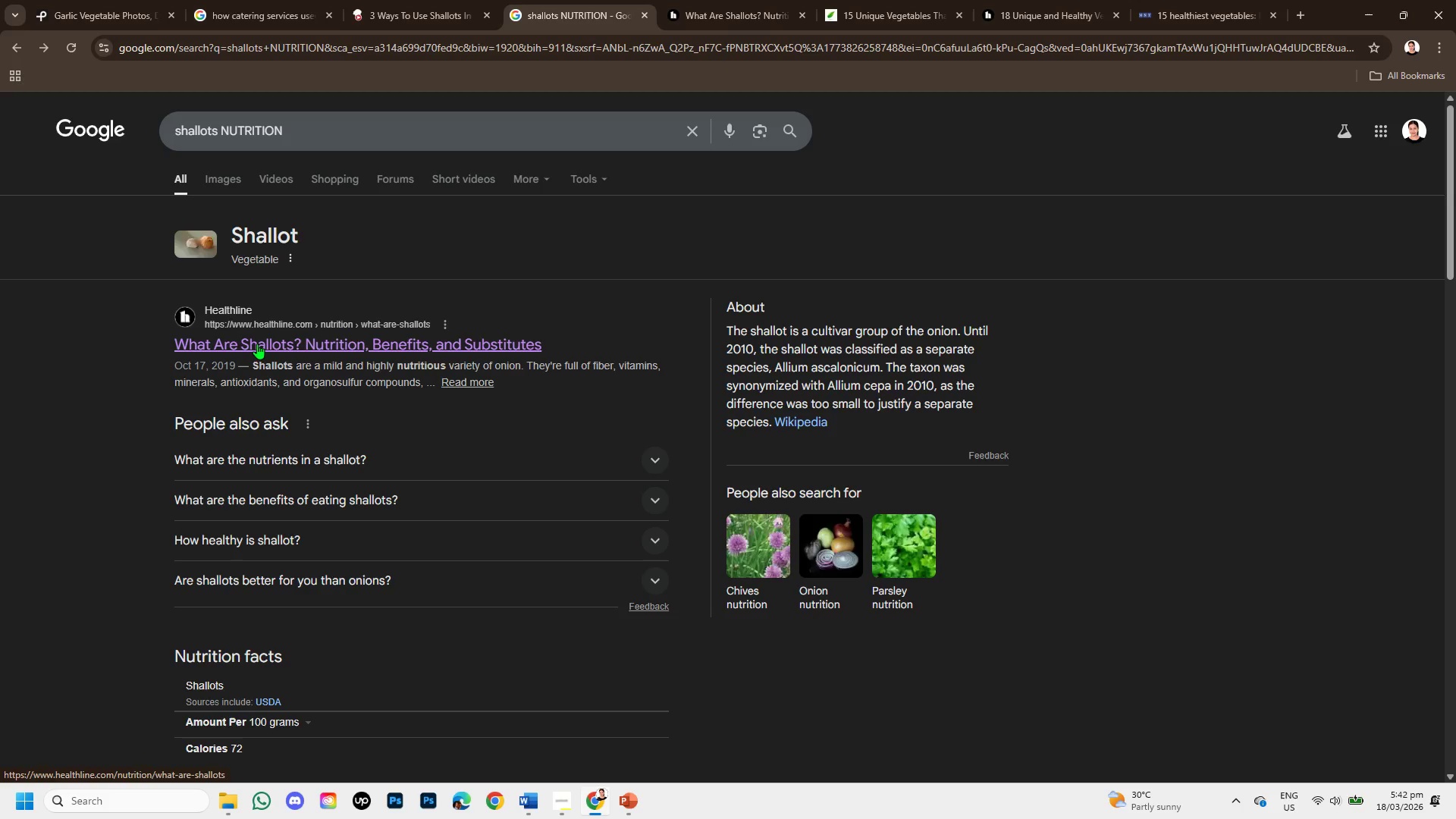 
wait(9.64)
 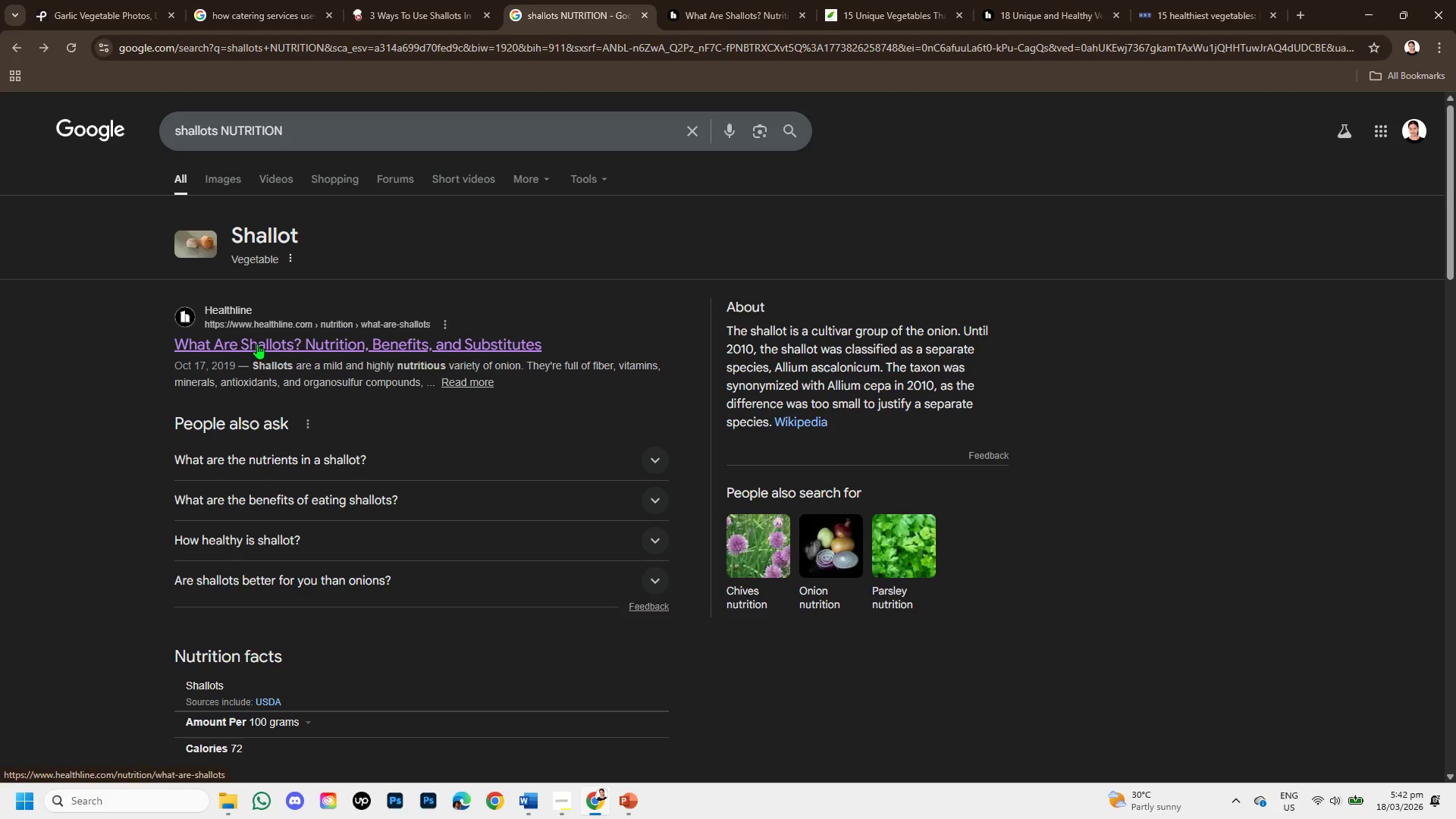 
left_click([620, 799])
 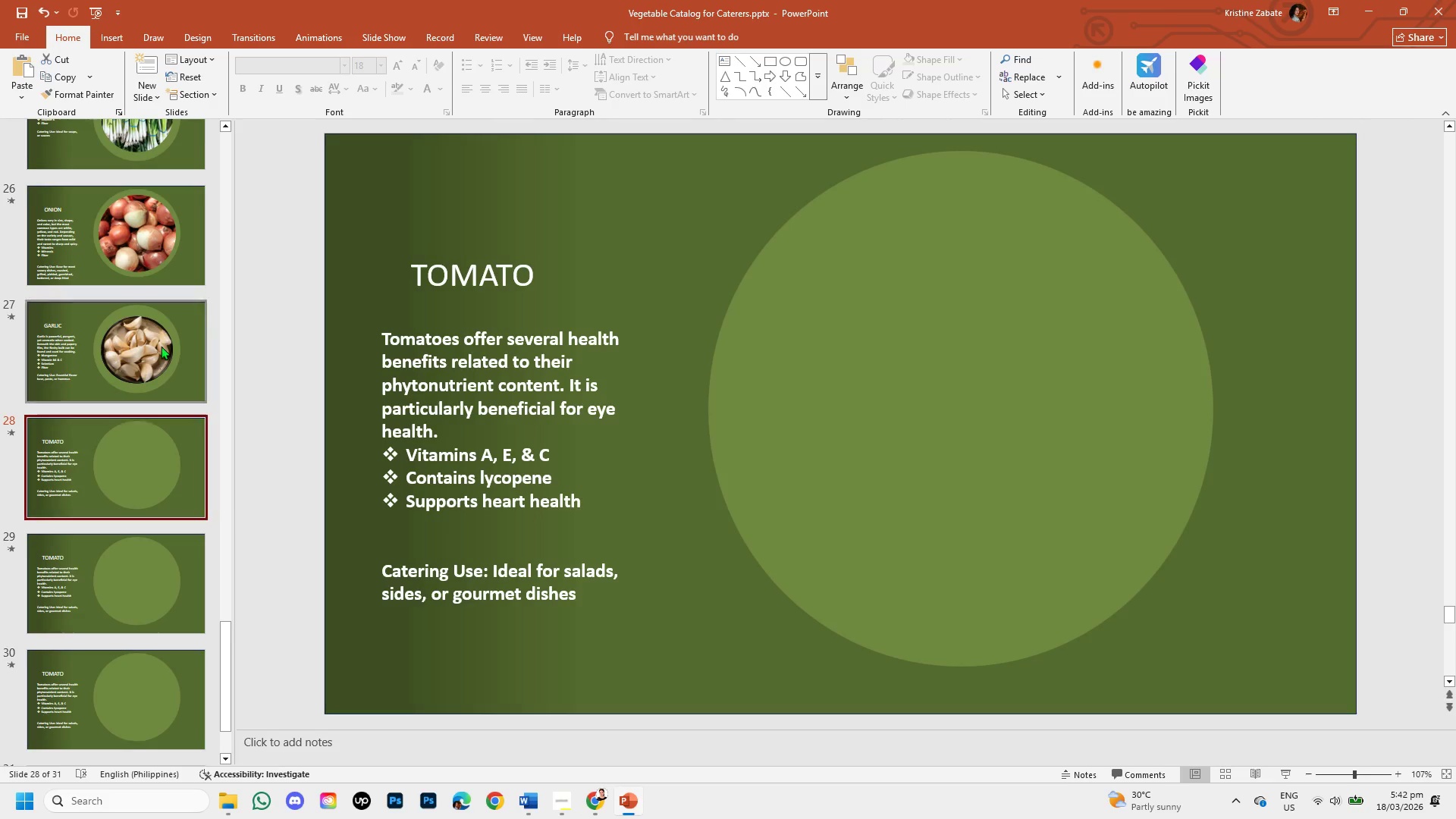 
left_click([144, 212])
 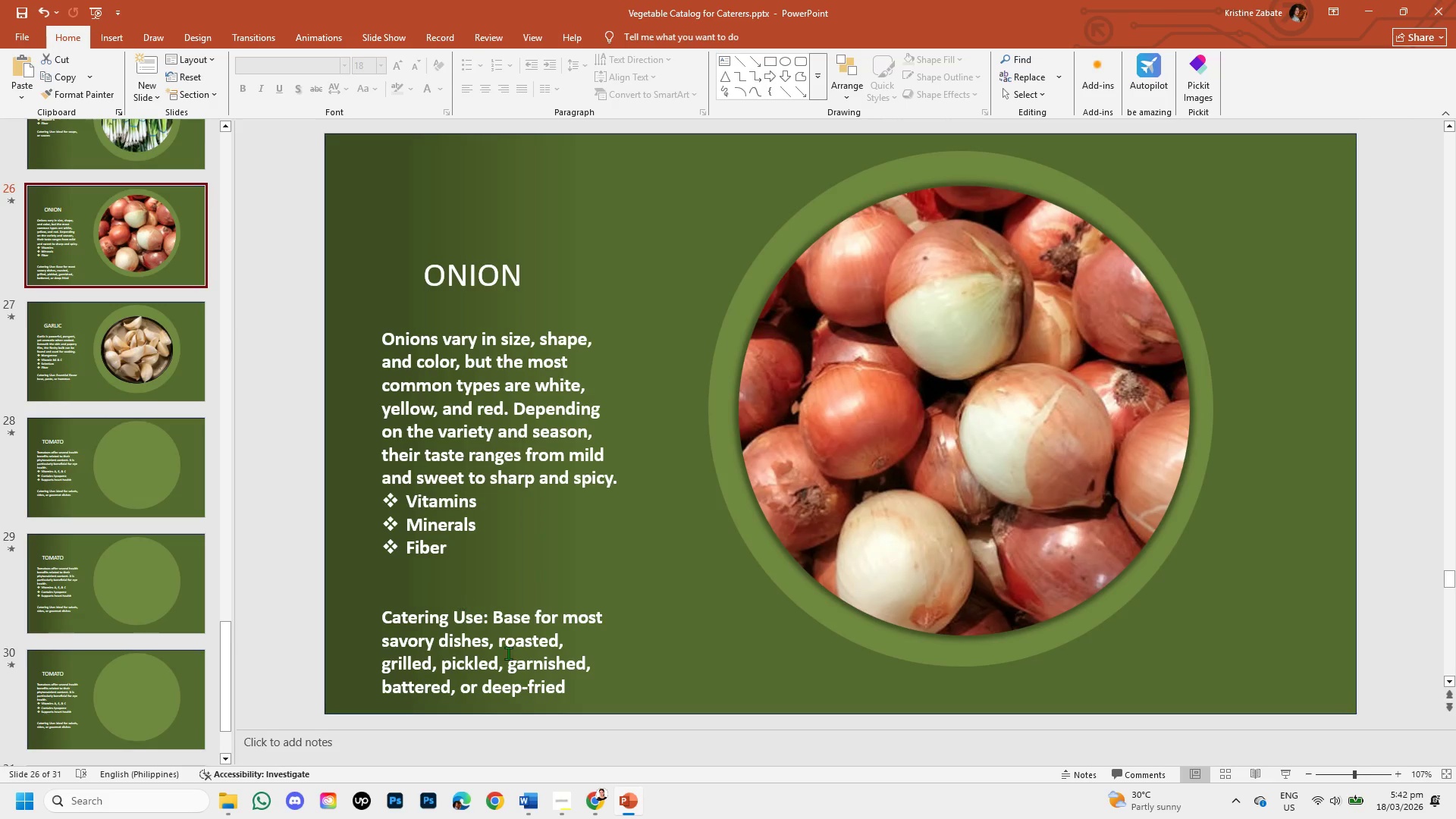 
left_click([157, 464])
 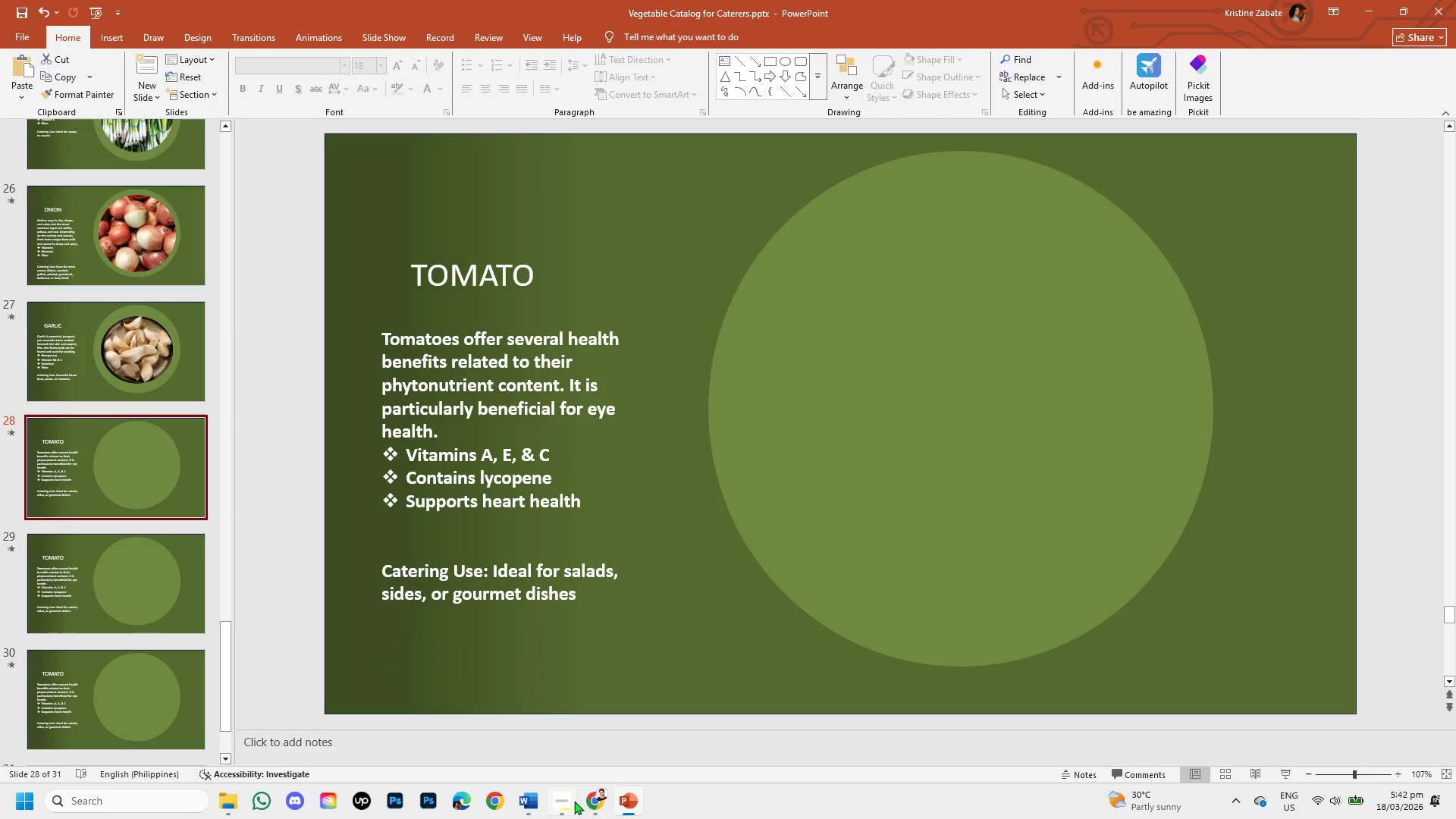 
left_click([588, 806])
 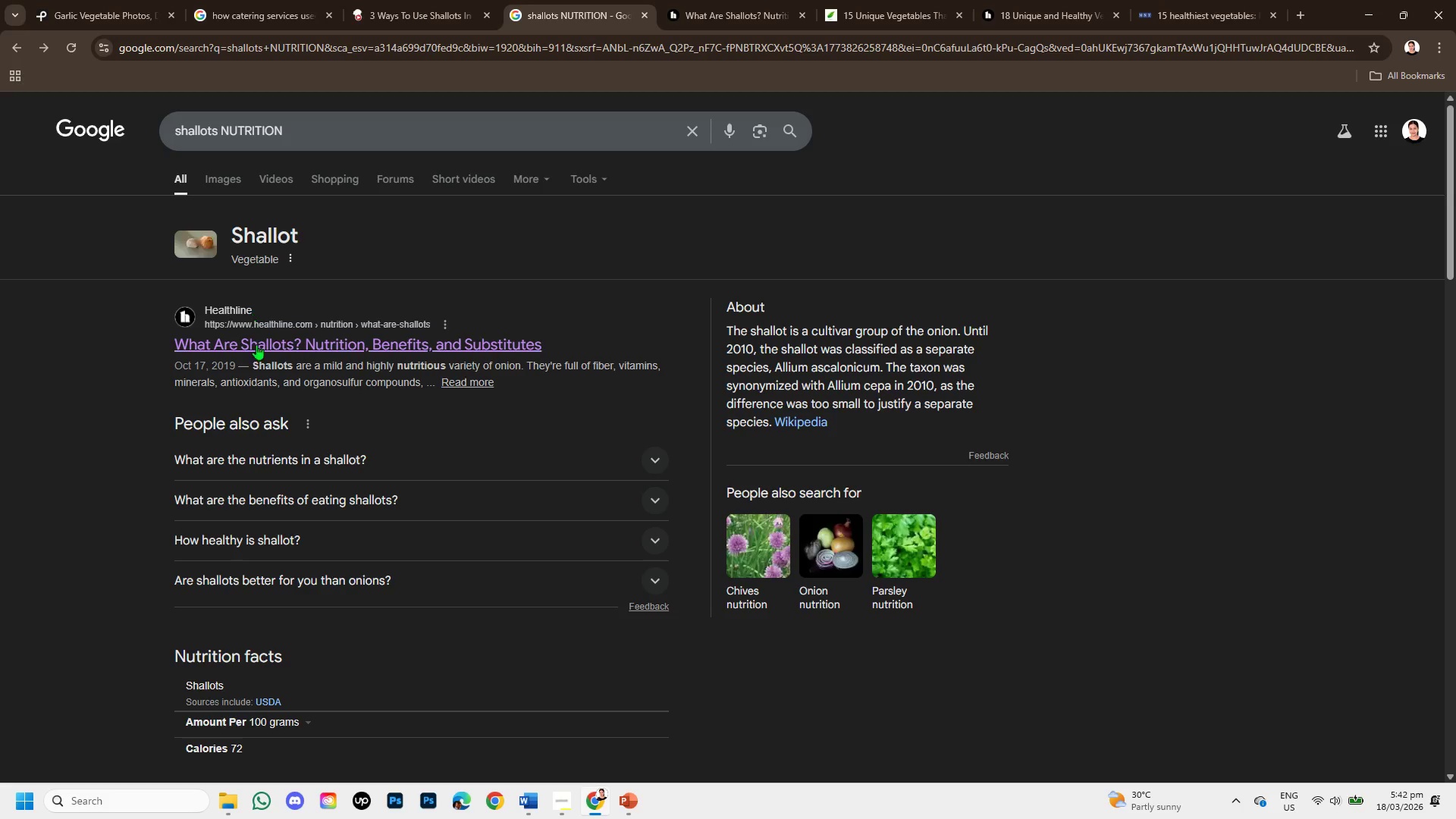 
right_click([260, 345])
 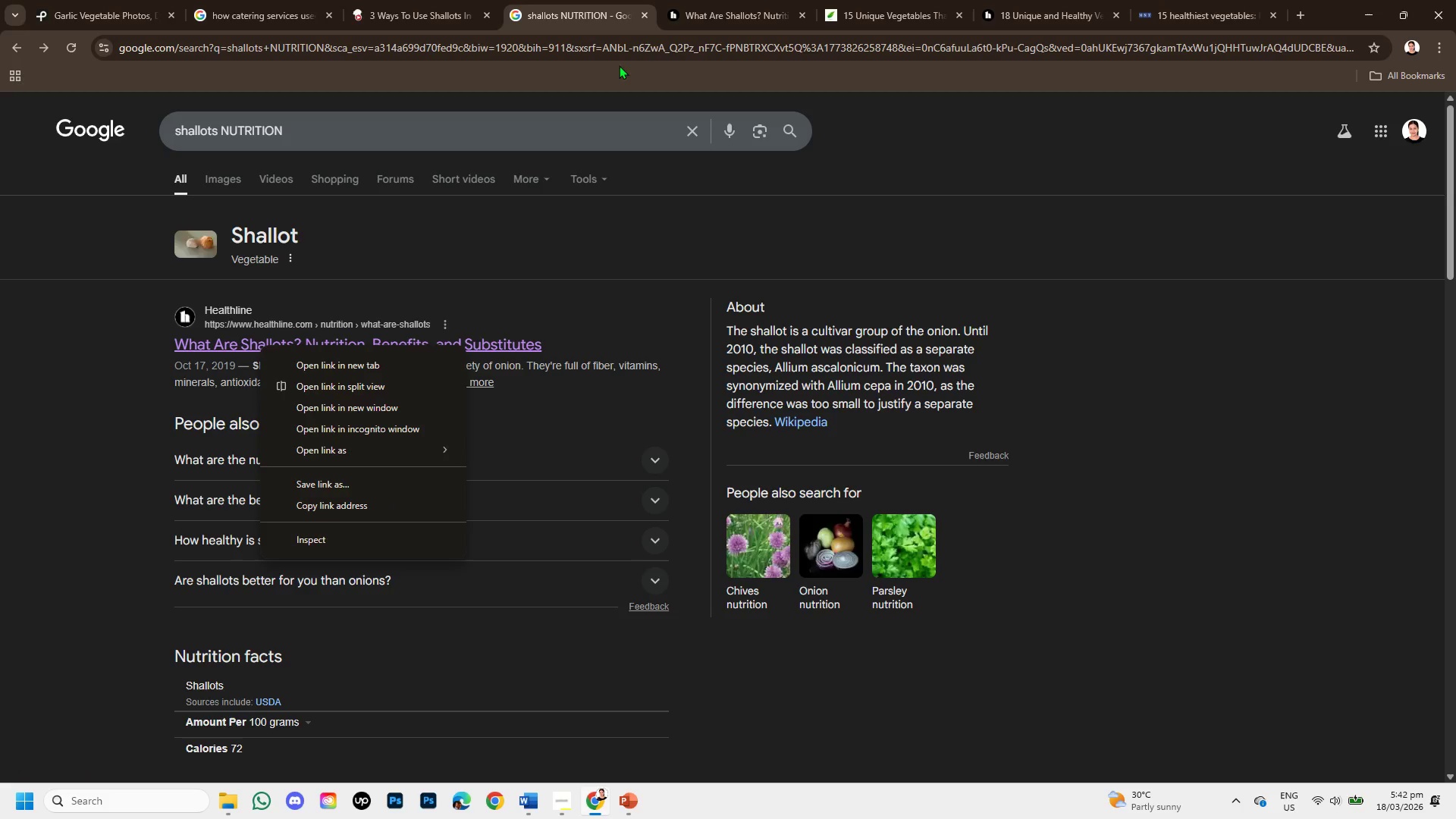 
left_click([684, 14])
 